 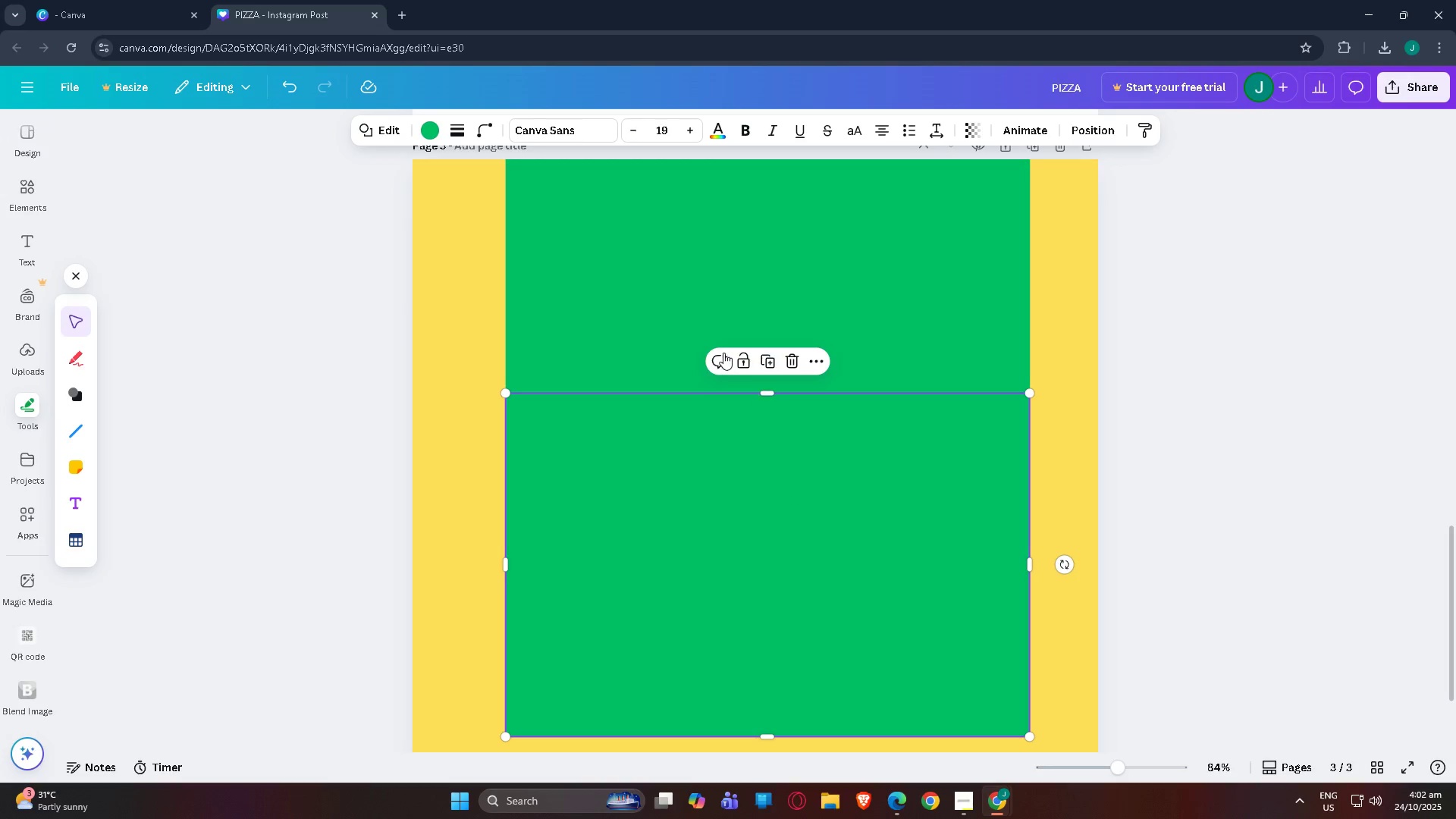 
hold_key(key=ControlLeft, duration=4.74)
left_click([1059, 463])
 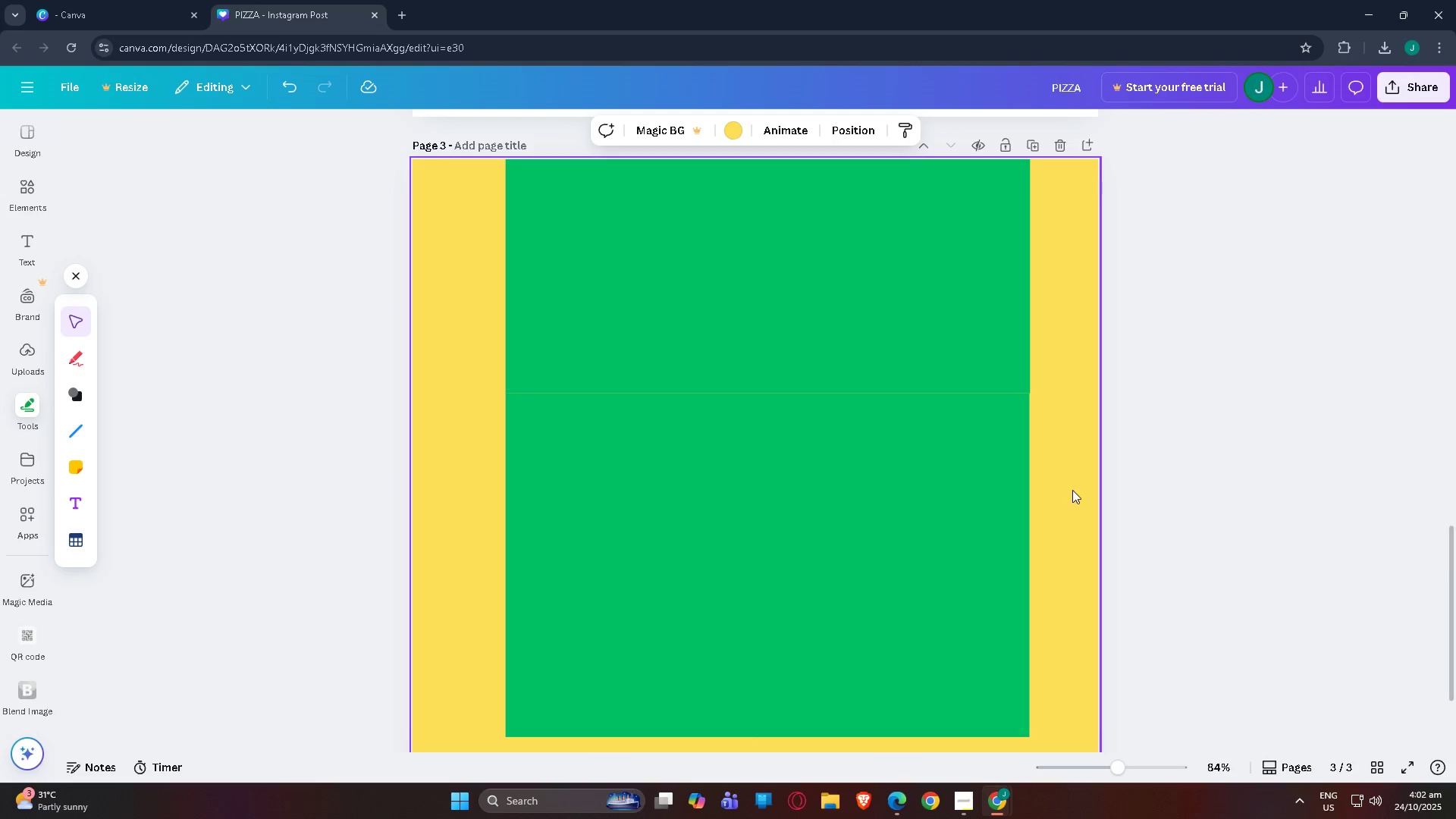 
scroll: coordinate [1073, 491], scroll_direction: down, amount: 3.0
 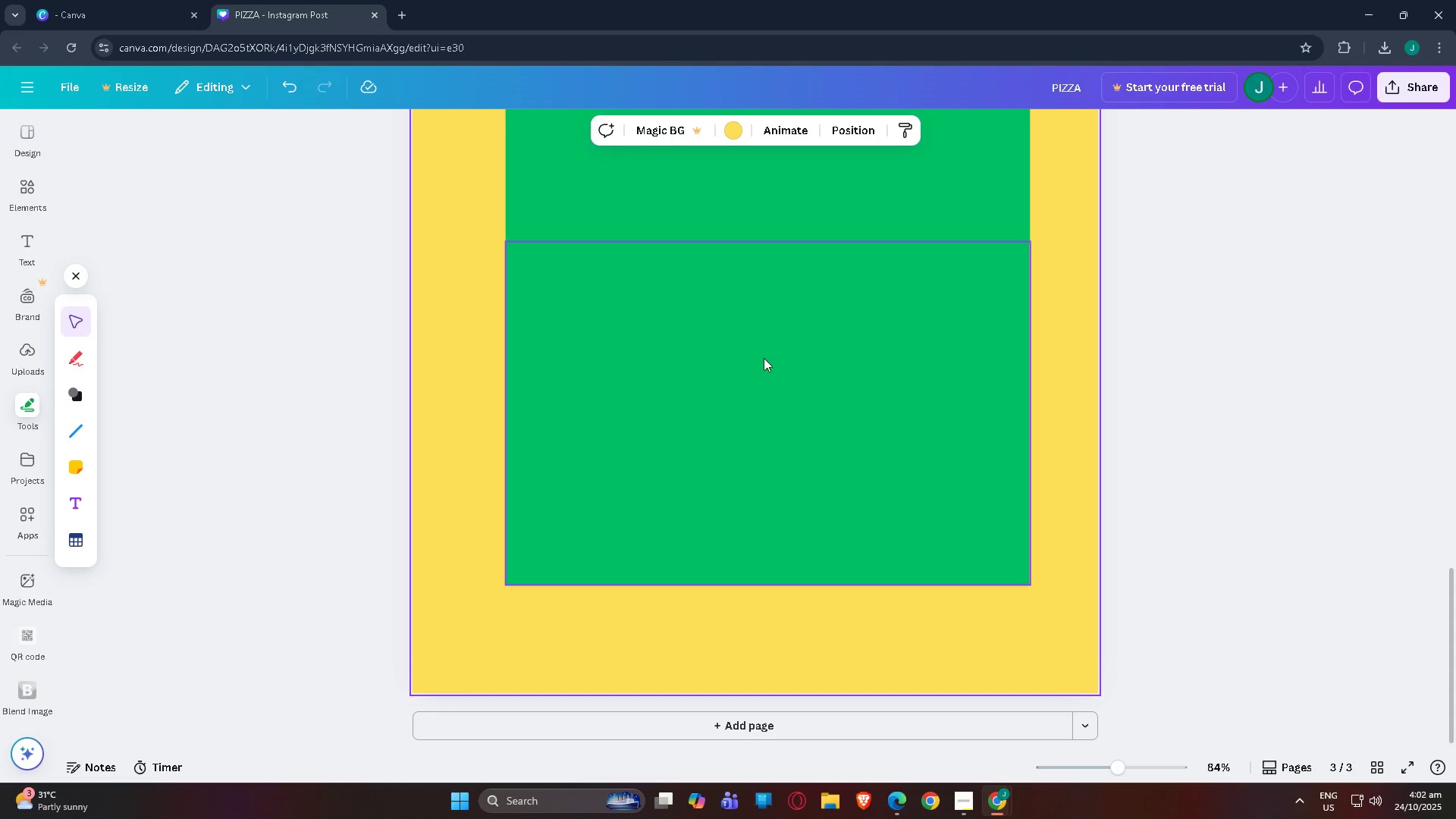 
scroll: coordinate [740, 347], scroll_direction: up, amount: 2.0
 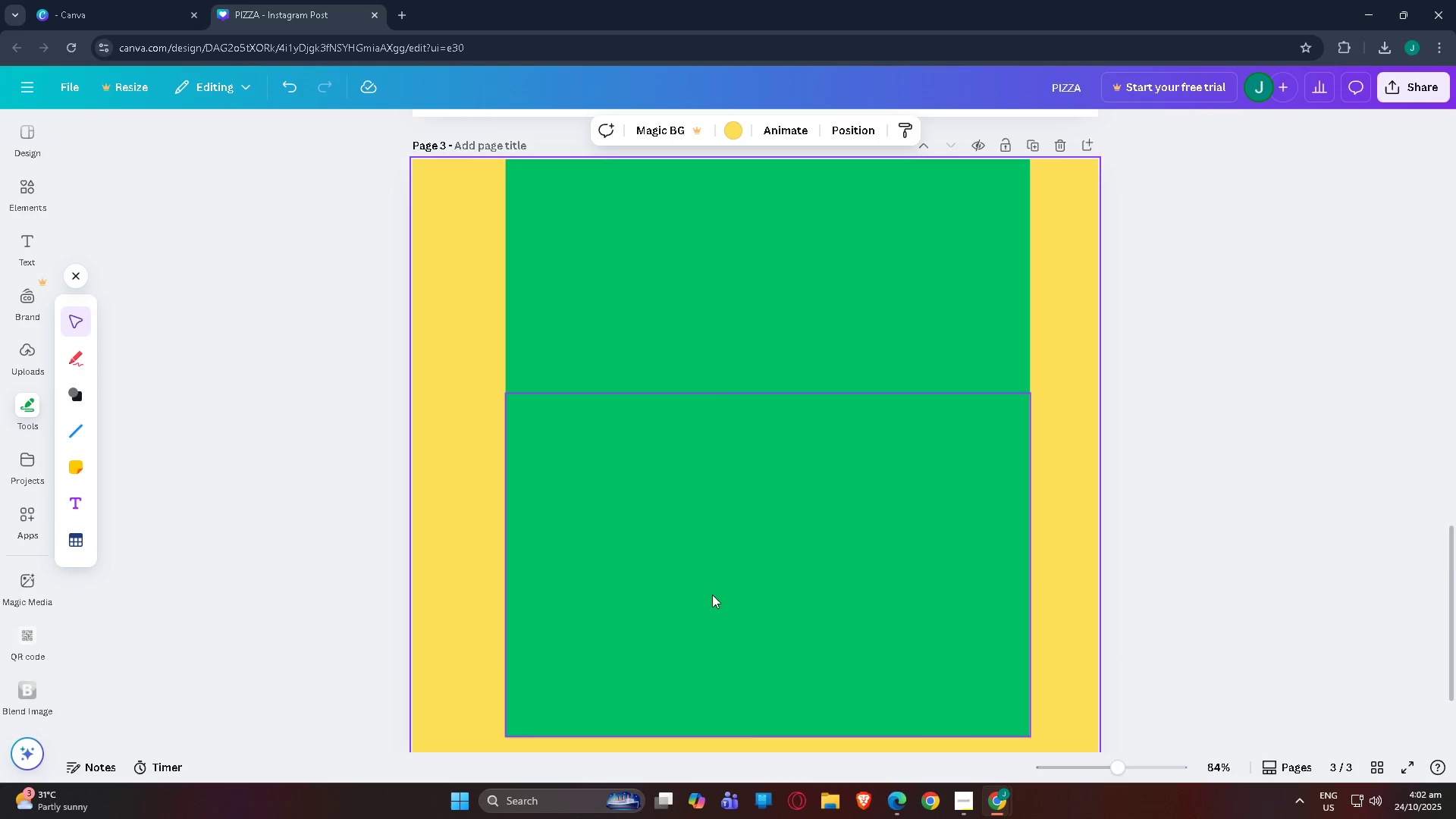 
scroll: coordinate [712, 597], scroll_direction: down, amount: 3.0
 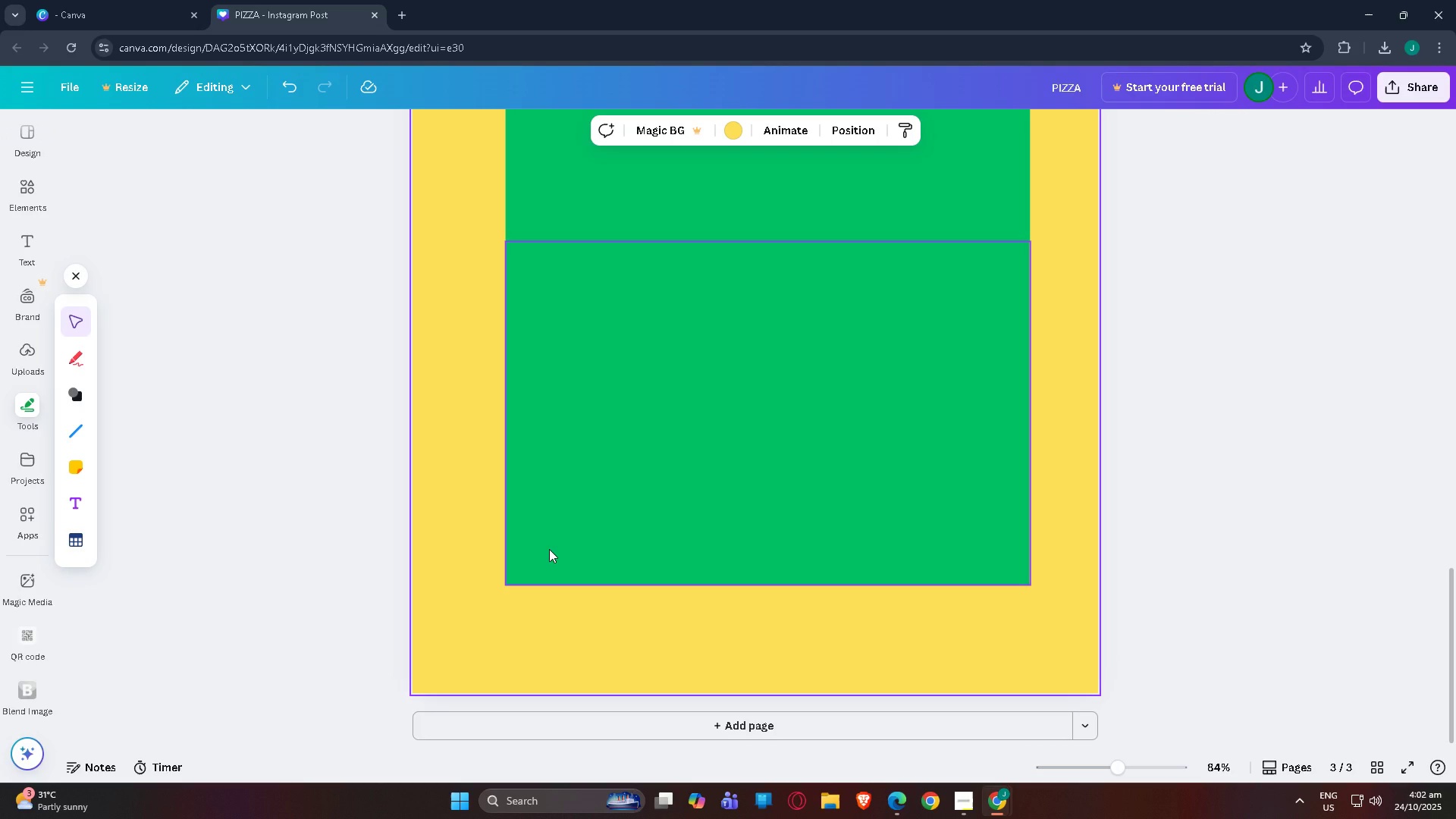 
left_click([549, 549])
 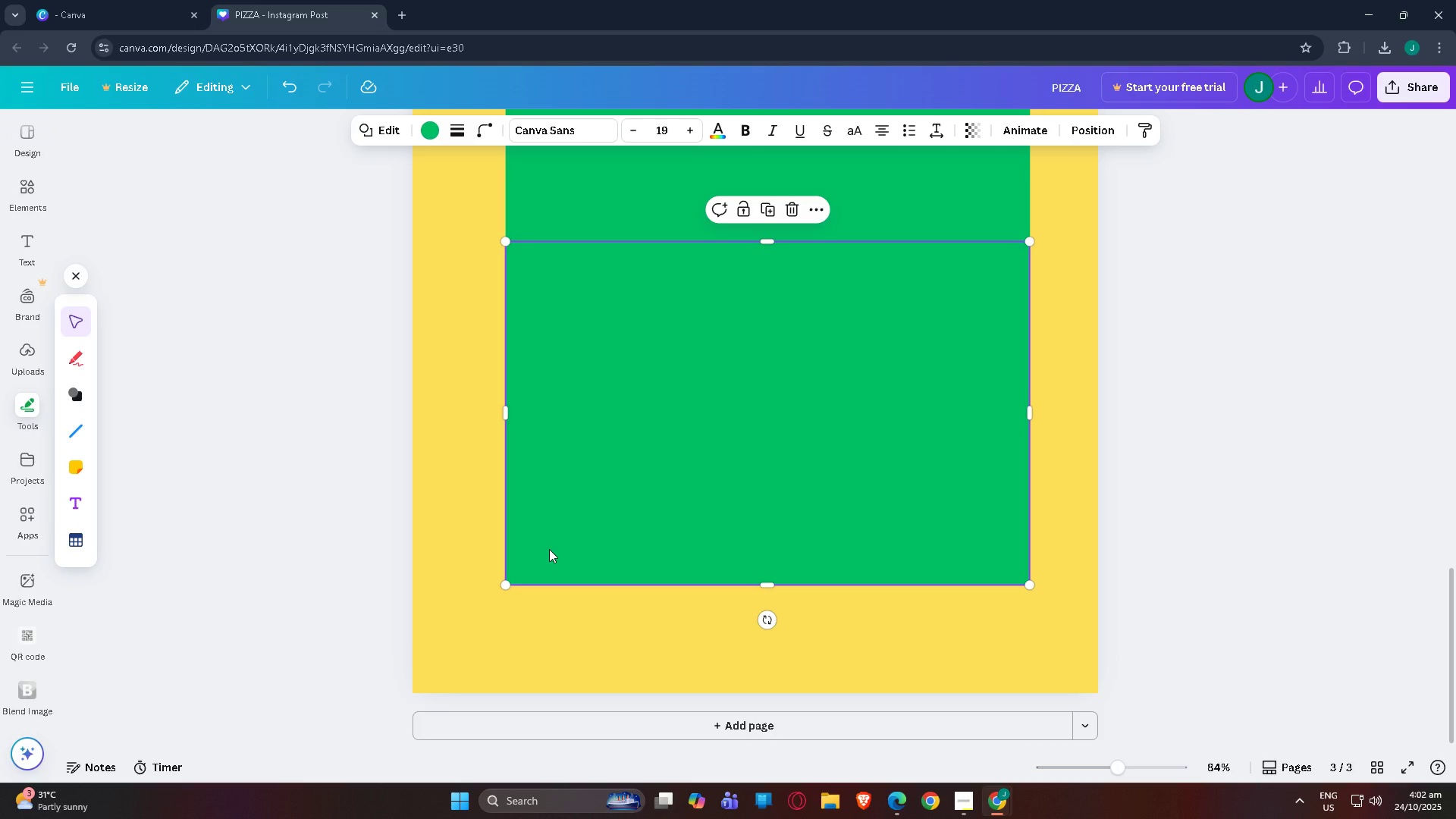 
key(Control+C)
 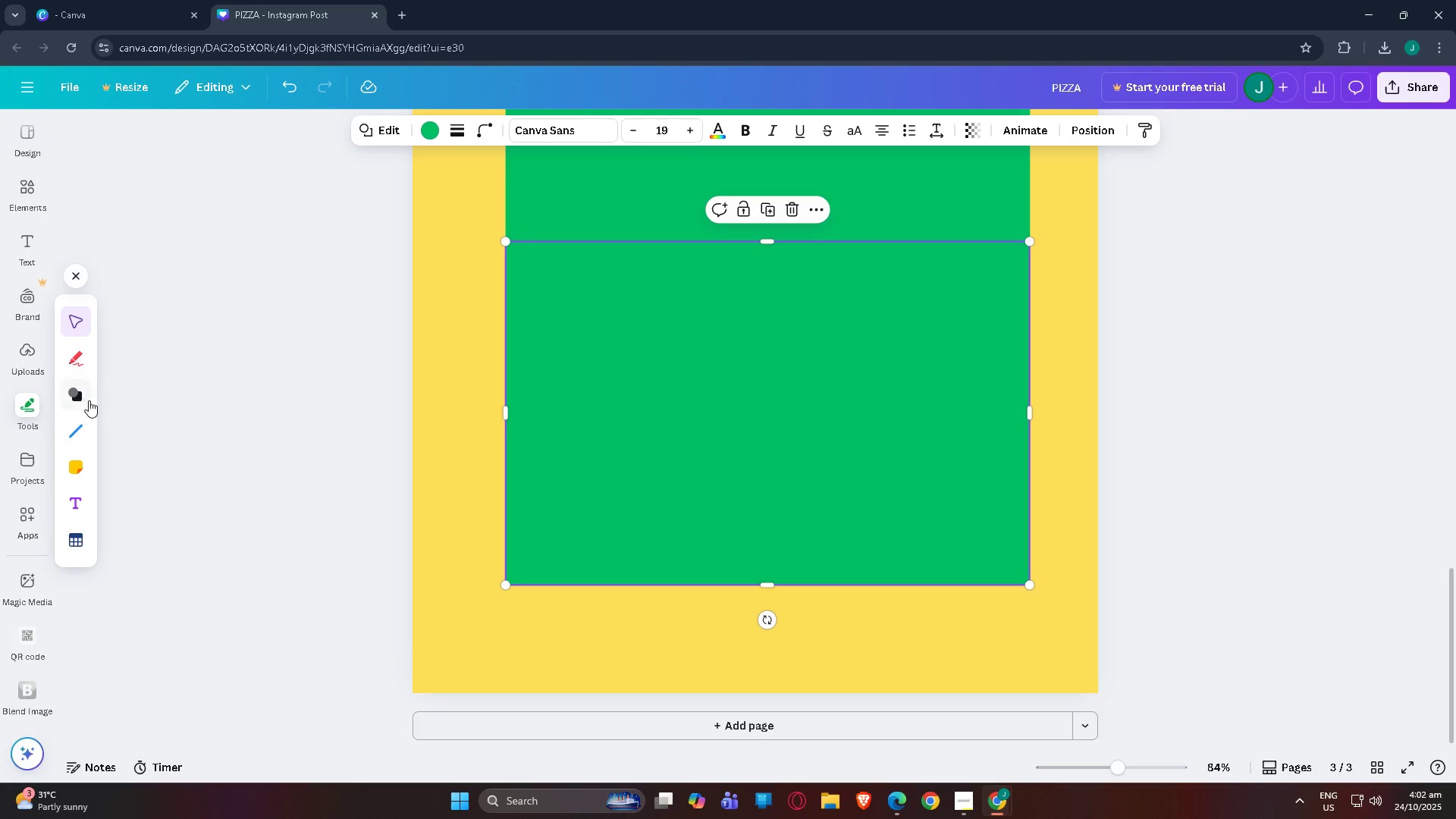 
left_click([71, 402])
 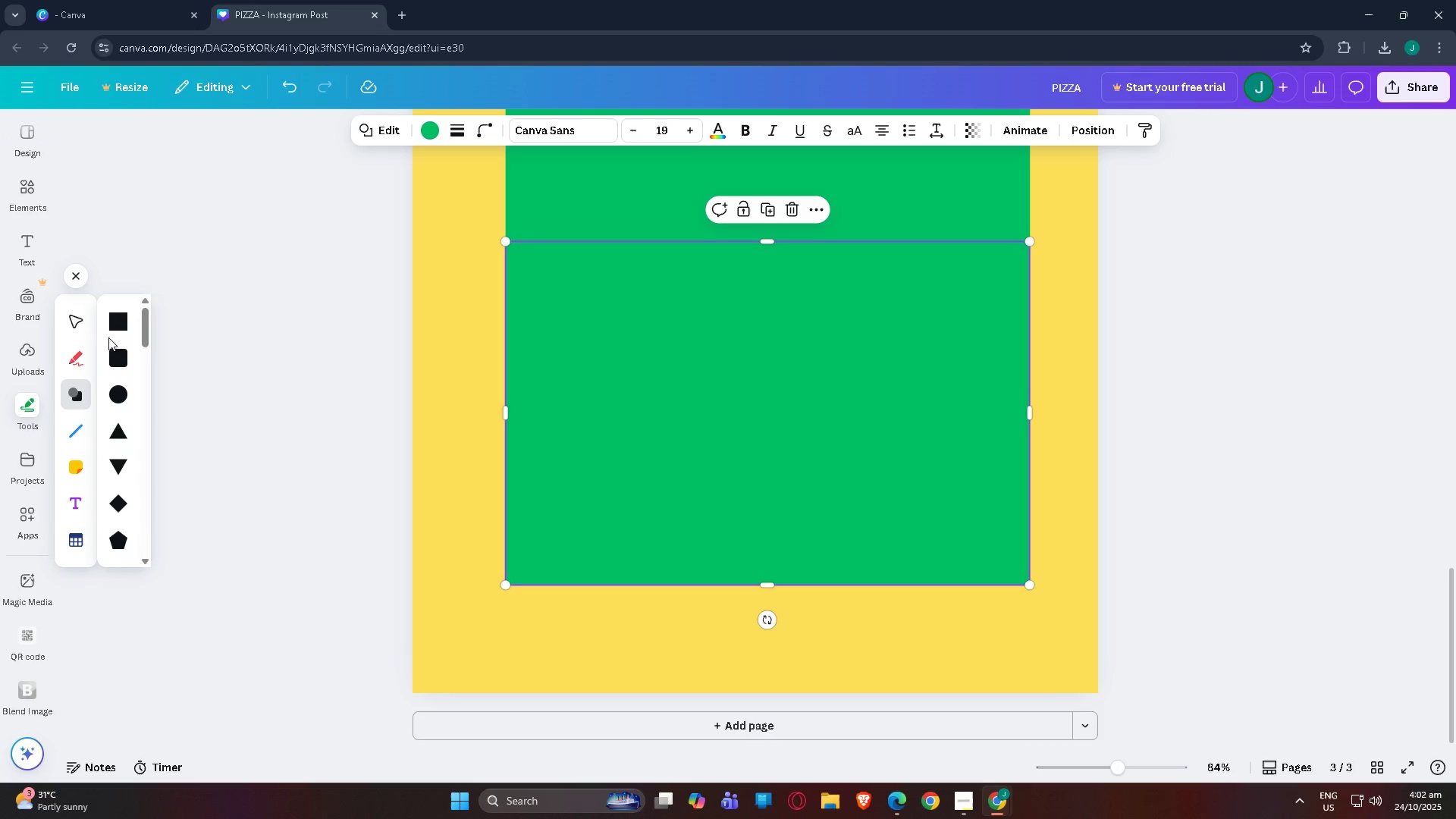 
scroll: coordinate [126, 467], scroll_direction: down, amount: 2.0
 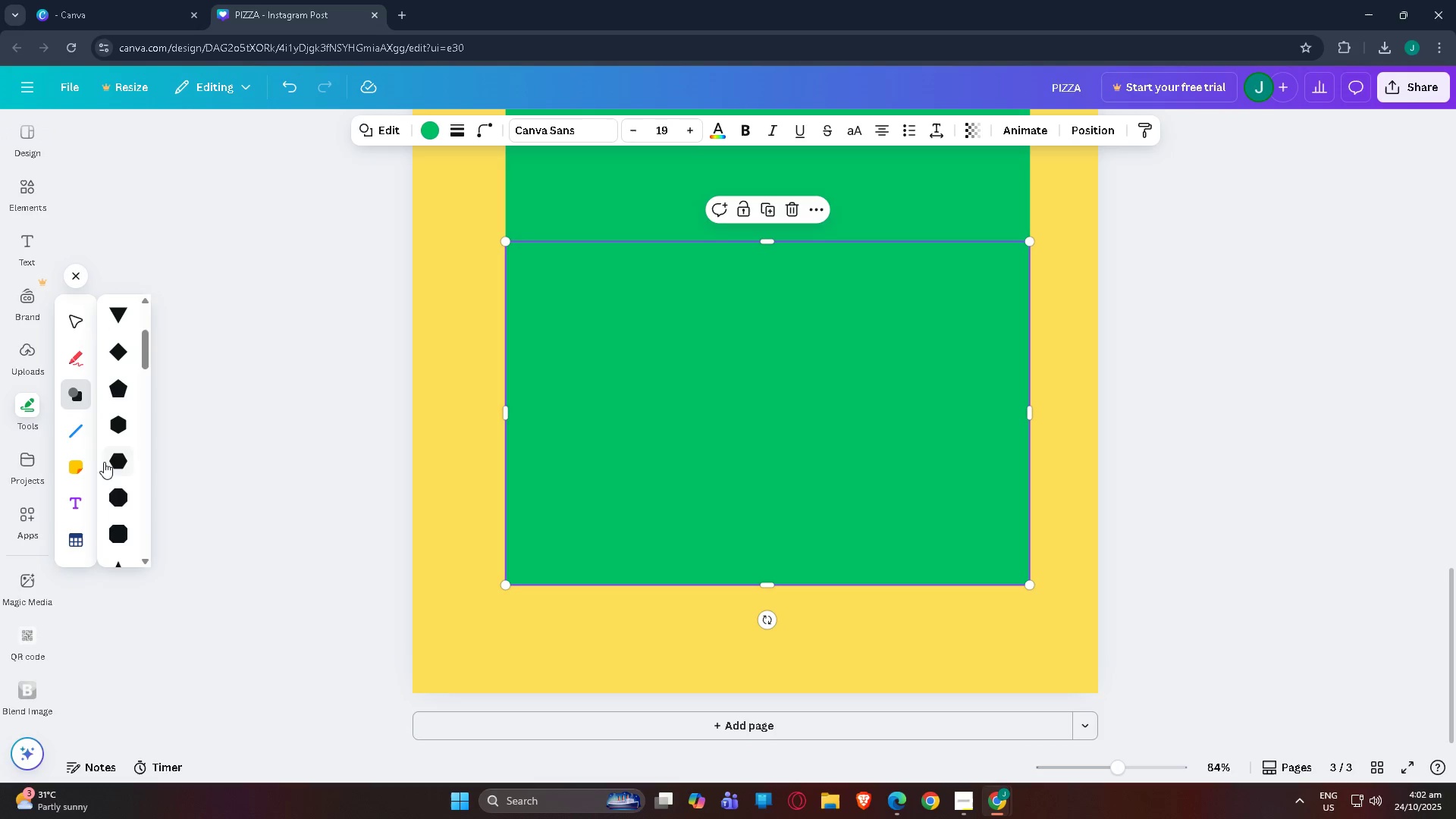 
left_click([115, 461])
 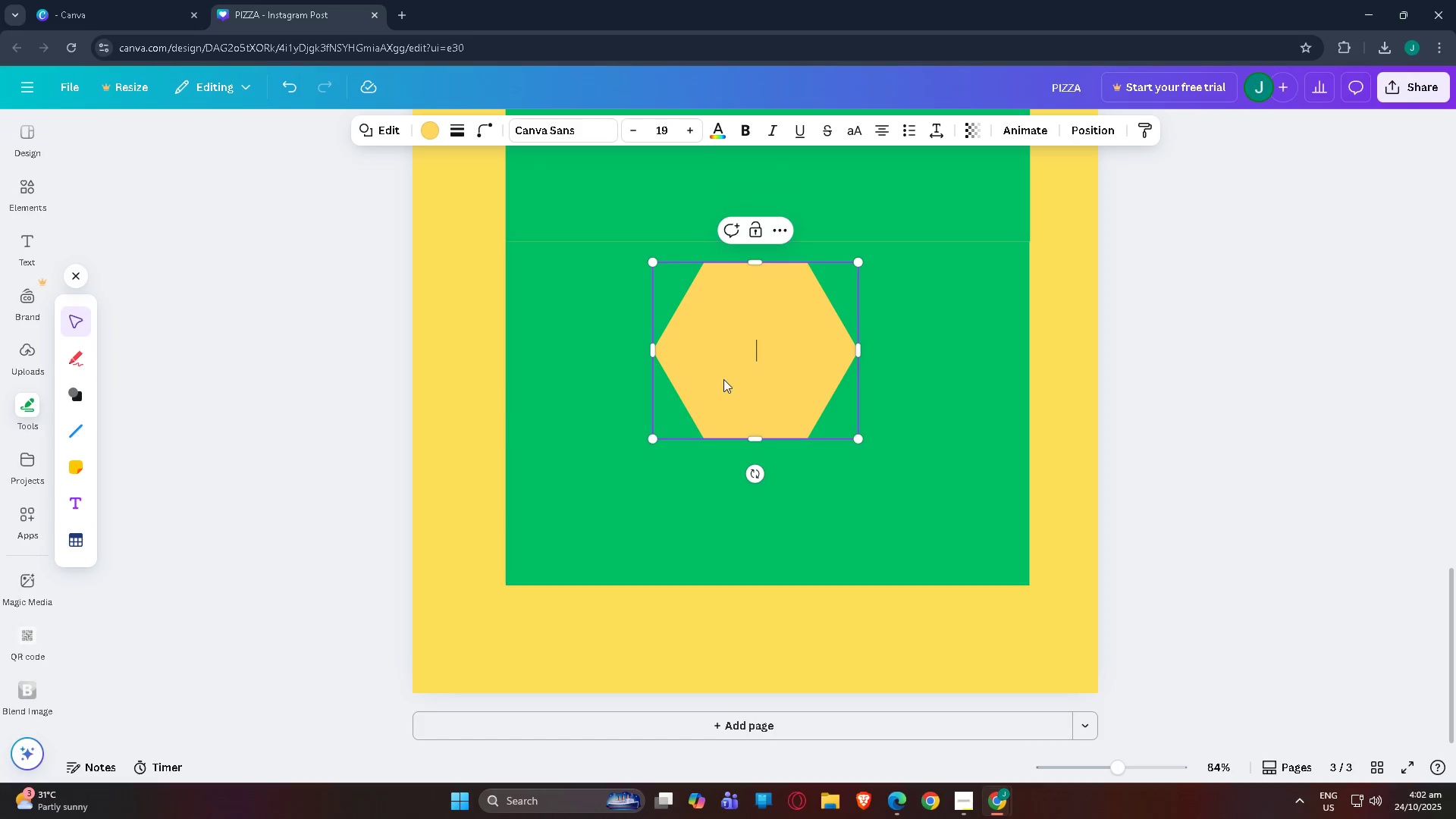 
left_click_drag(start_coordinate=[753, 369], to_coordinate=[632, 645])
 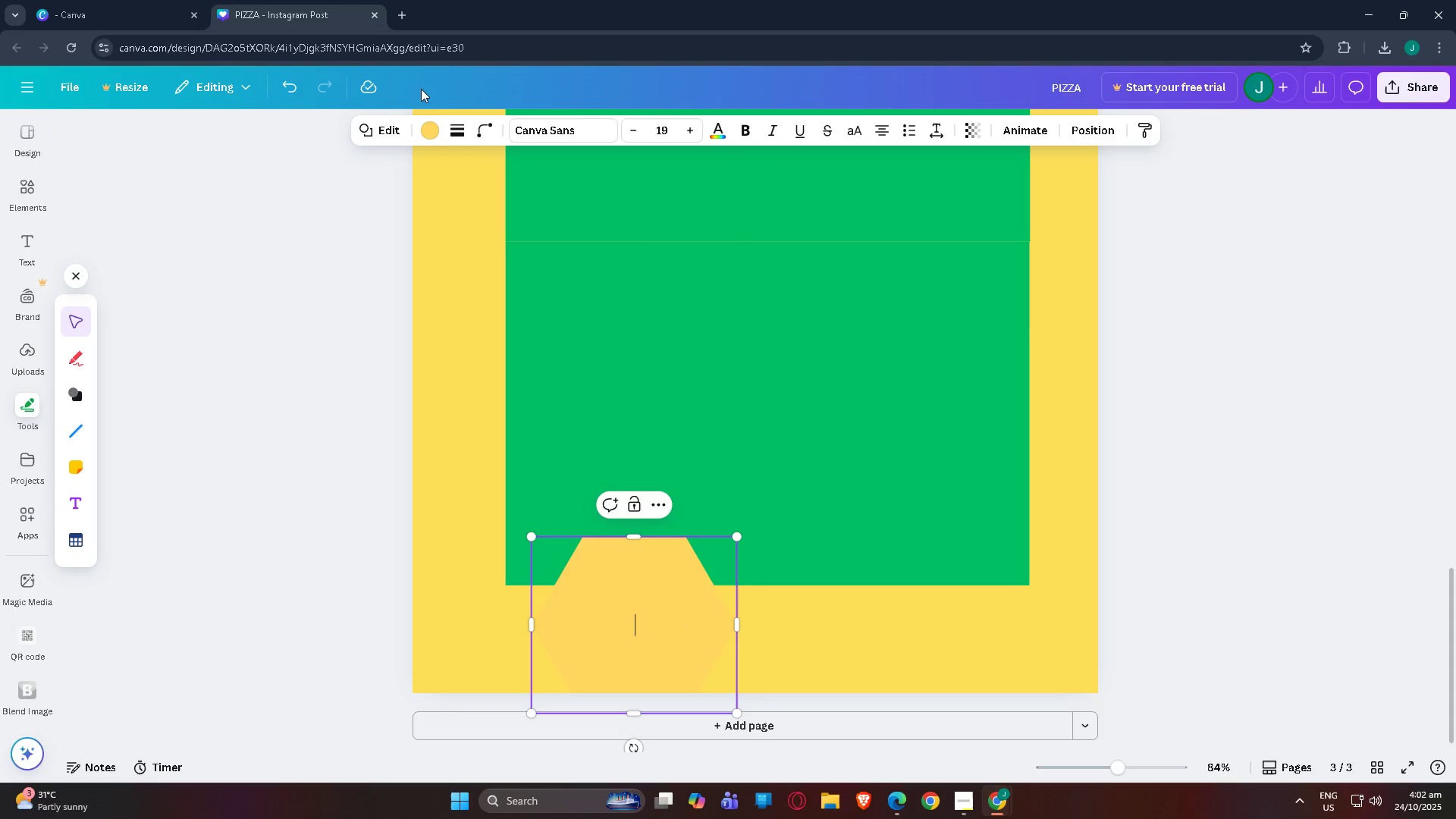 
left_click([432, 125])
 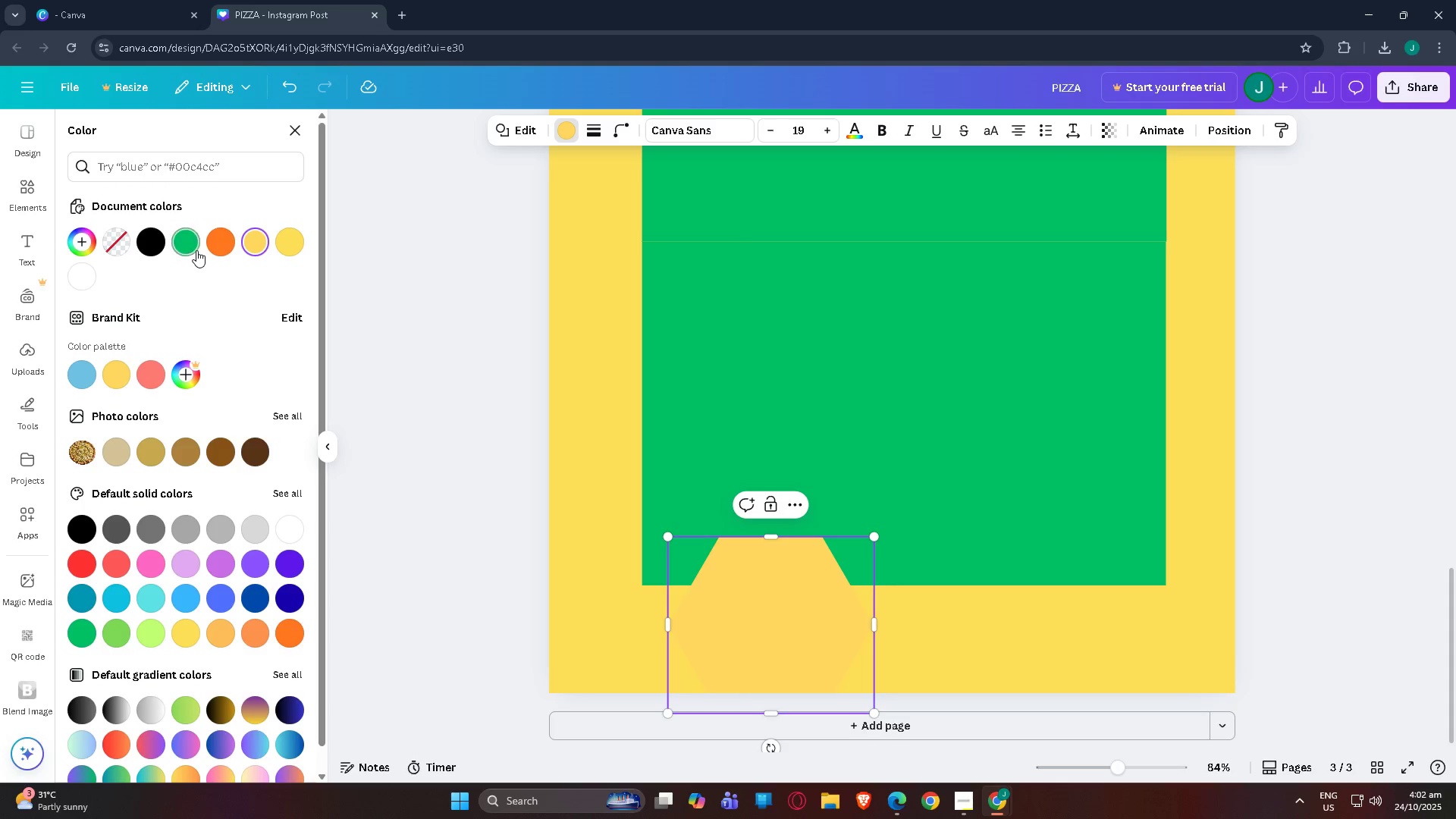 
left_click([196, 250])
 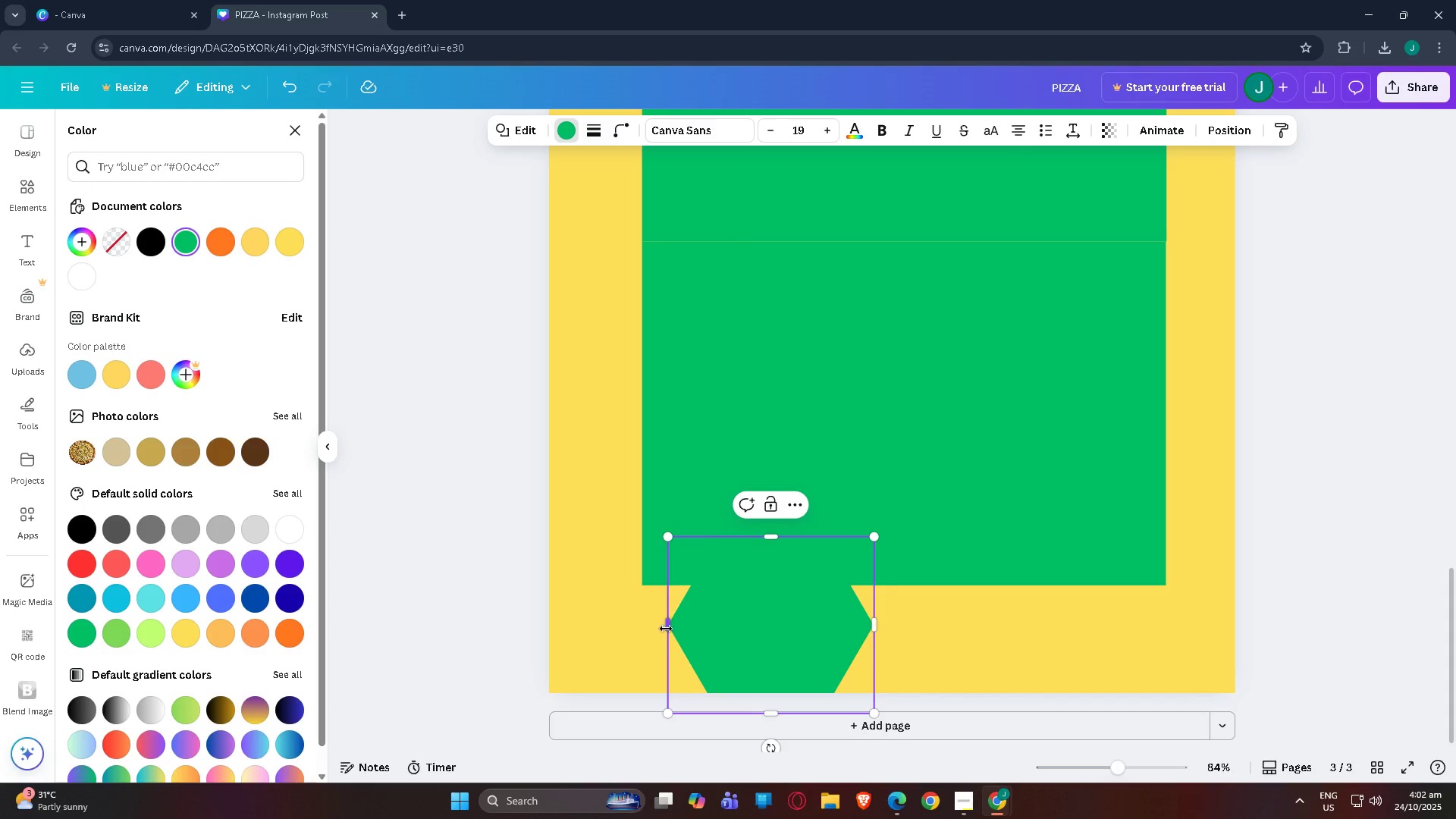 
left_click_drag(start_coordinate=[666, 628], to_coordinate=[591, 637])
 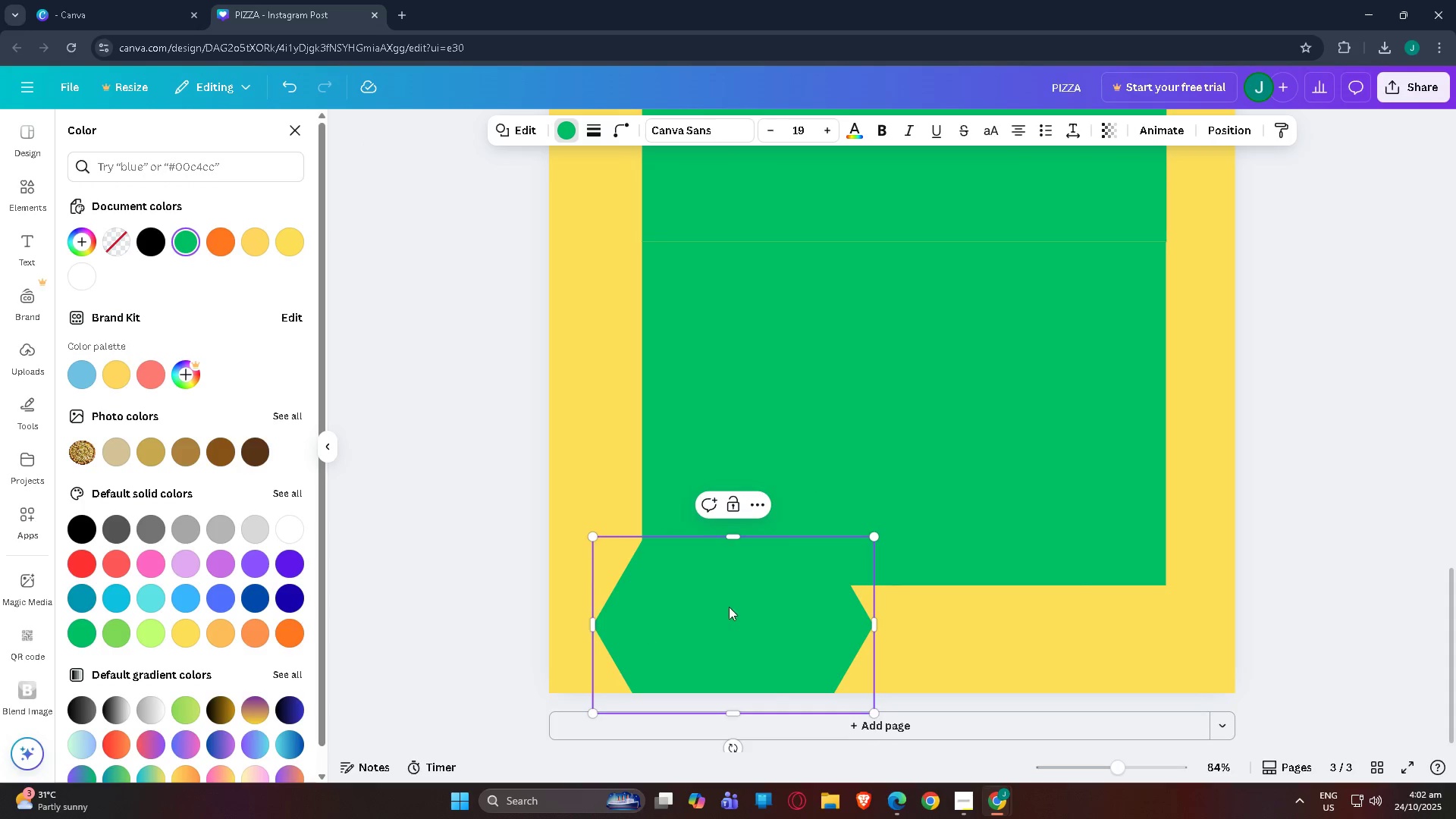 
left_click_drag(start_coordinate=[728, 607], to_coordinate=[726, 654])
 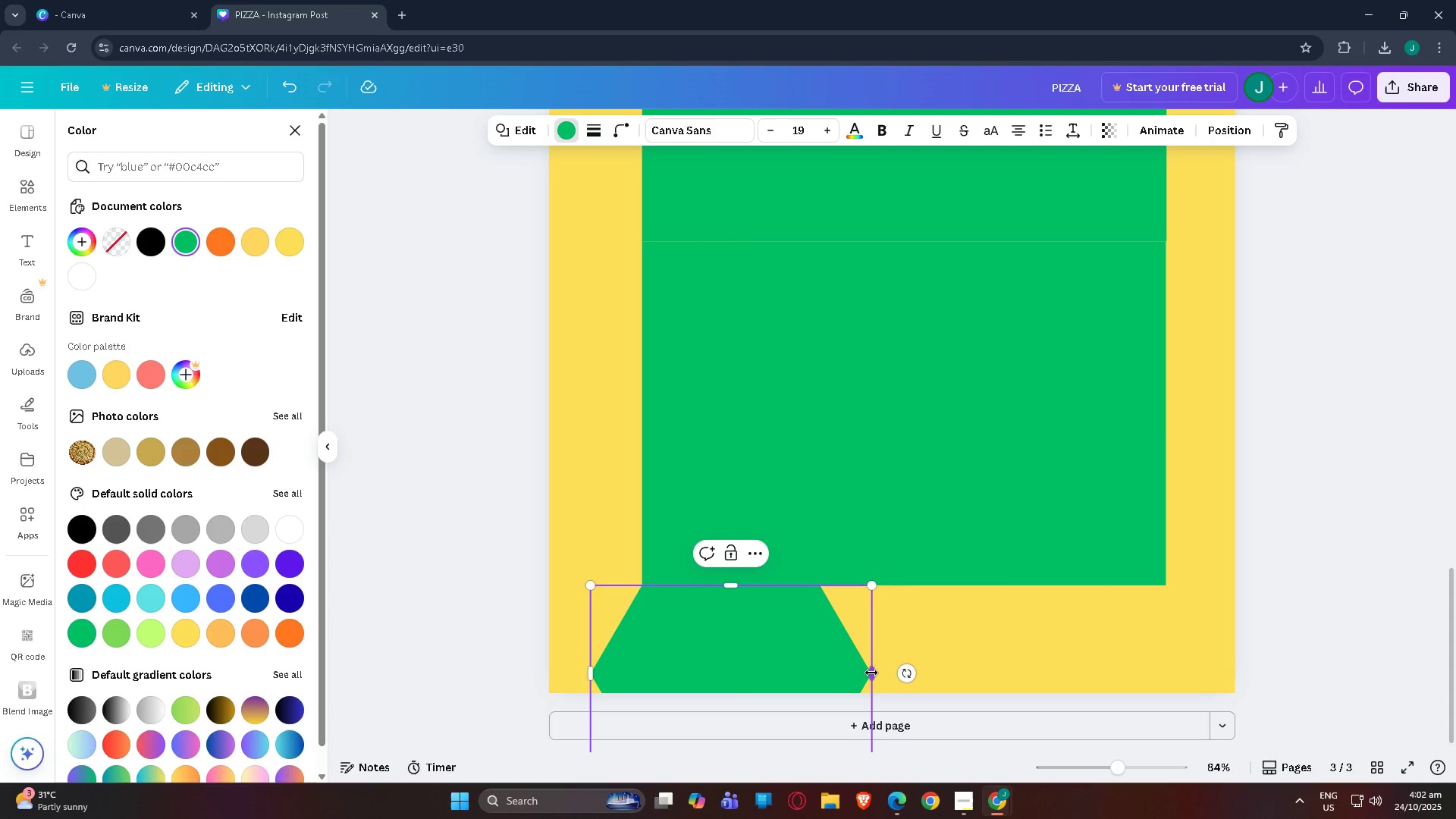 
left_click_drag(start_coordinate=[871, 673], to_coordinate=[1217, 677])
 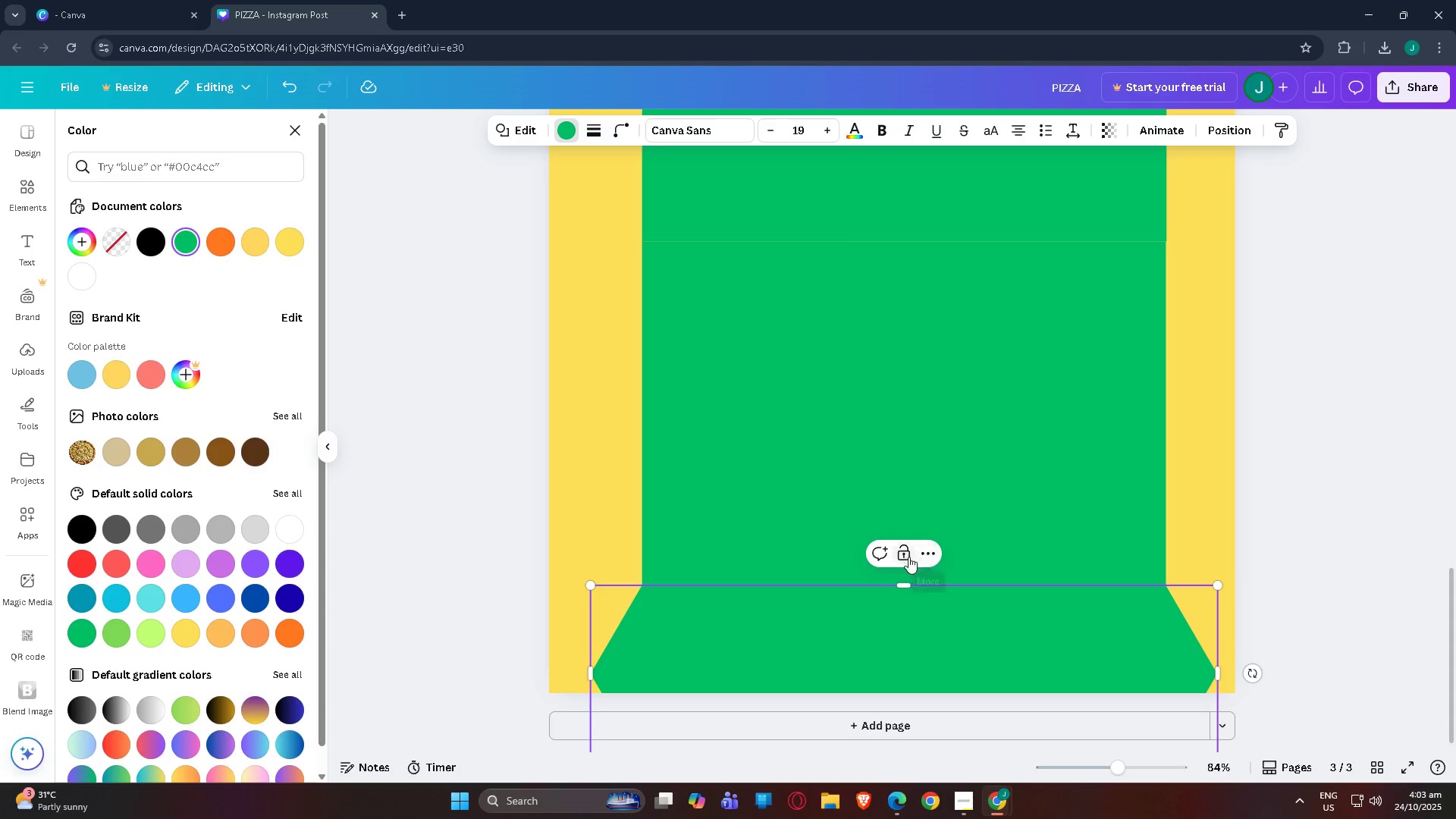 
left_click([927, 557])
 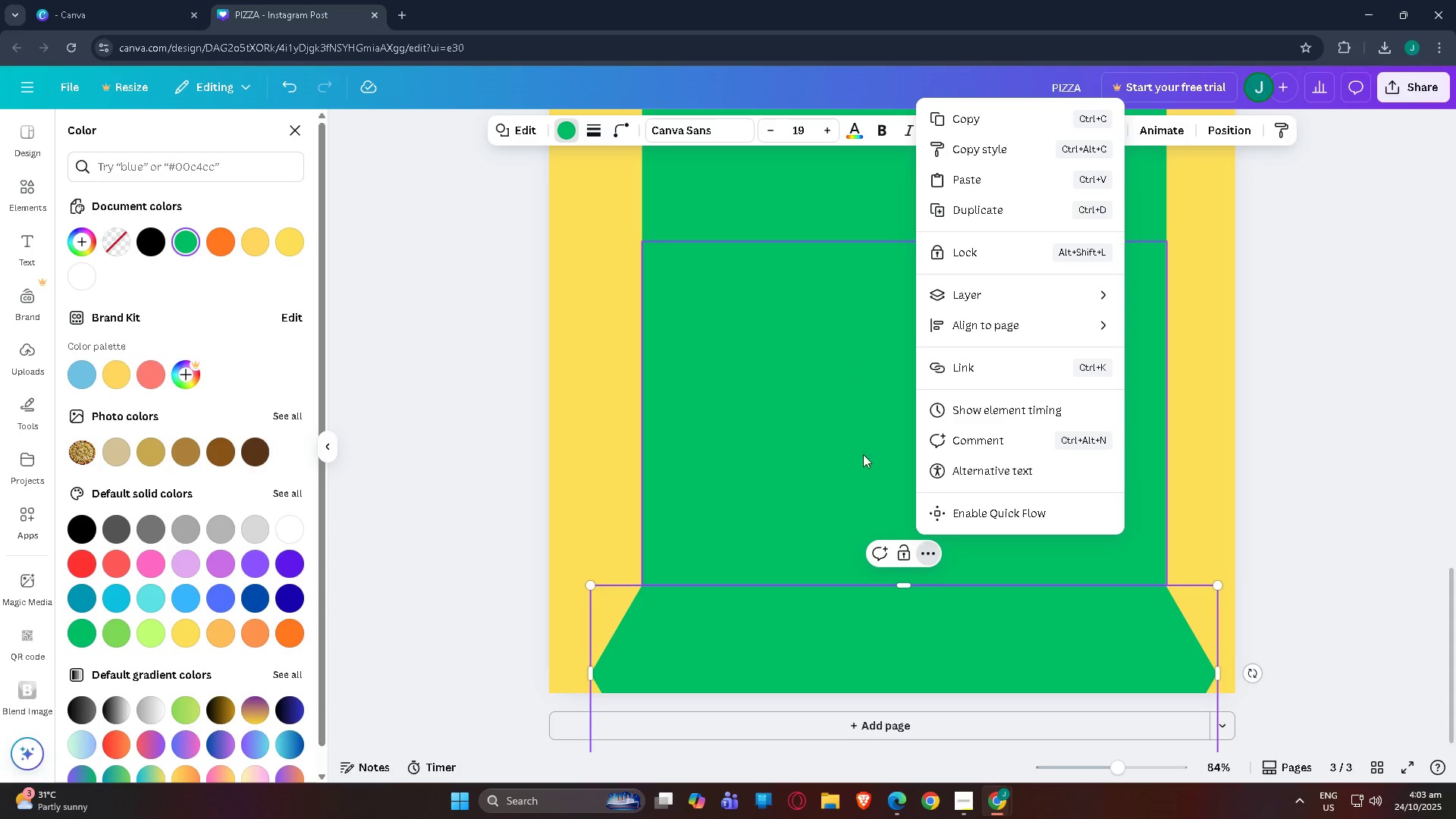 
left_click([829, 617])
 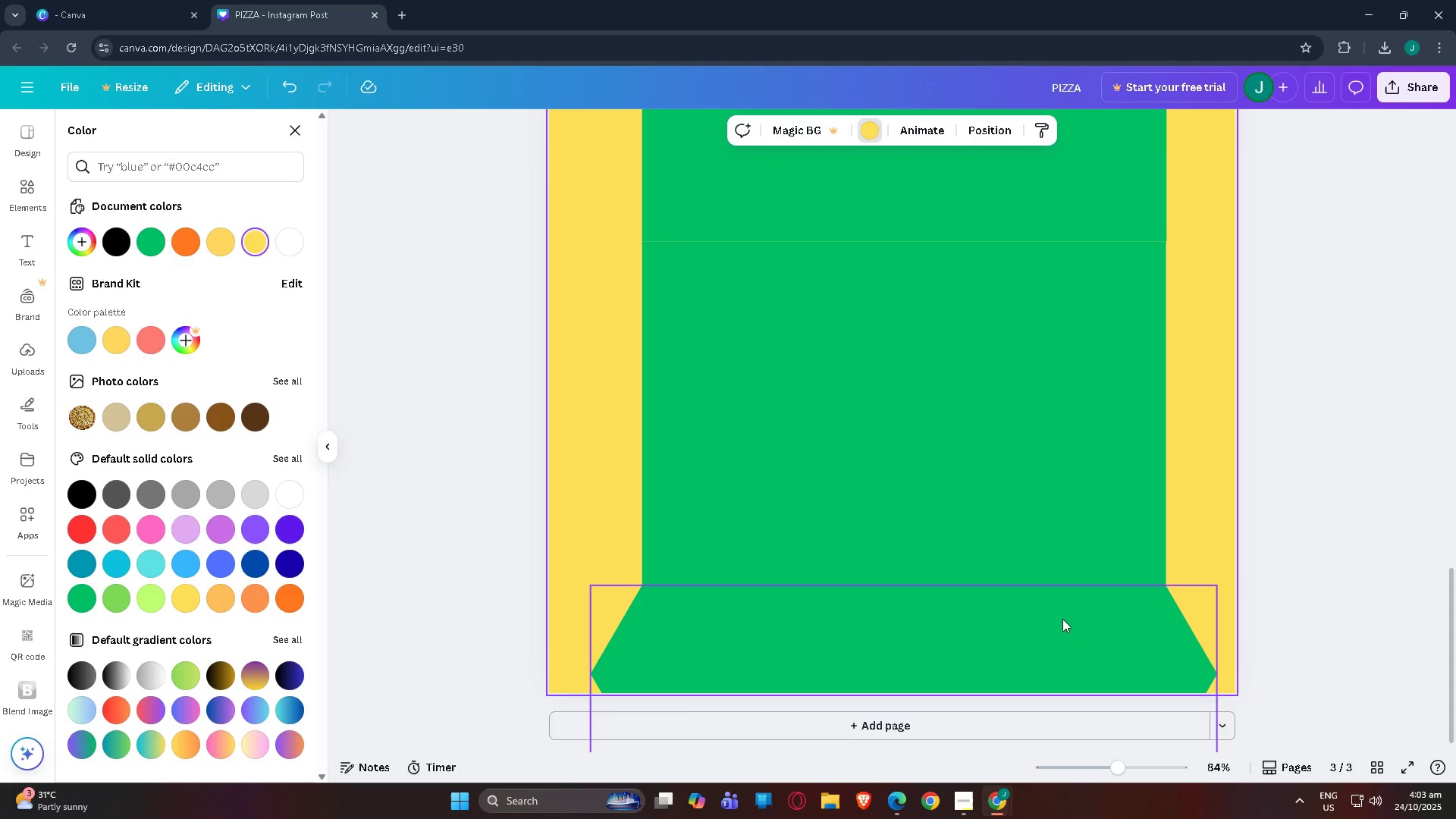 
left_click([1045, 626])
 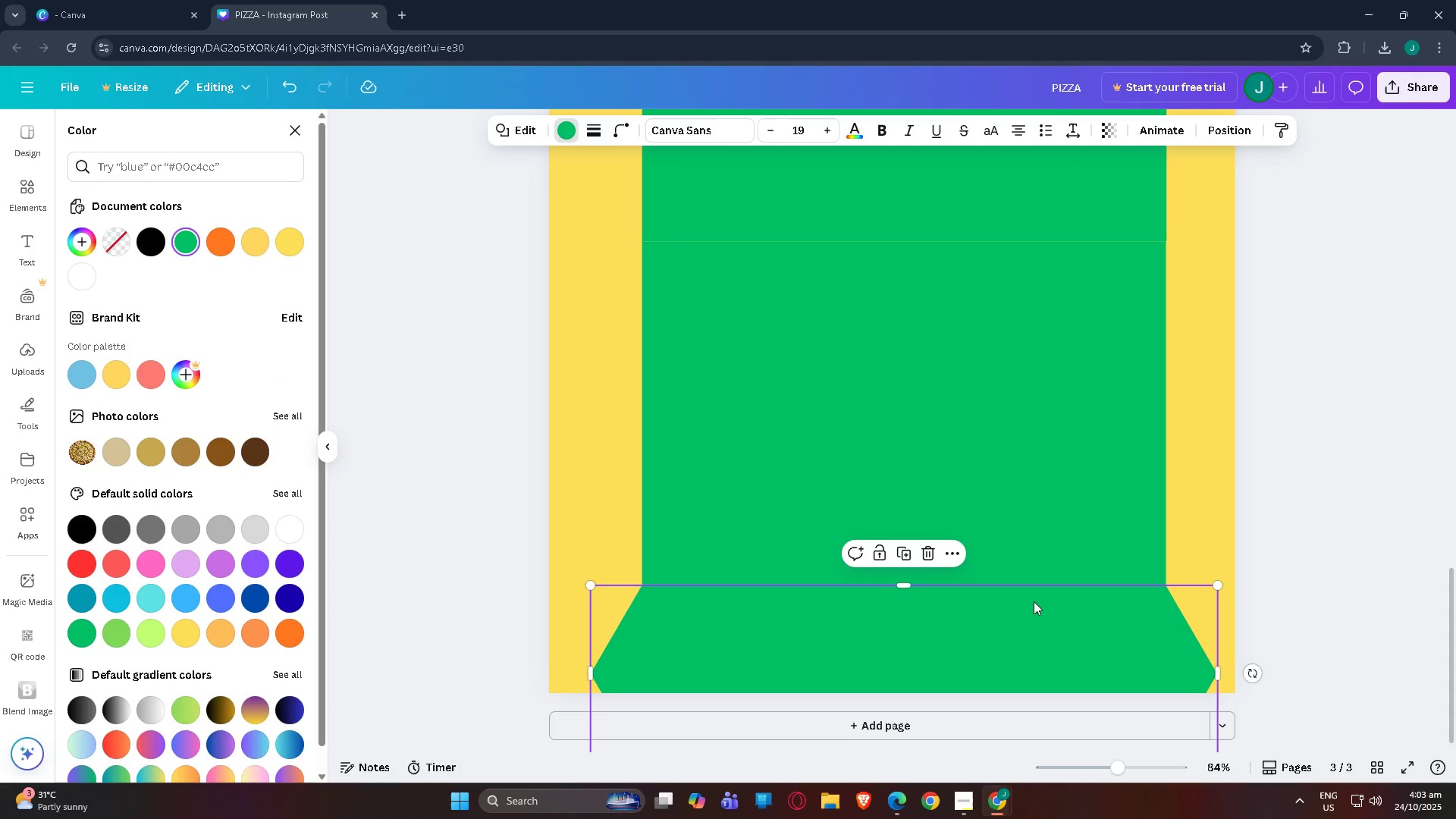 
key(Delete)
 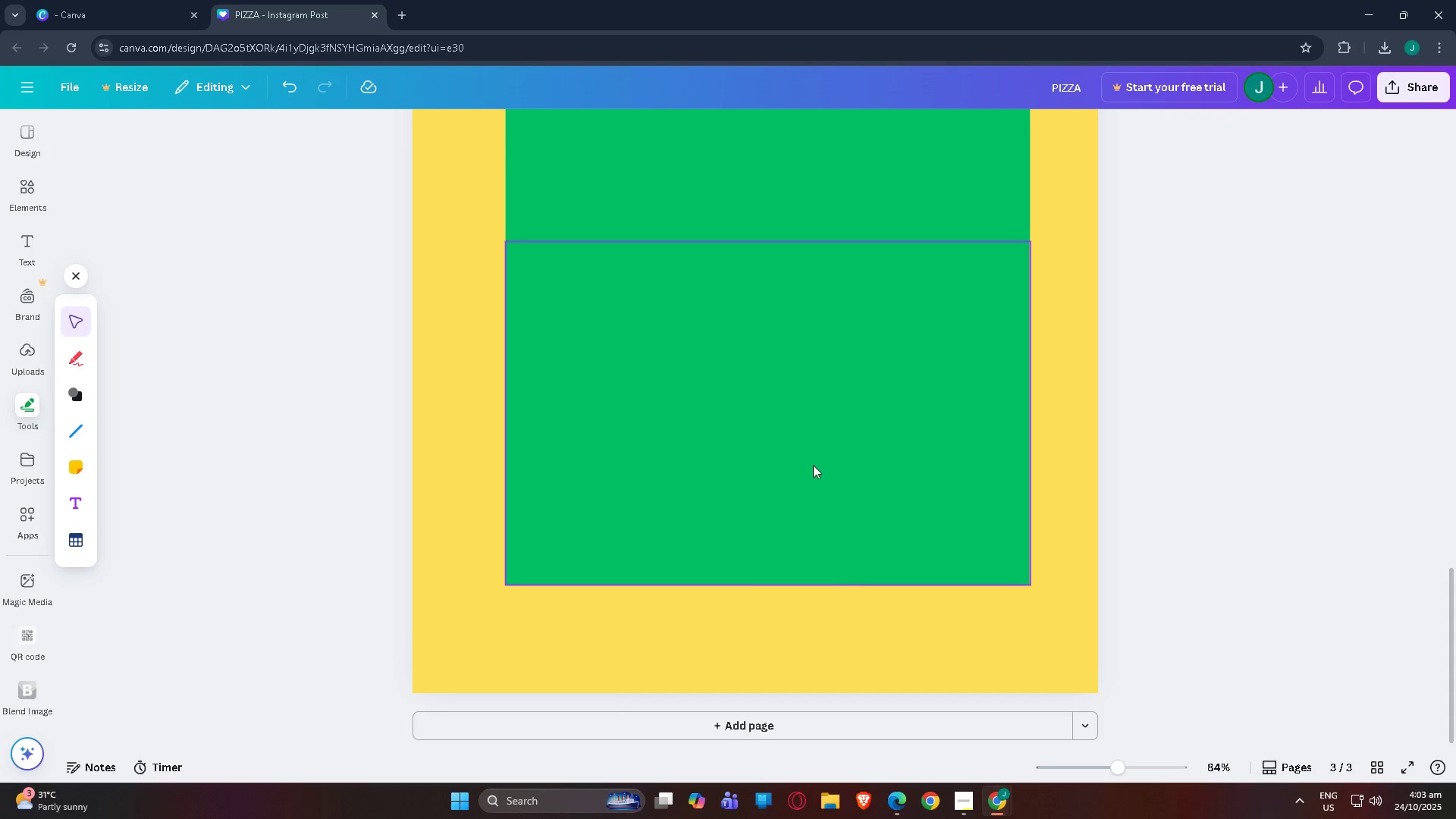 
left_click([814, 458])
 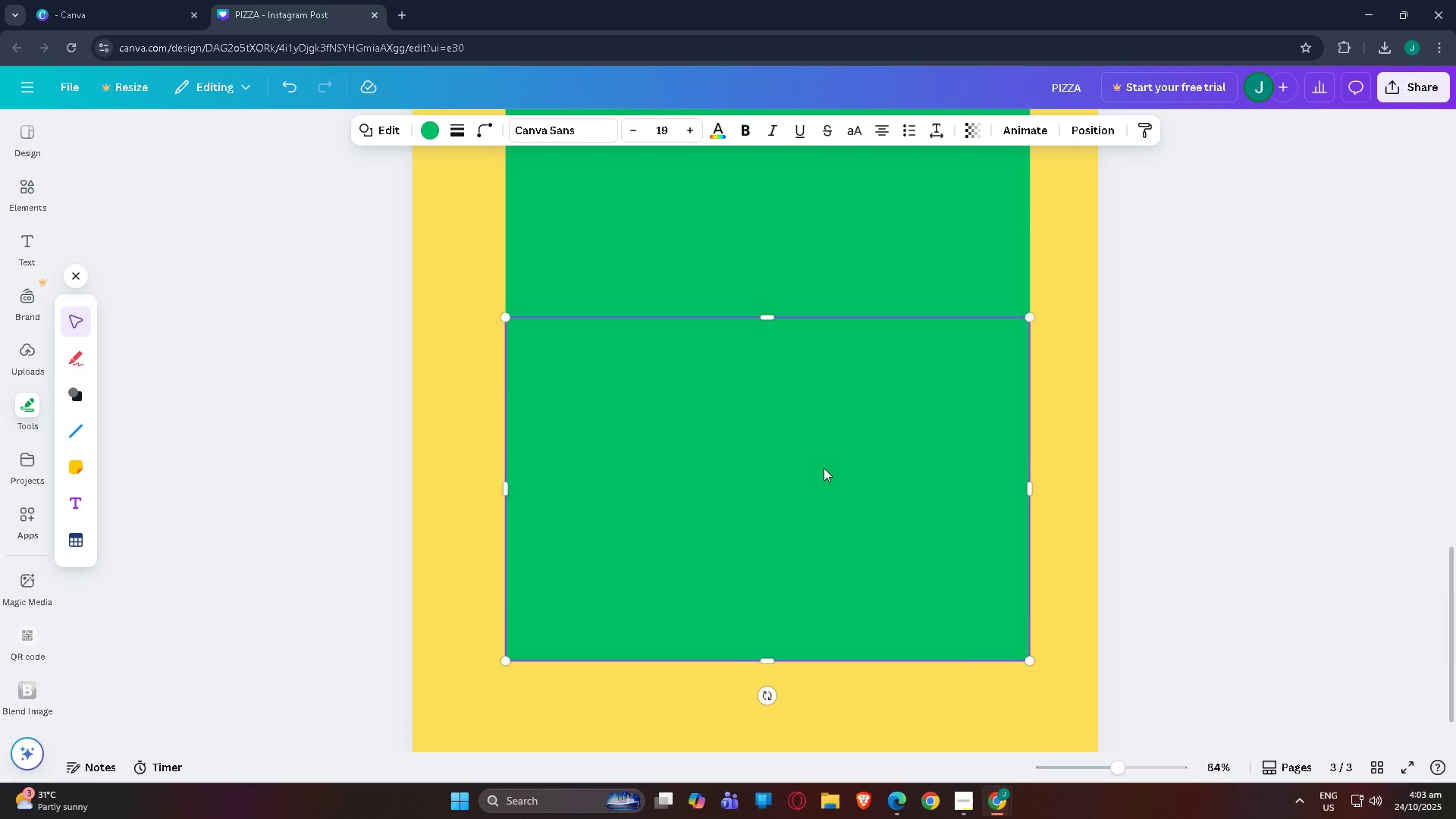 
scroll: coordinate [824, 468], scroll_direction: up, amount: 3.0
 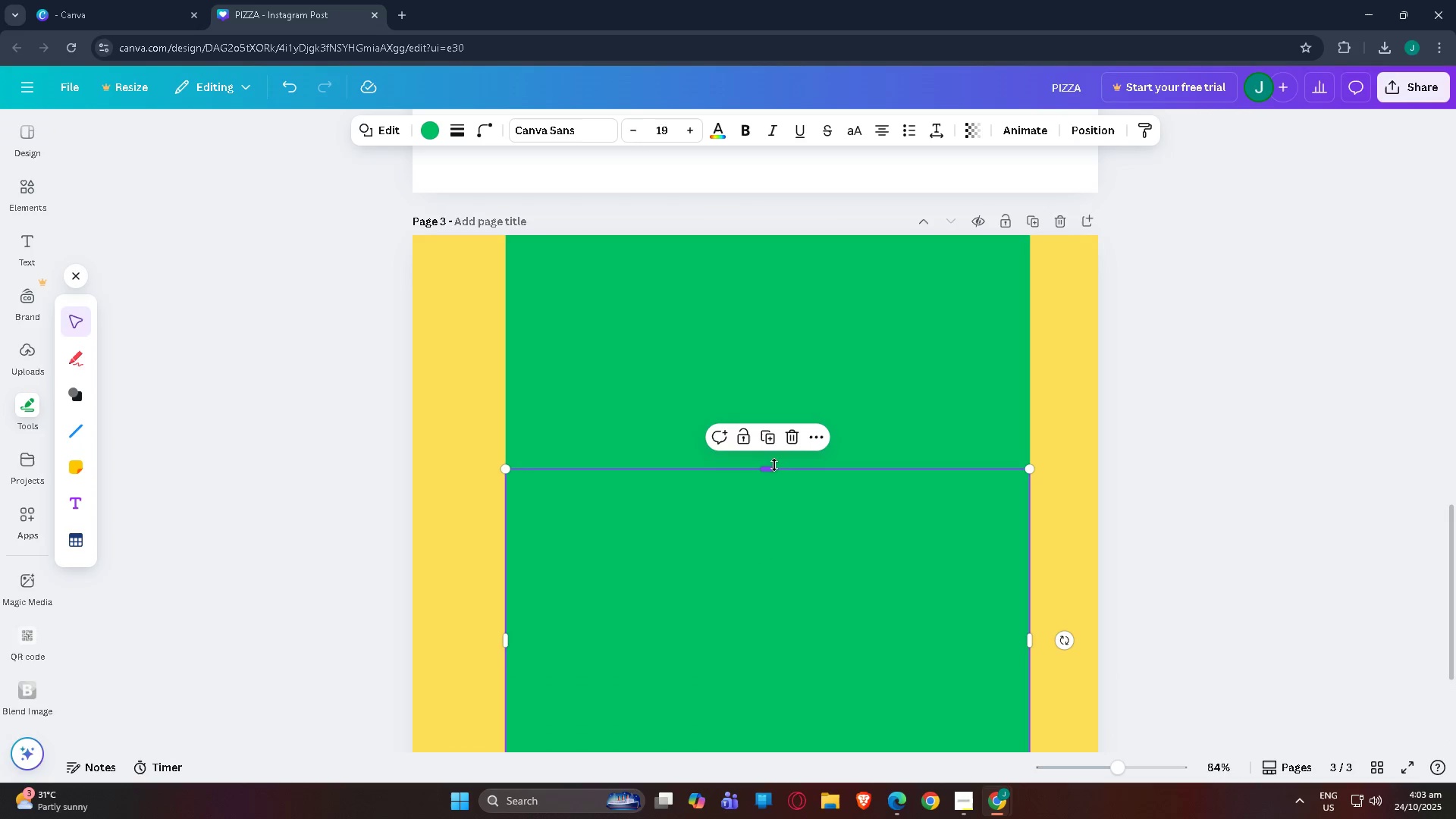 
left_click_drag(start_coordinate=[770, 472], to_coordinate=[788, 583])
 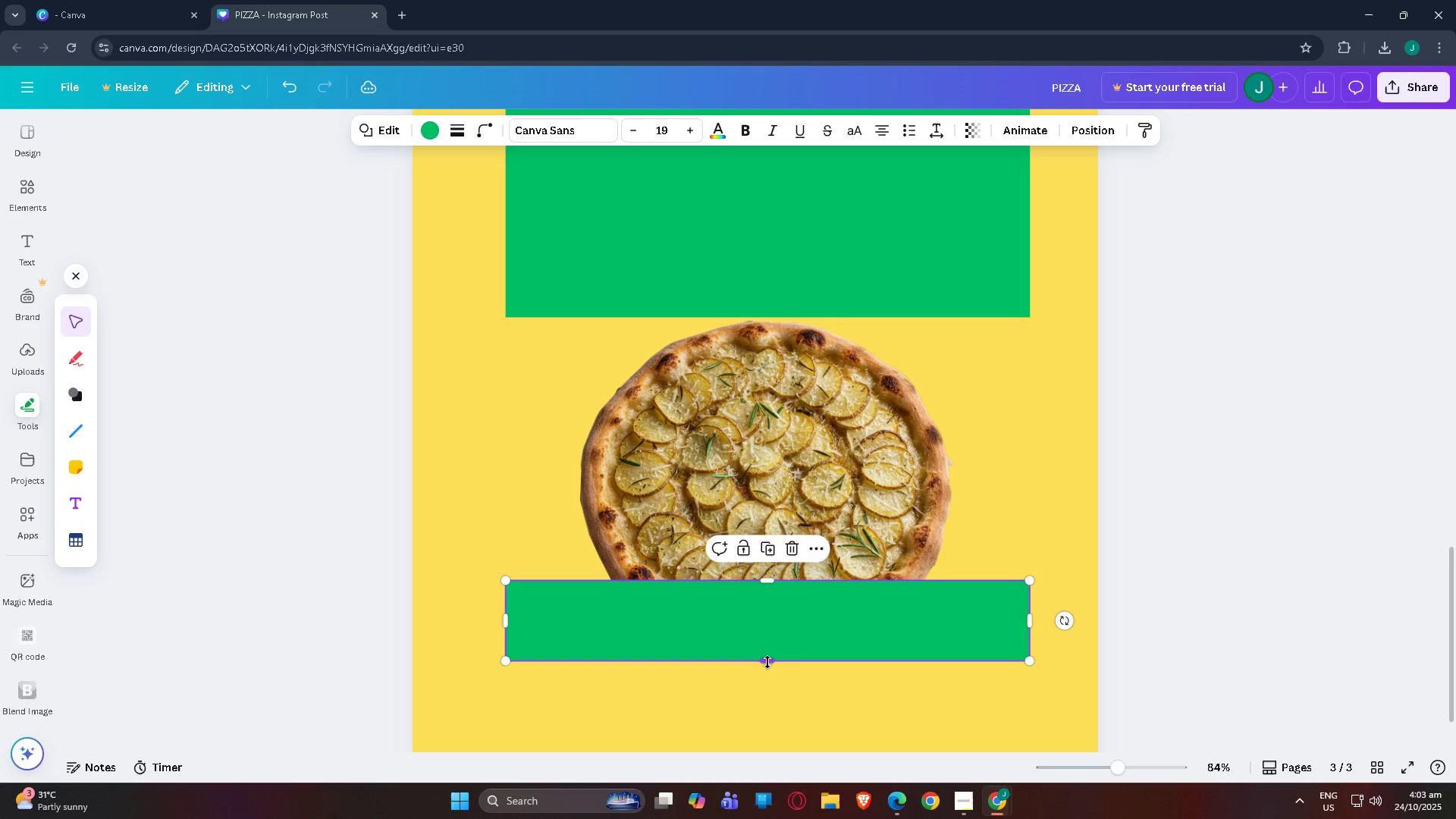 
scroll: coordinate [782, 643], scroll_direction: down, amount: 2.0
 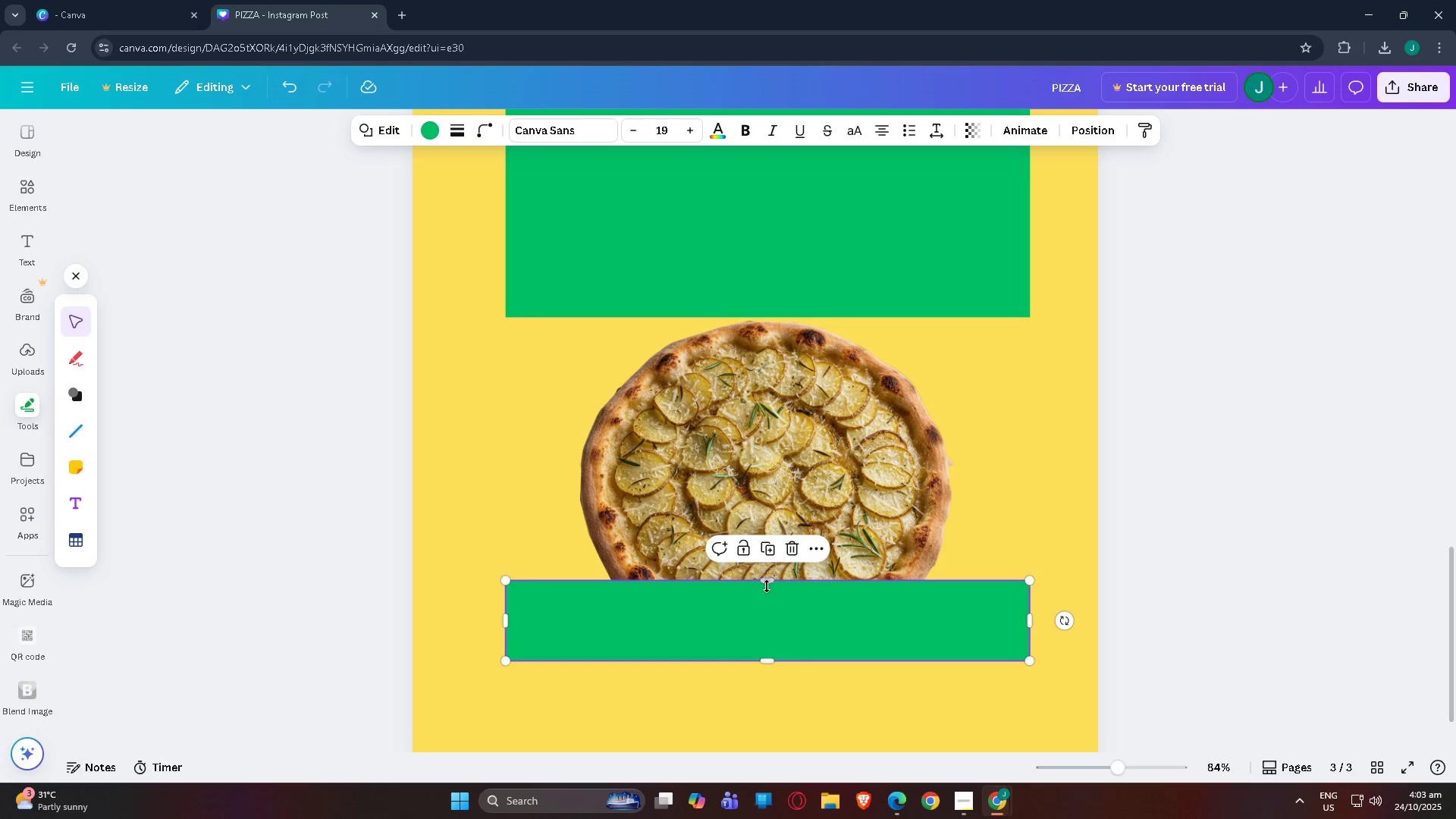 
left_click_drag(start_coordinate=[769, 578], to_coordinate=[789, 448])
 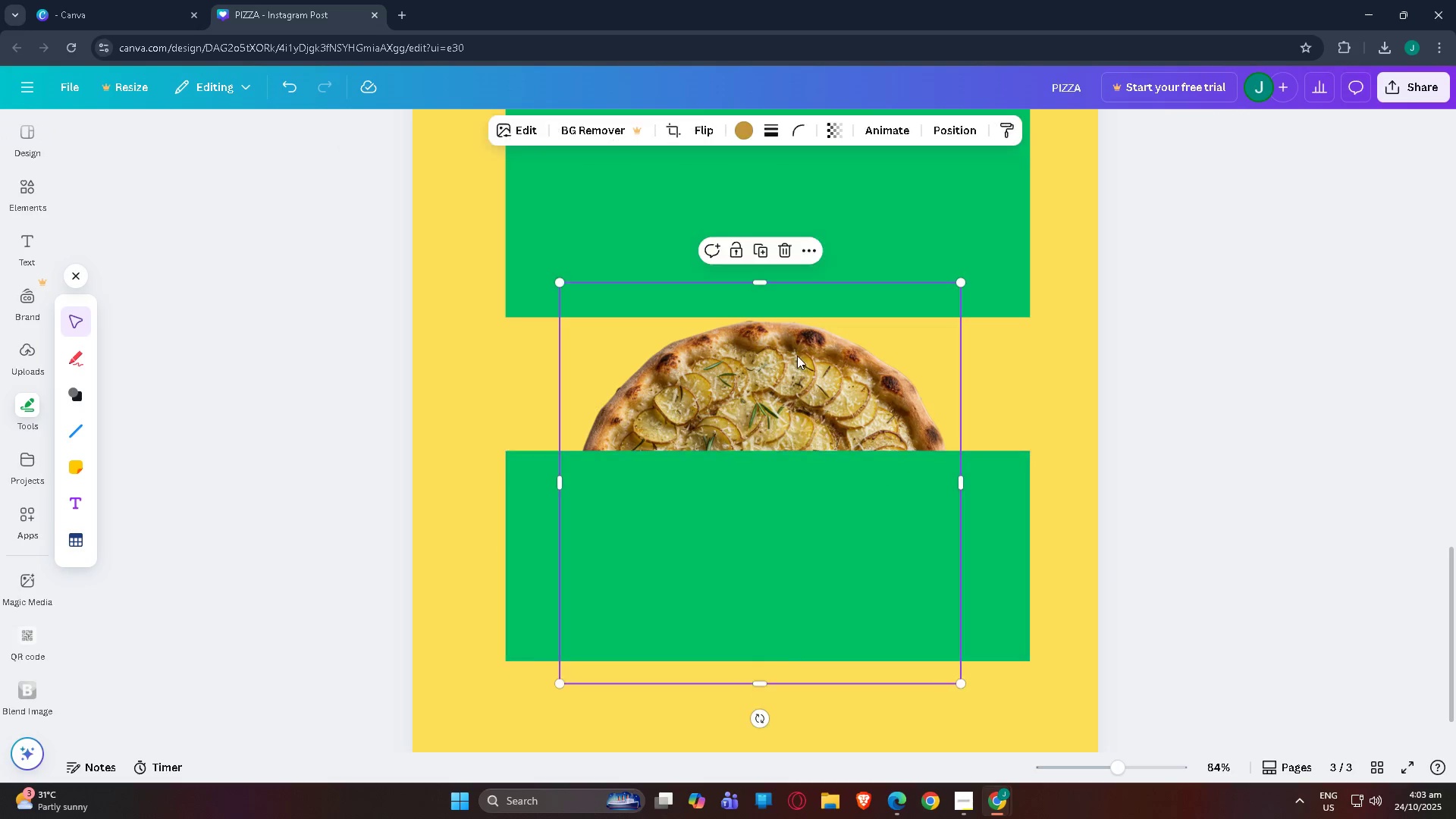 
left_click([797, 356])
 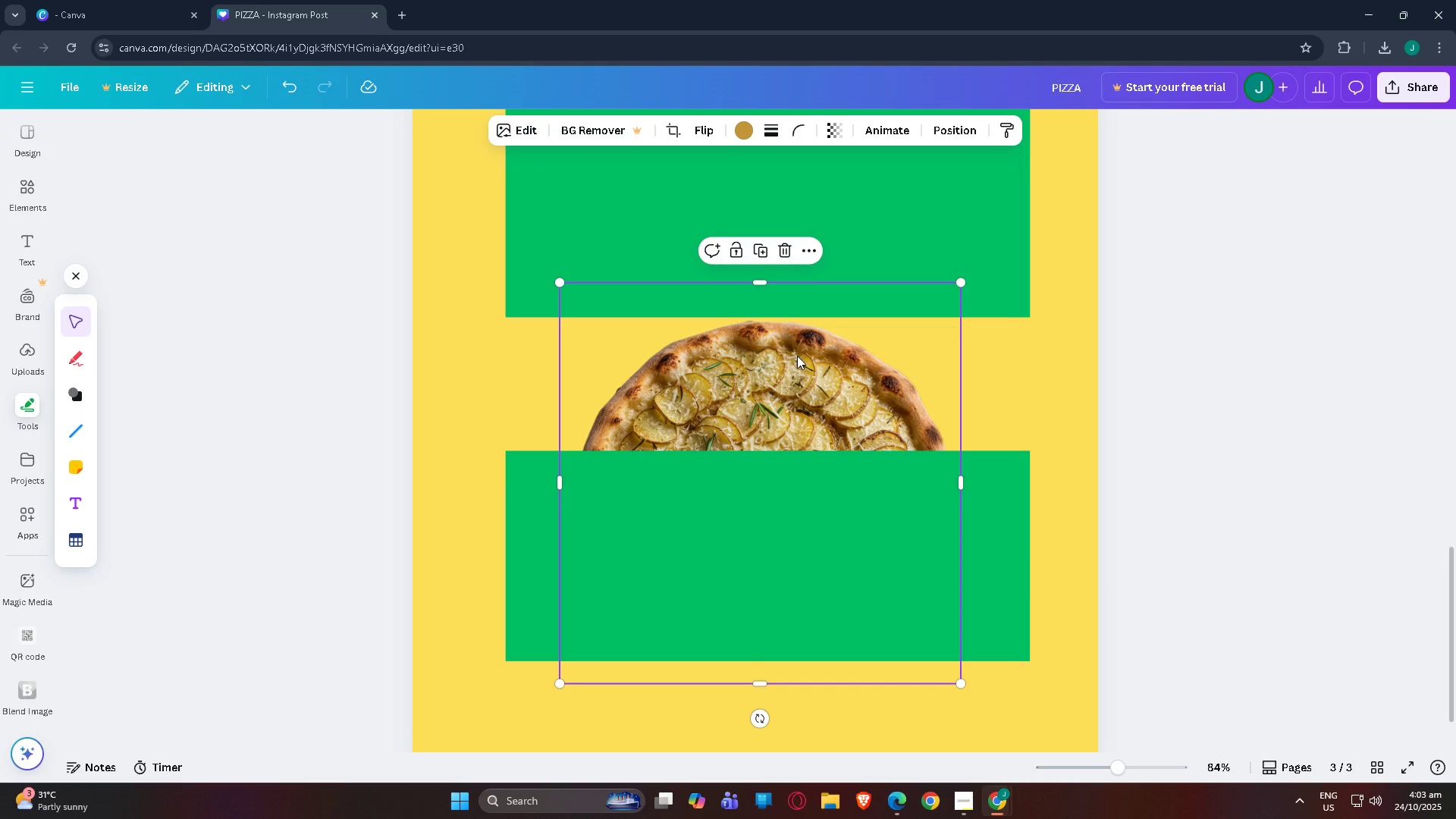 
key(Control+BracketRight)
 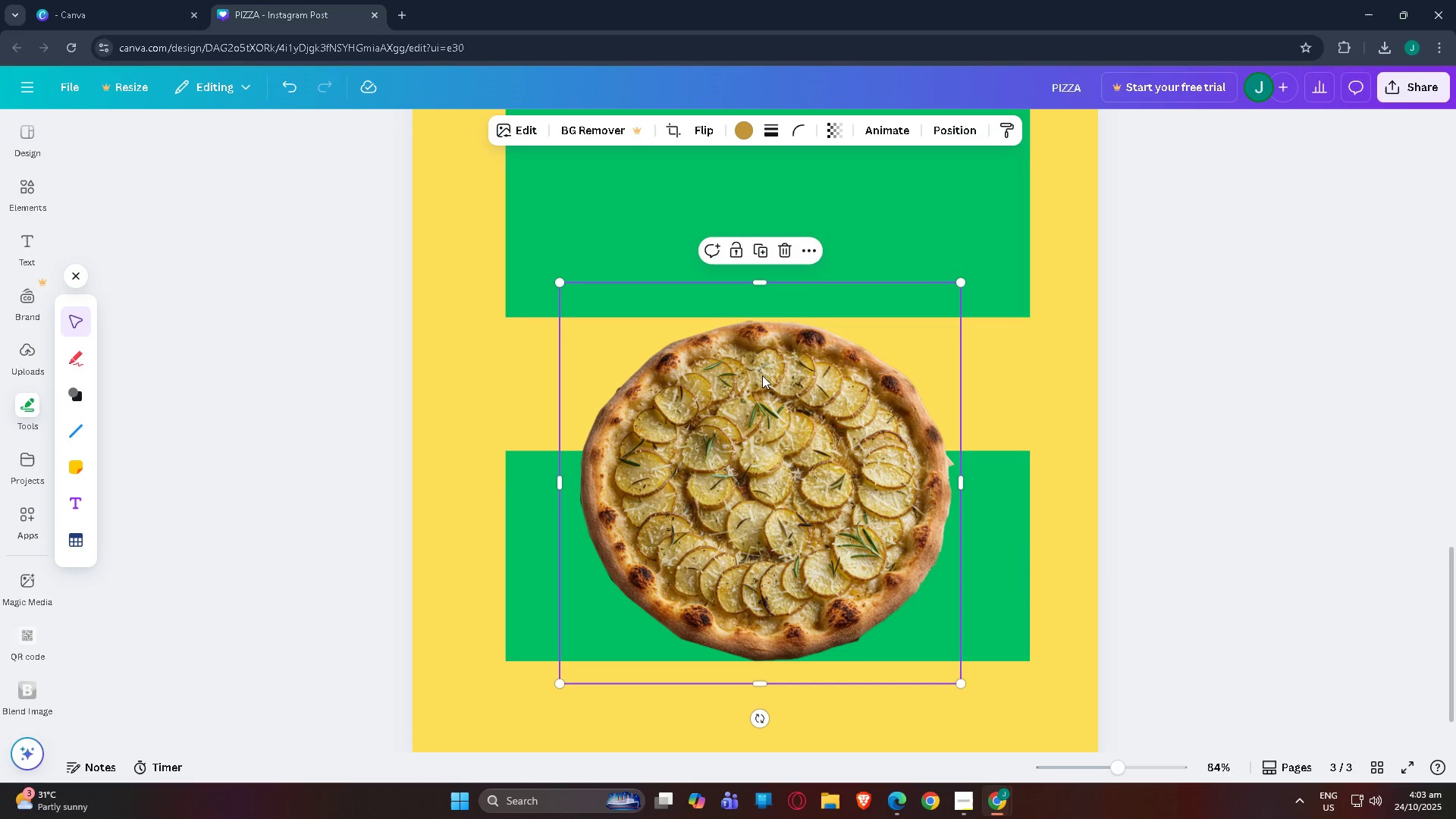 
left_click_drag(start_coordinate=[761, 384], to_coordinate=[766, 412])
 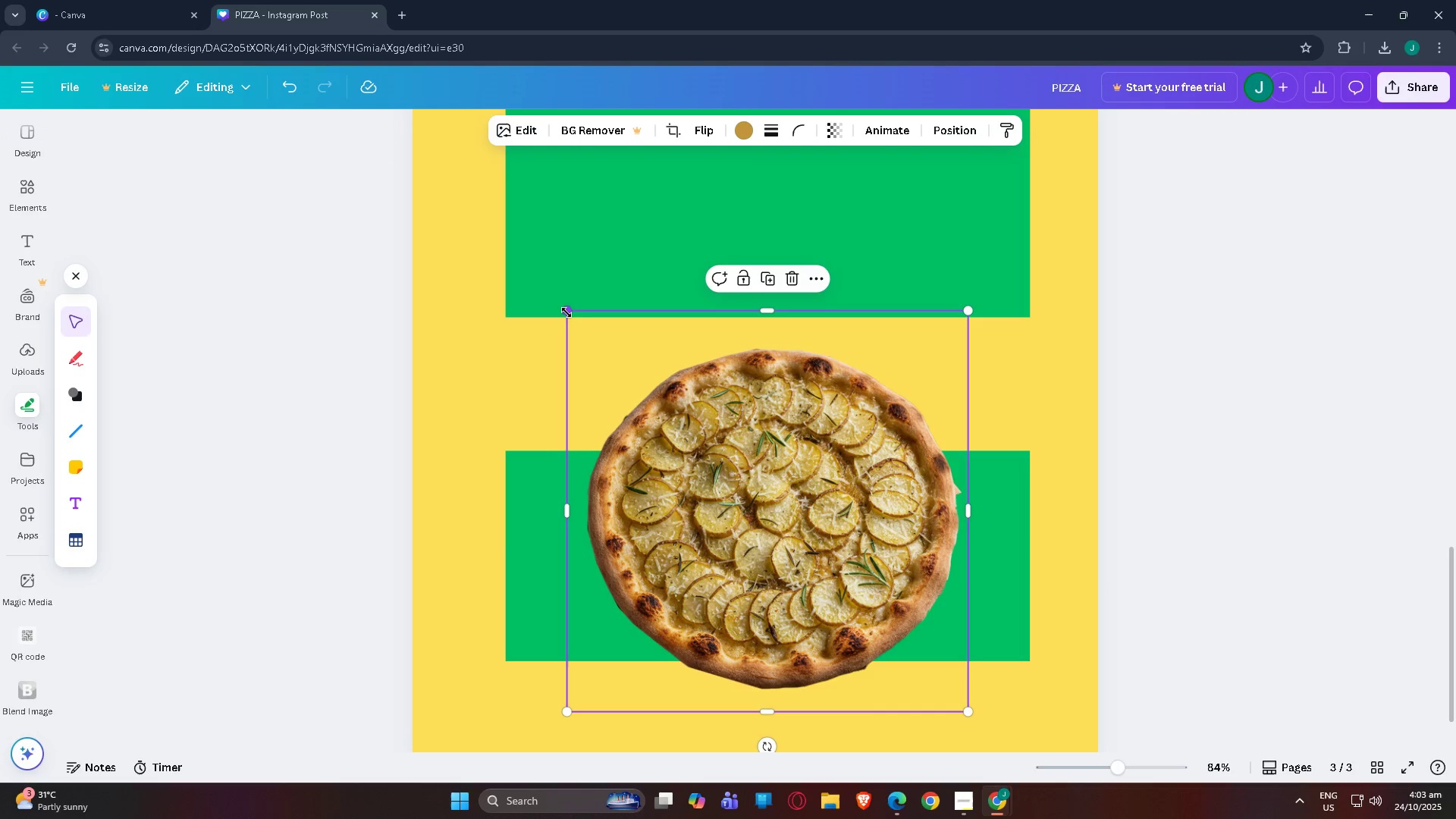 
left_click_drag(start_coordinate=[566, 309], to_coordinate=[671, 416])
 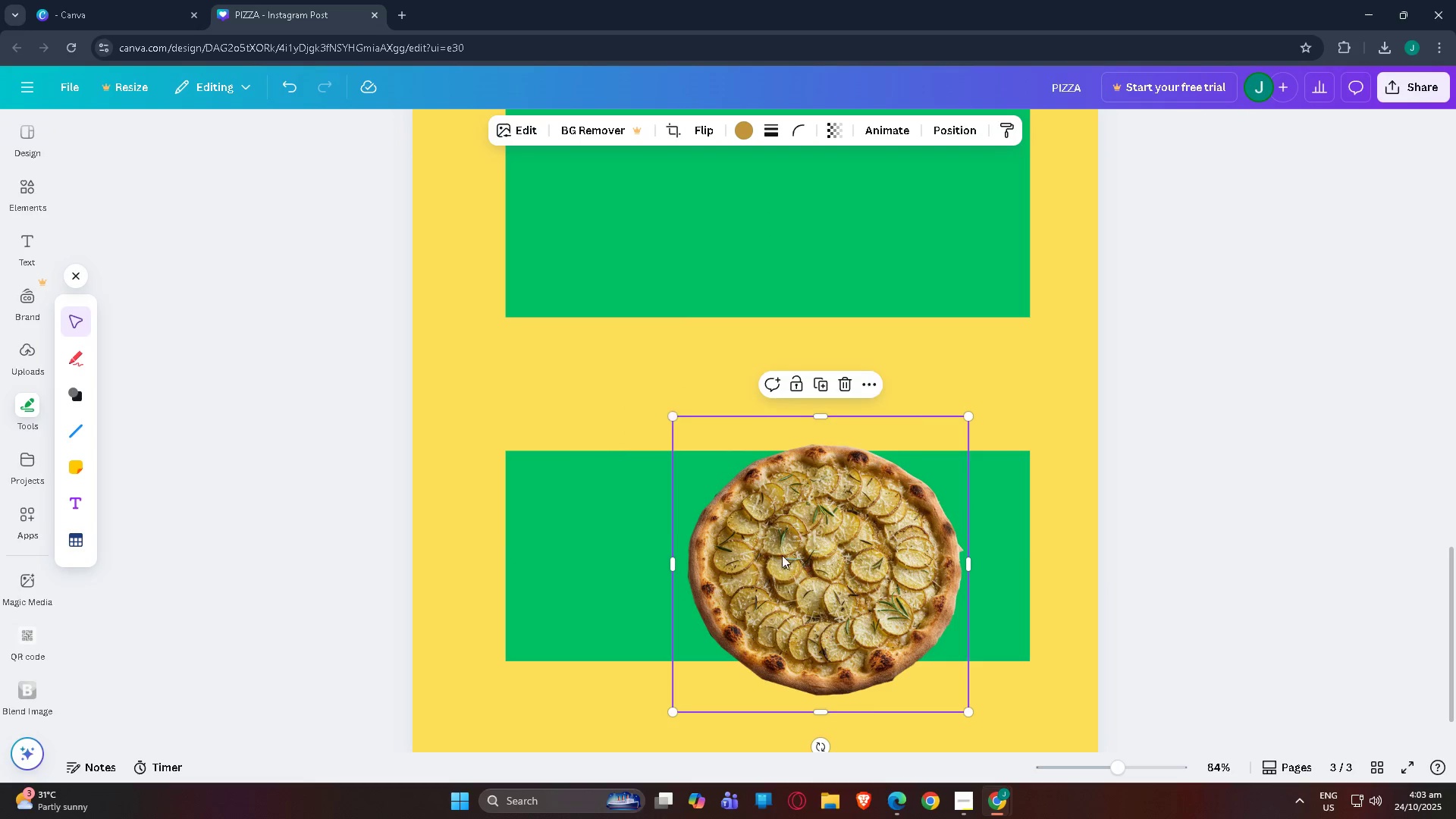 
left_click_drag(start_coordinate=[782, 555], to_coordinate=[721, 519])
 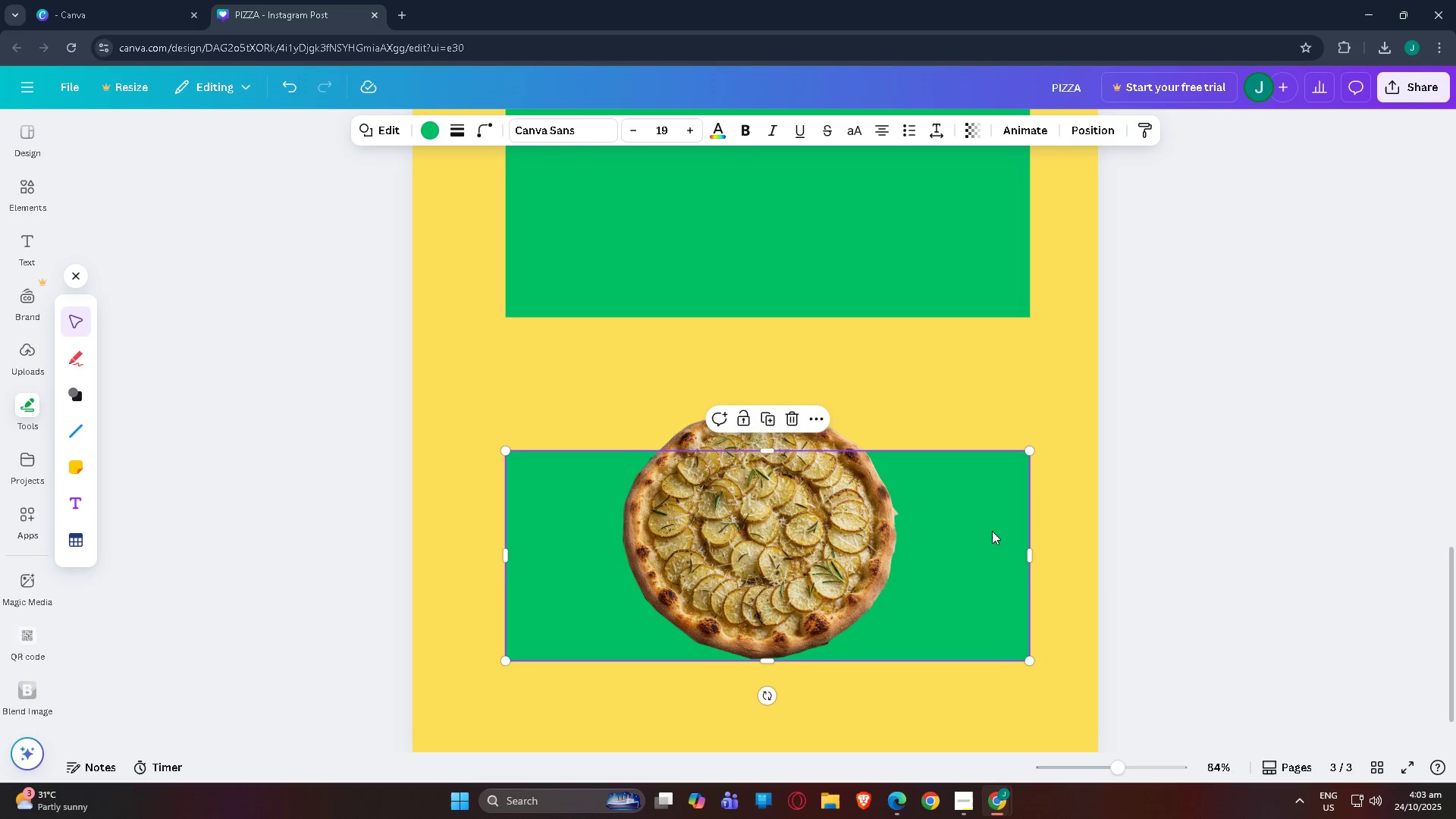 
left_click([992, 531])
 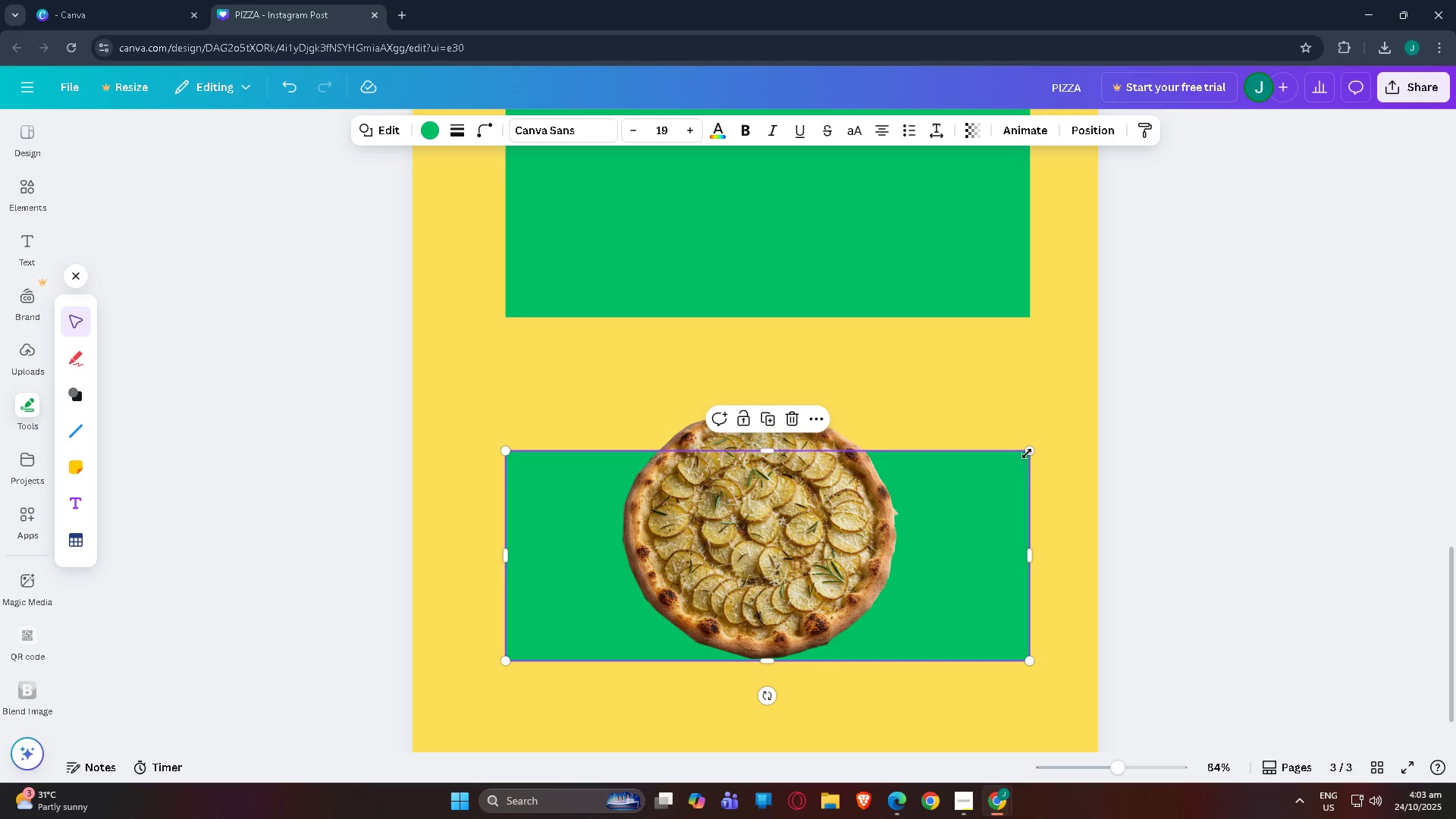 
left_click_drag(start_coordinate=[1028, 451], to_coordinate=[1028, 403])
 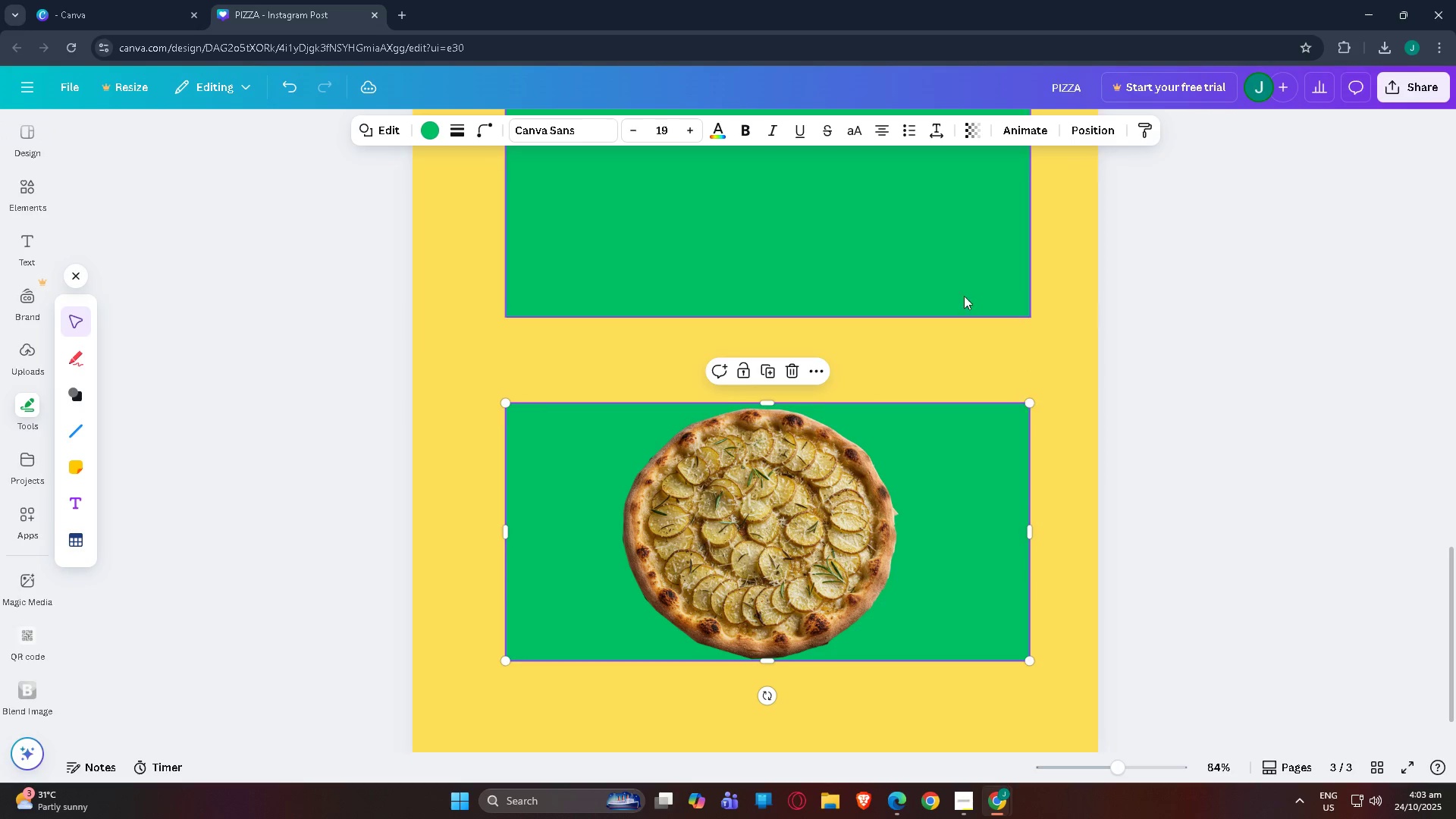 
left_click_drag(start_coordinate=[968, 293], to_coordinate=[971, 309])
 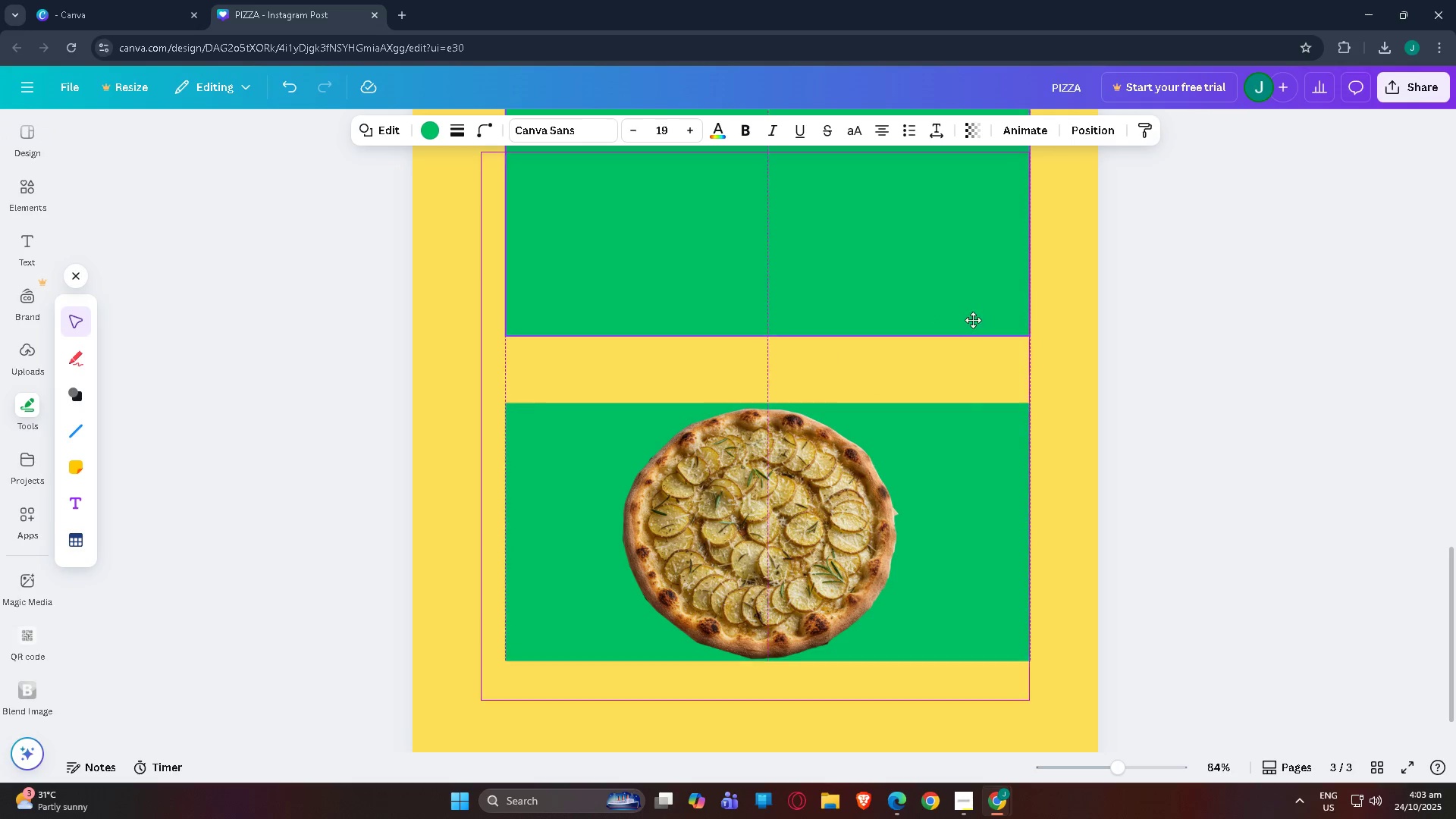 
left_click_drag(start_coordinate=[972, 311], to_coordinate=[970, 328])
 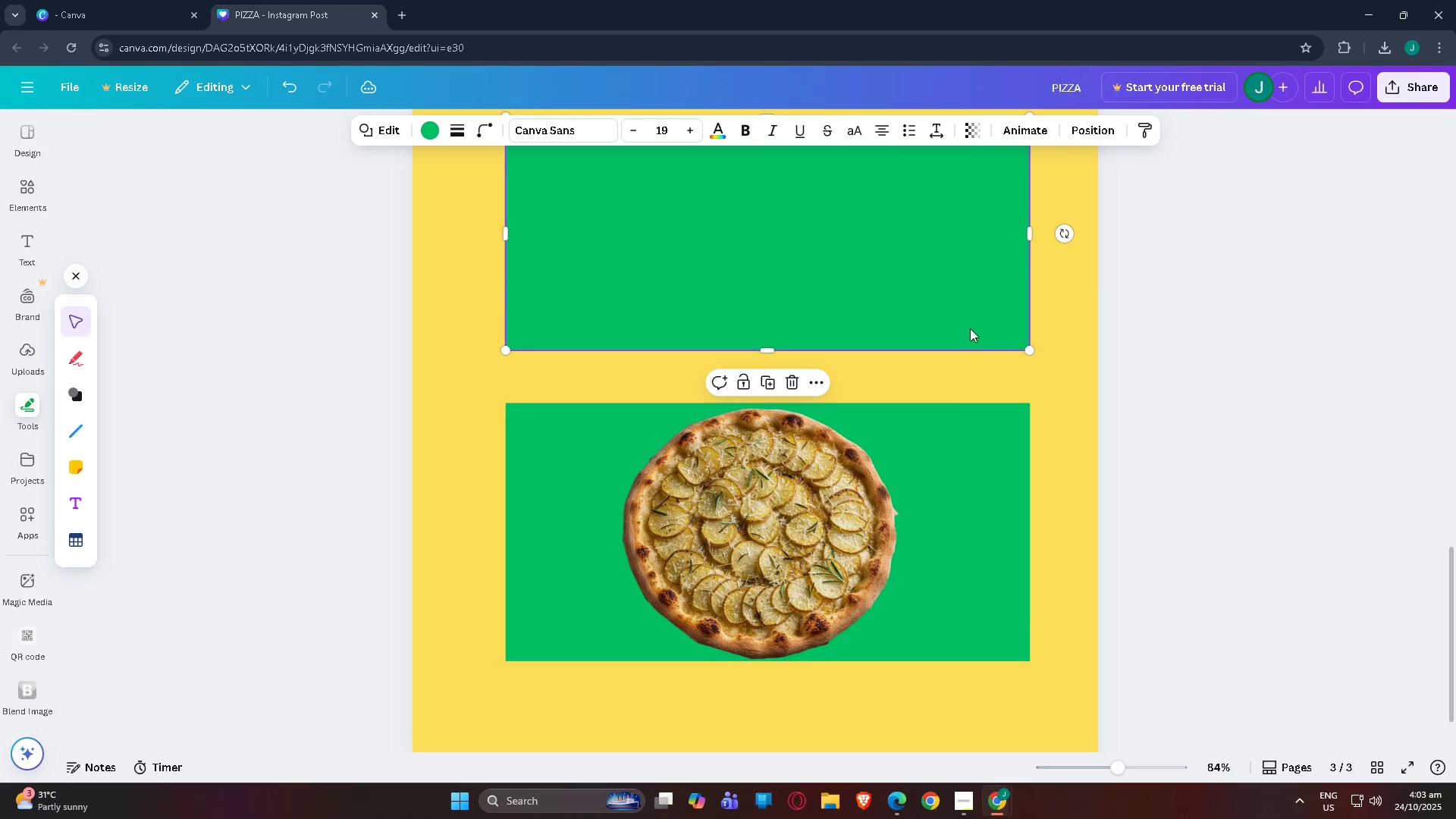 
scroll: coordinate [967, 337], scroll_direction: up, amount: 3.0
 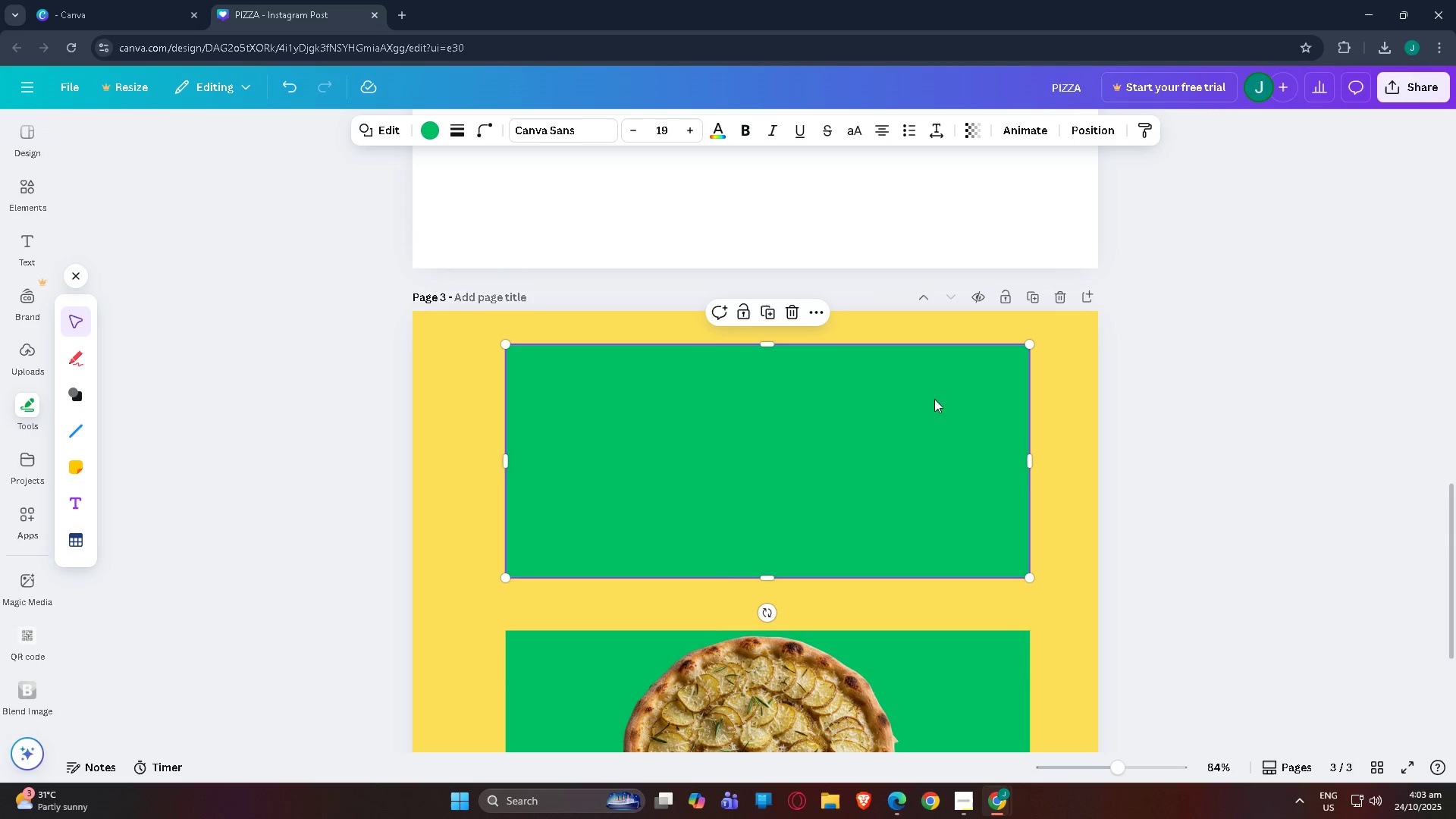 
left_click_drag(start_coordinate=[927, 403], to_coordinate=[925, 372])
 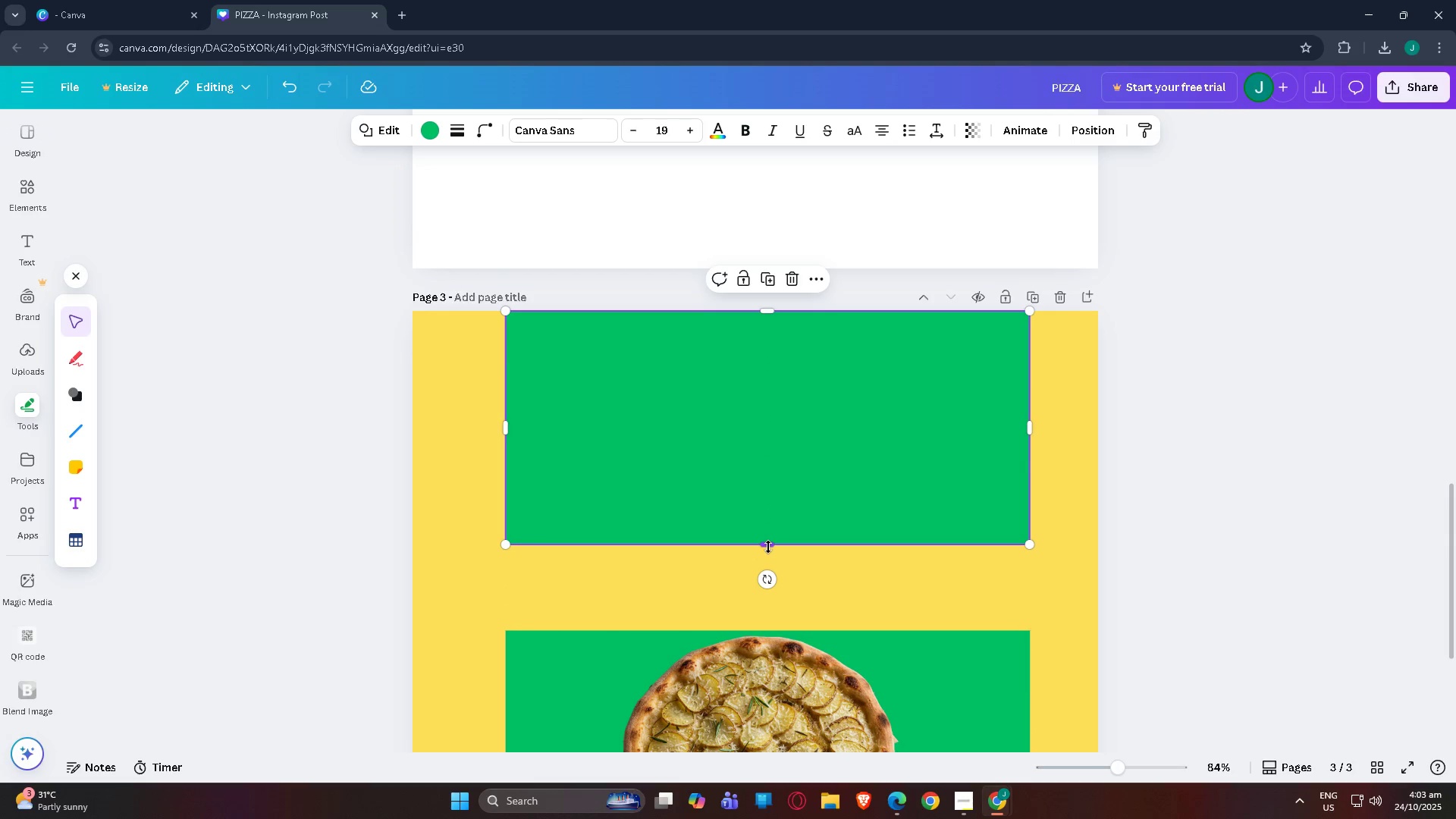 
left_click_drag(start_coordinate=[768, 547], to_coordinate=[779, 555])
 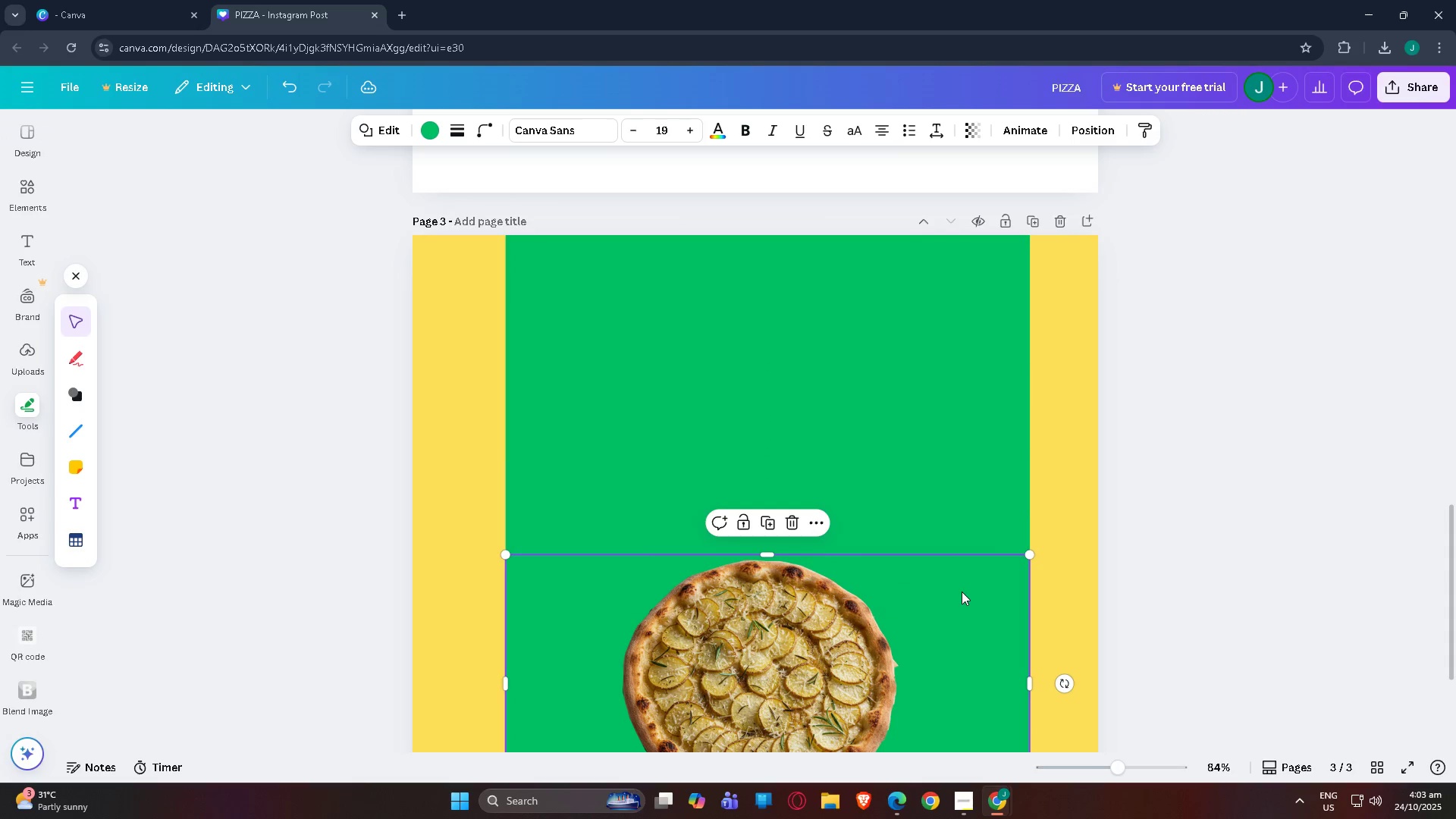 
scroll: coordinate [770, 613], scroll_direction: down, amount: 1.0
 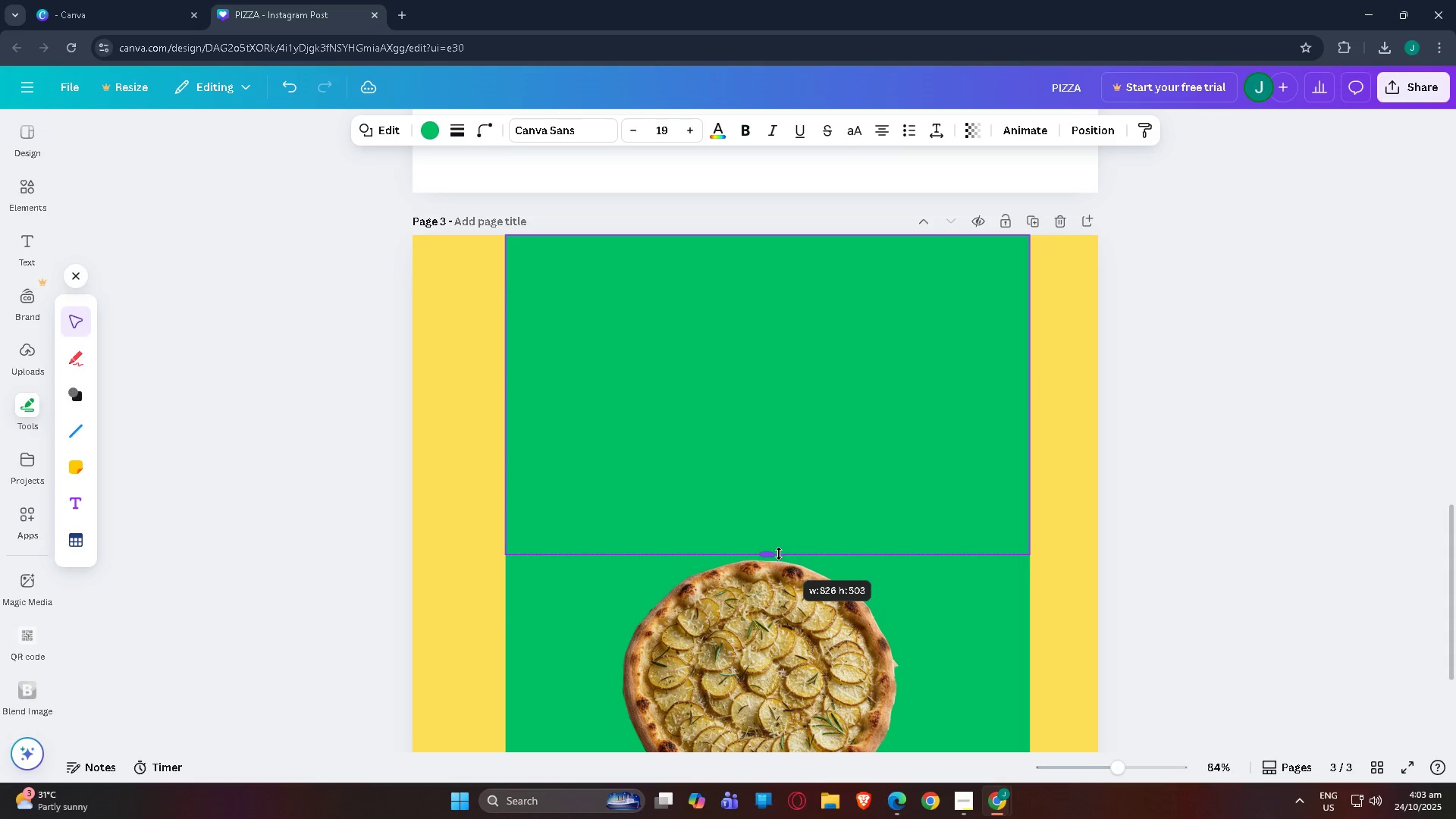 
left_click([962, 592])
 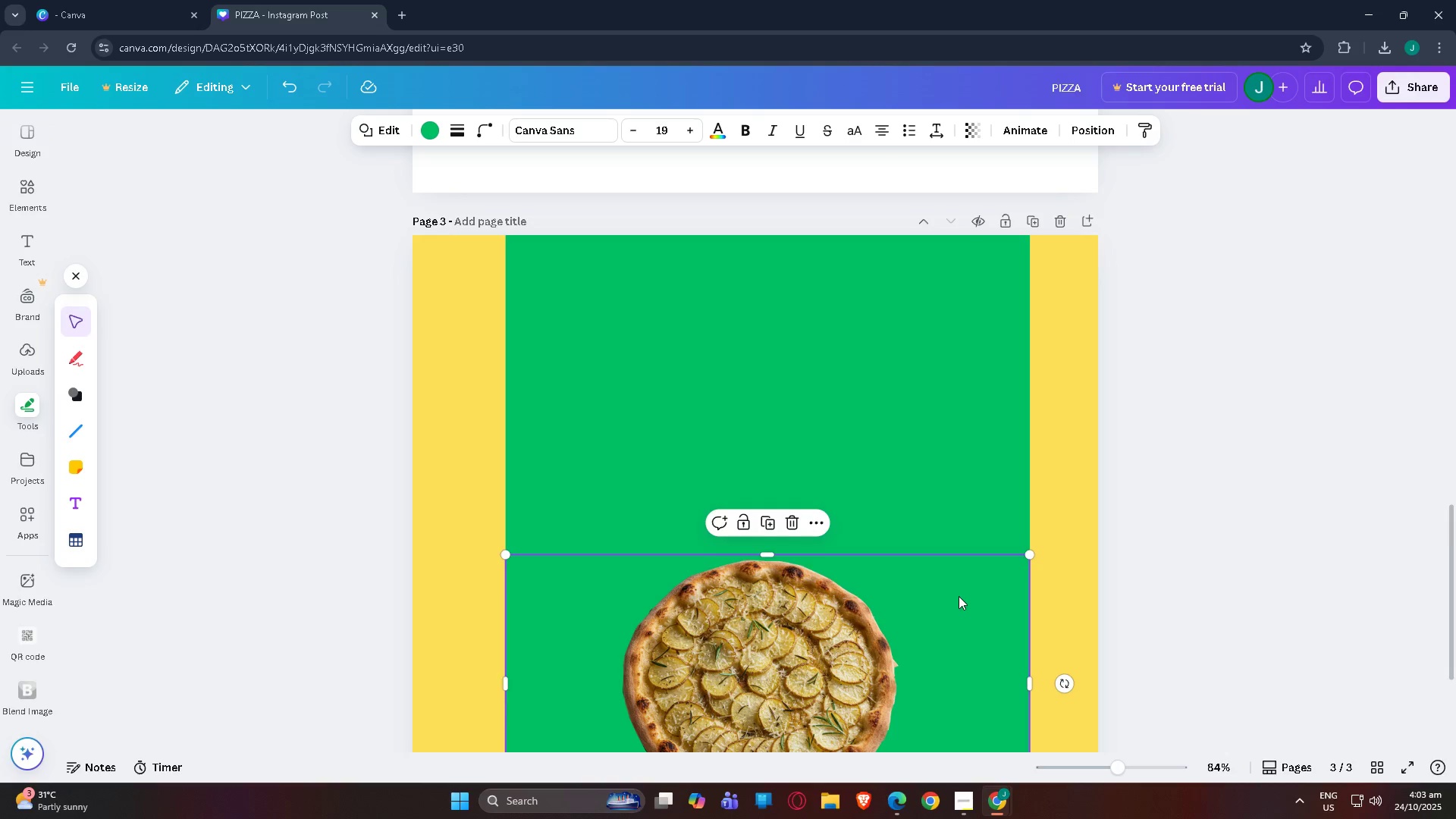 
scroll: coordinate [954, 600], scroll_direction: down, amount: 3.0
 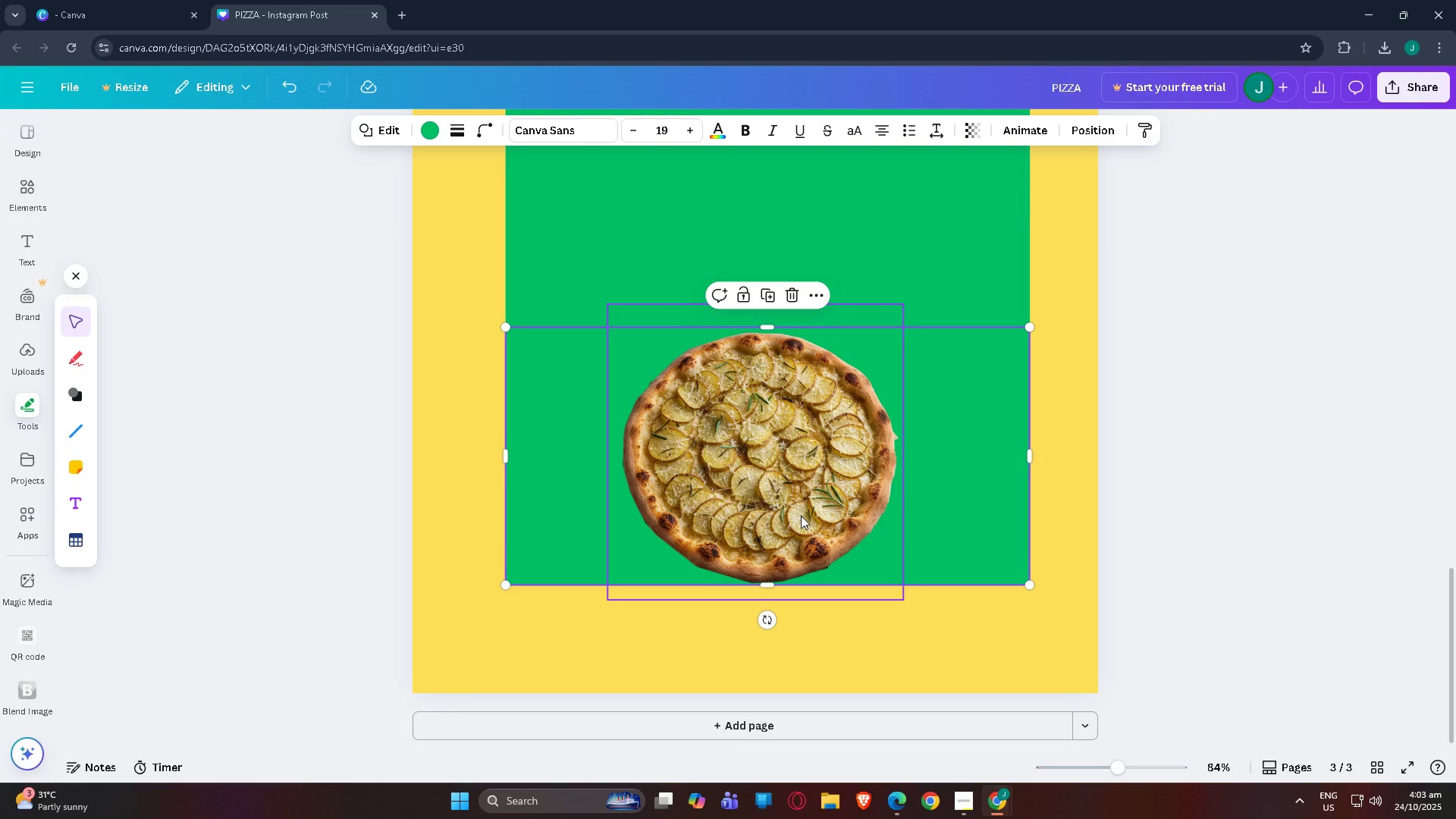 
left_click([801, 516])
 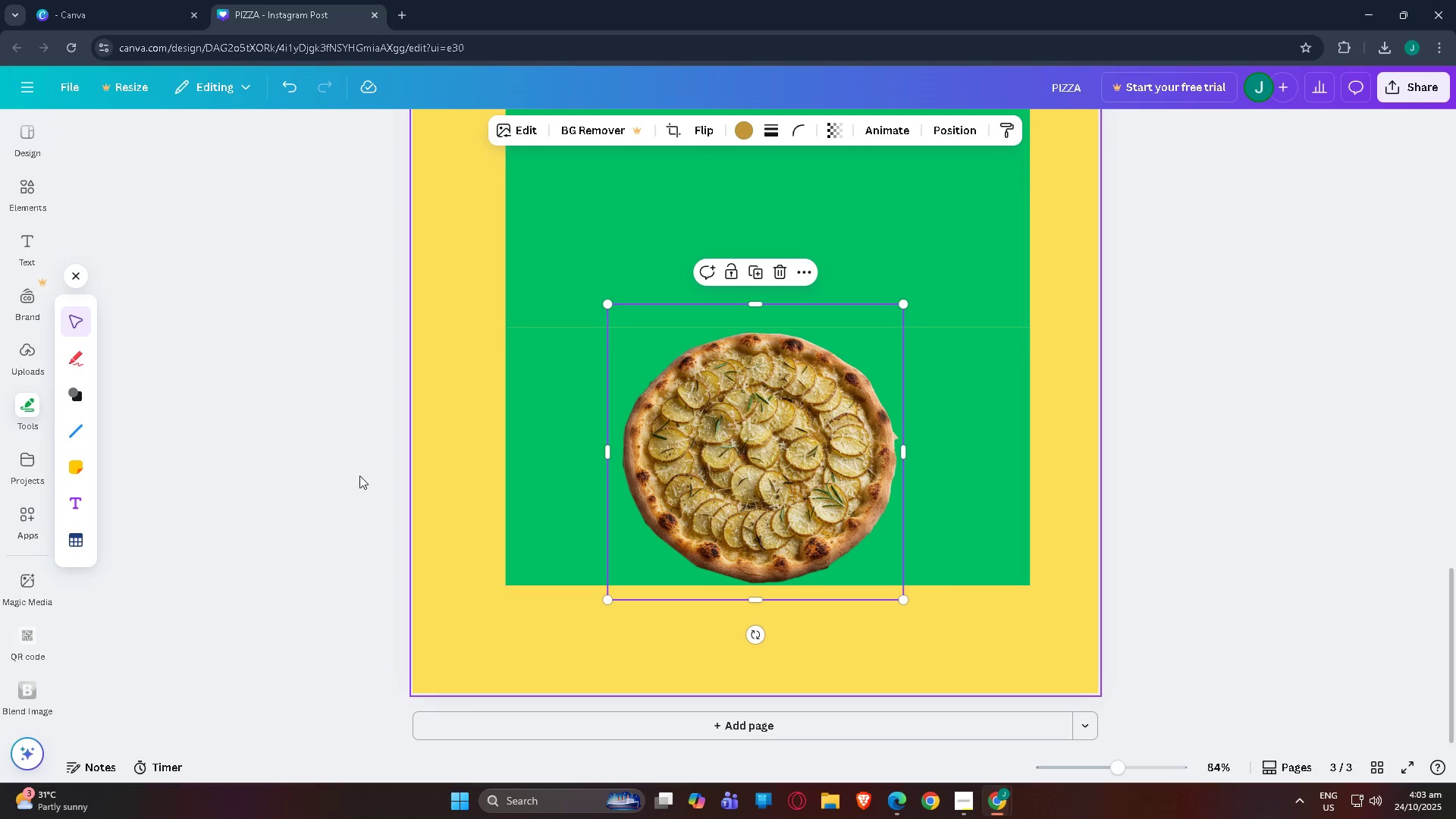 
left_click([82, 393])
 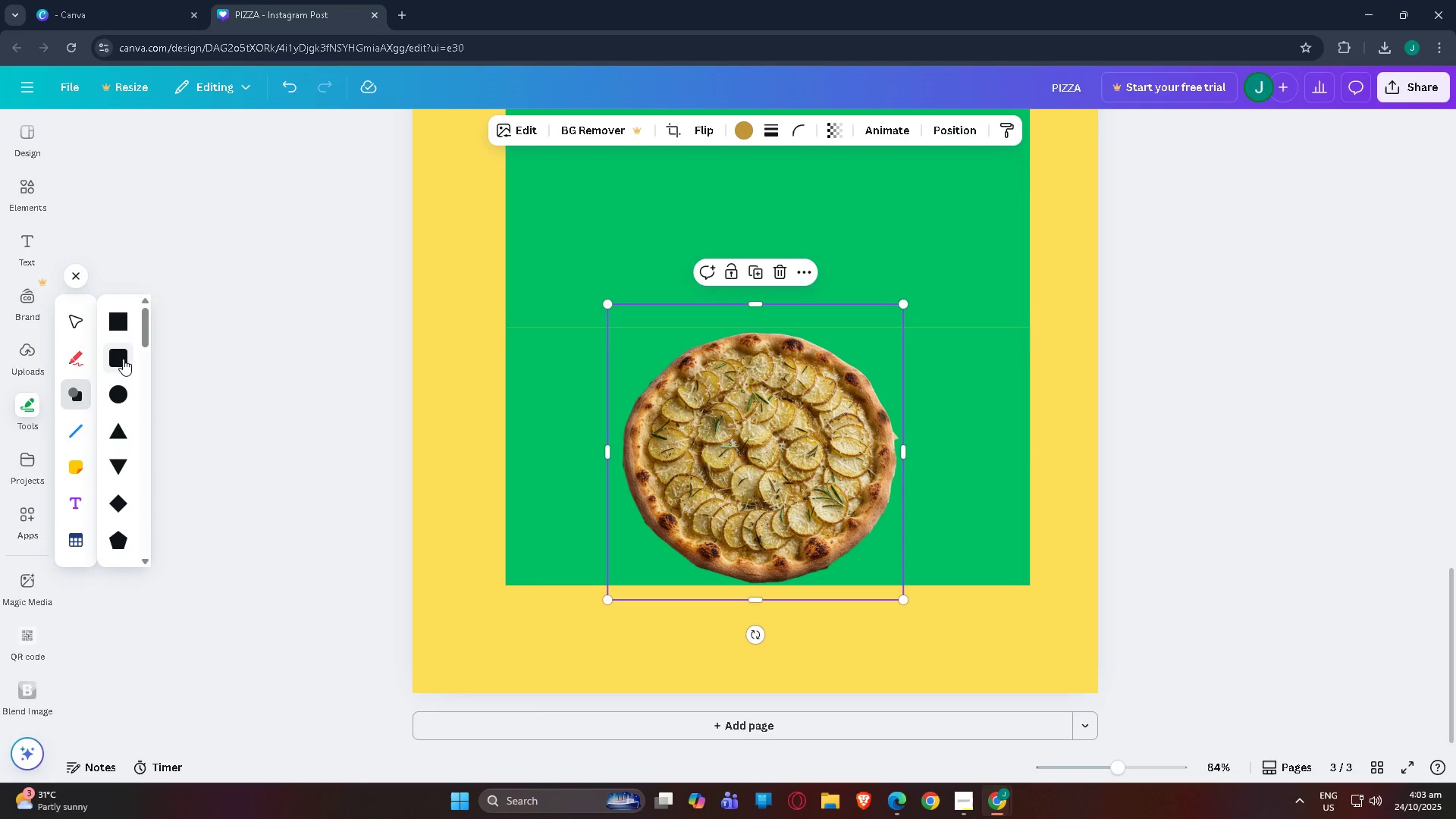 
left_click([122, 358])
 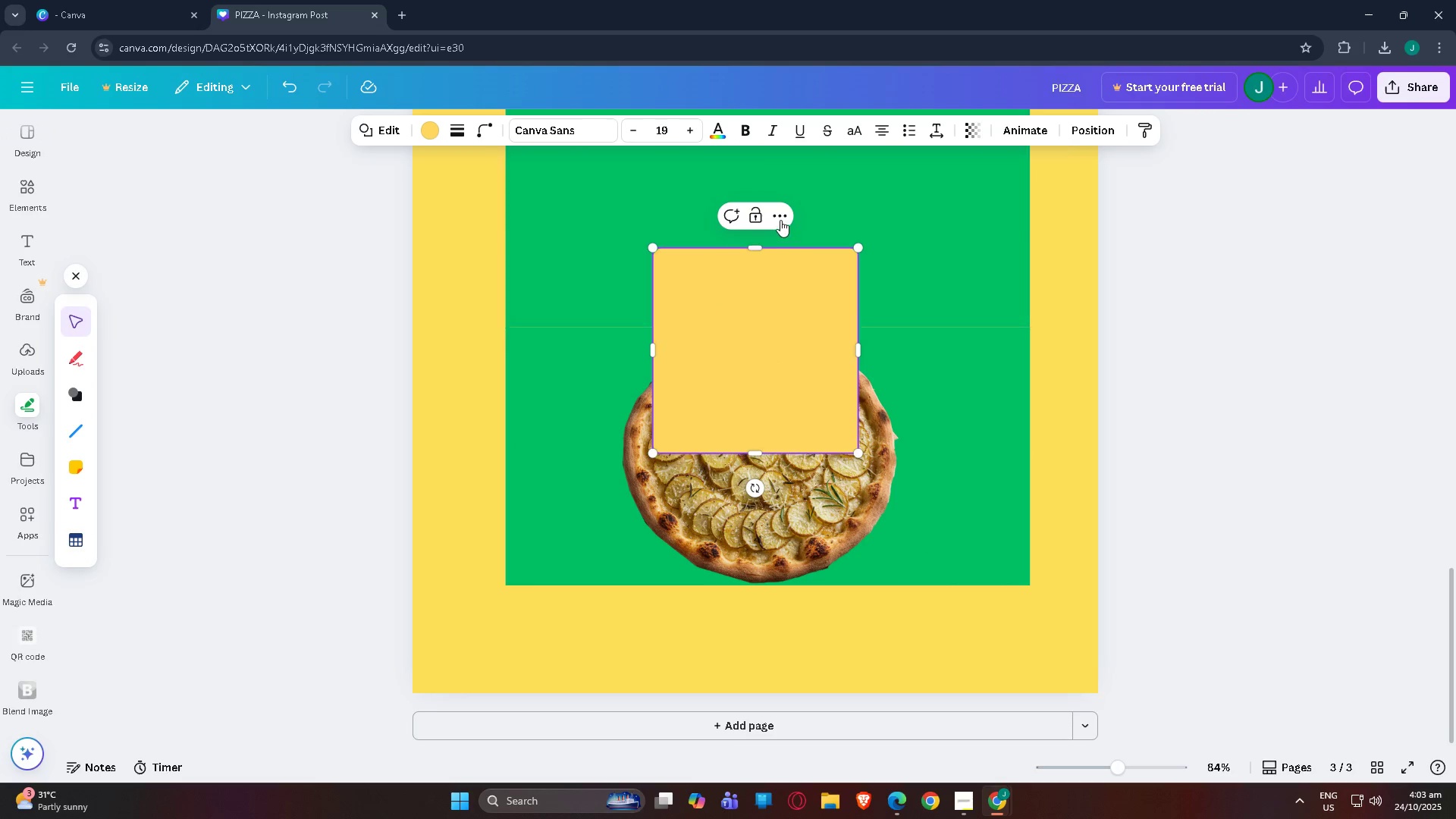 
key(Delete)
 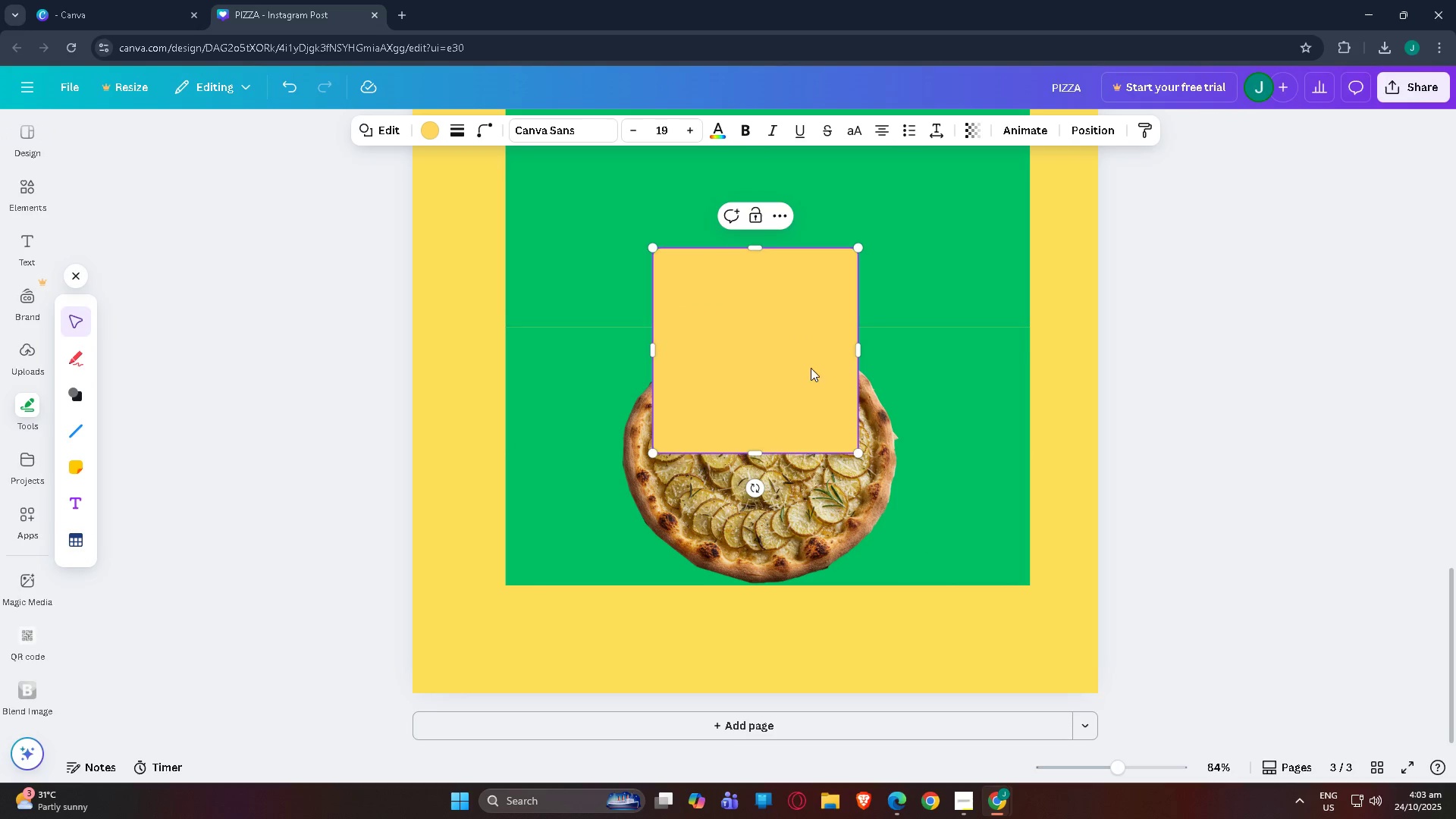 
left_click([811, 368])
 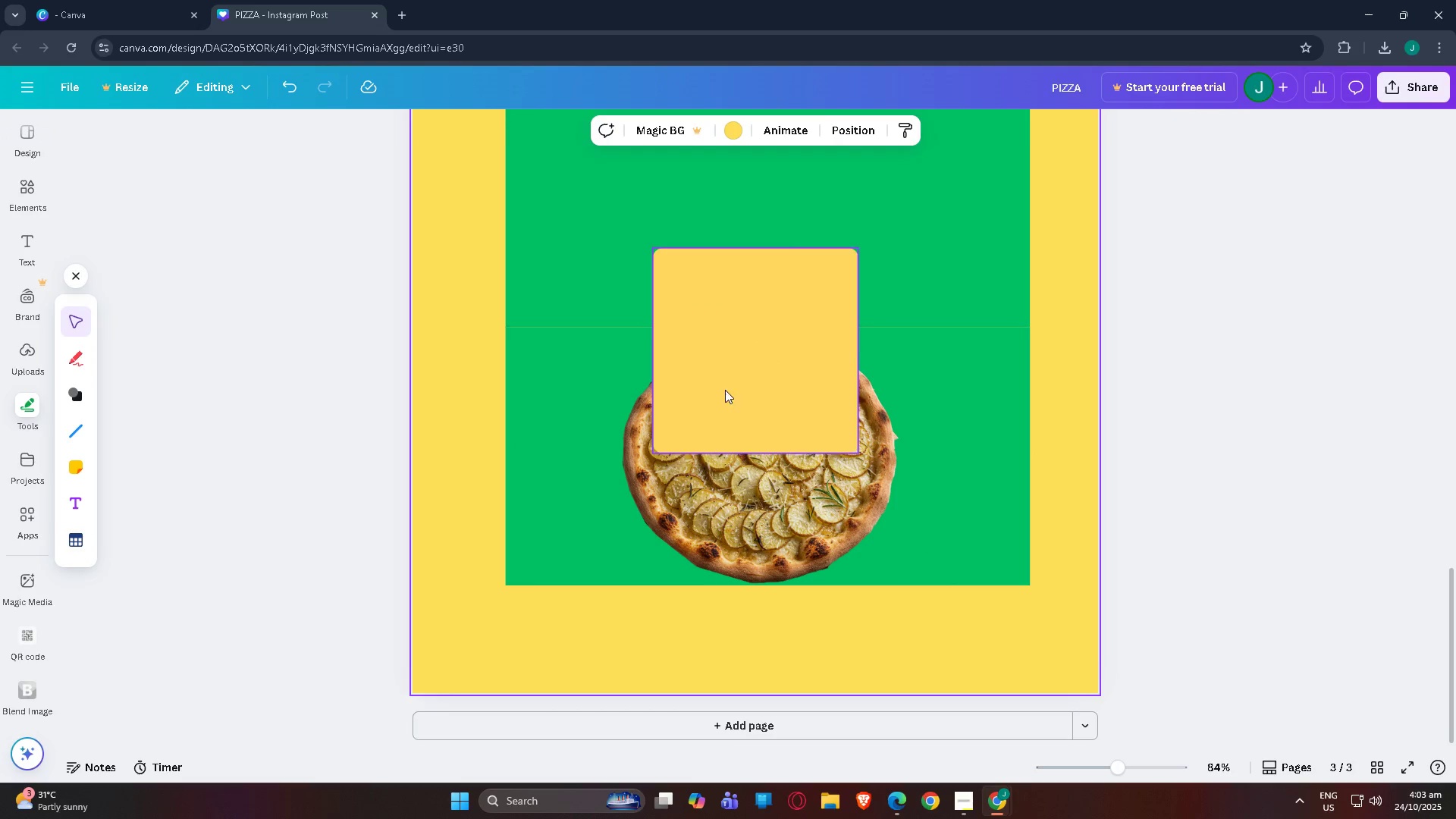 
triple_click([726, 385])
 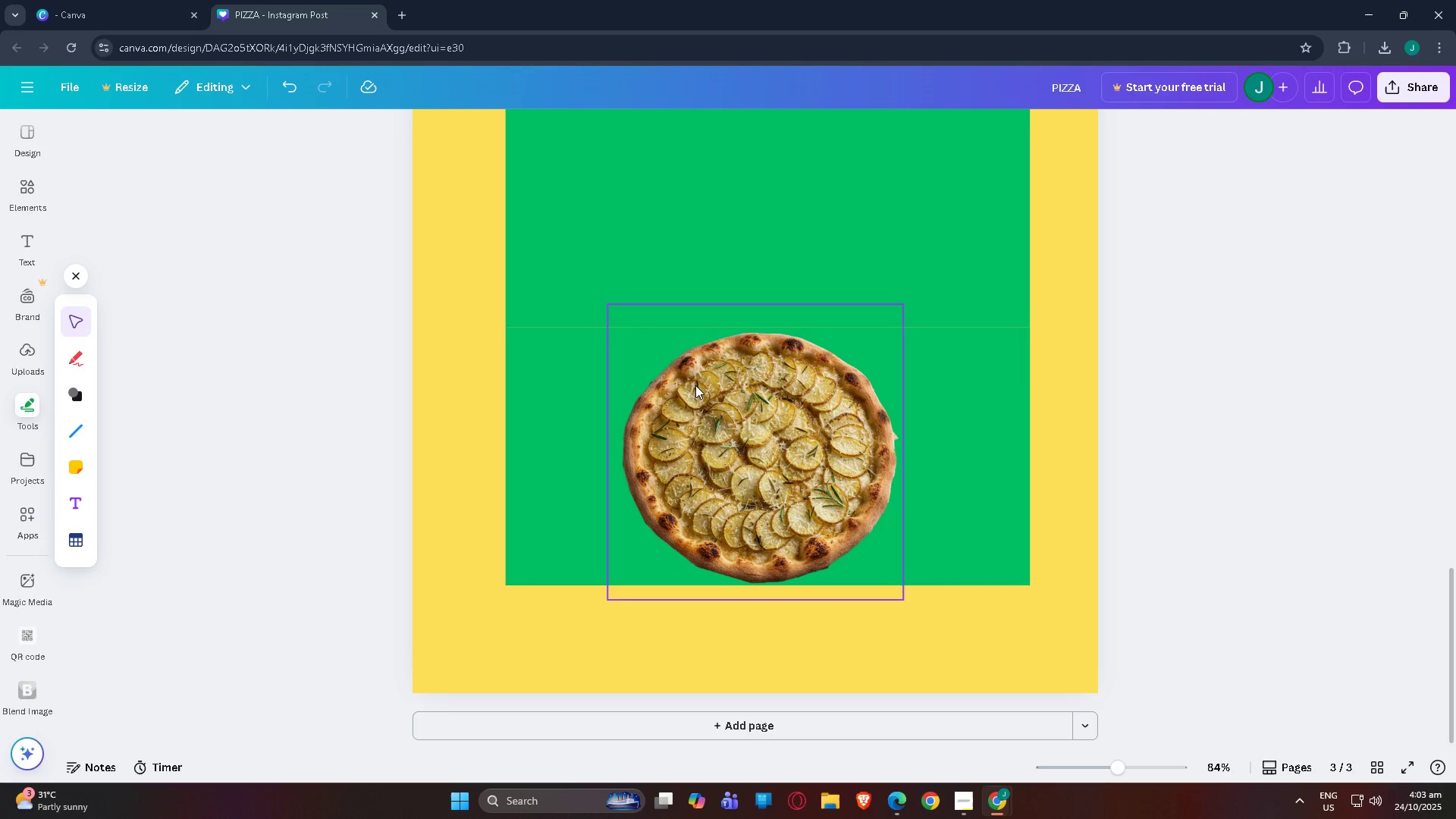 
key(Delete)
 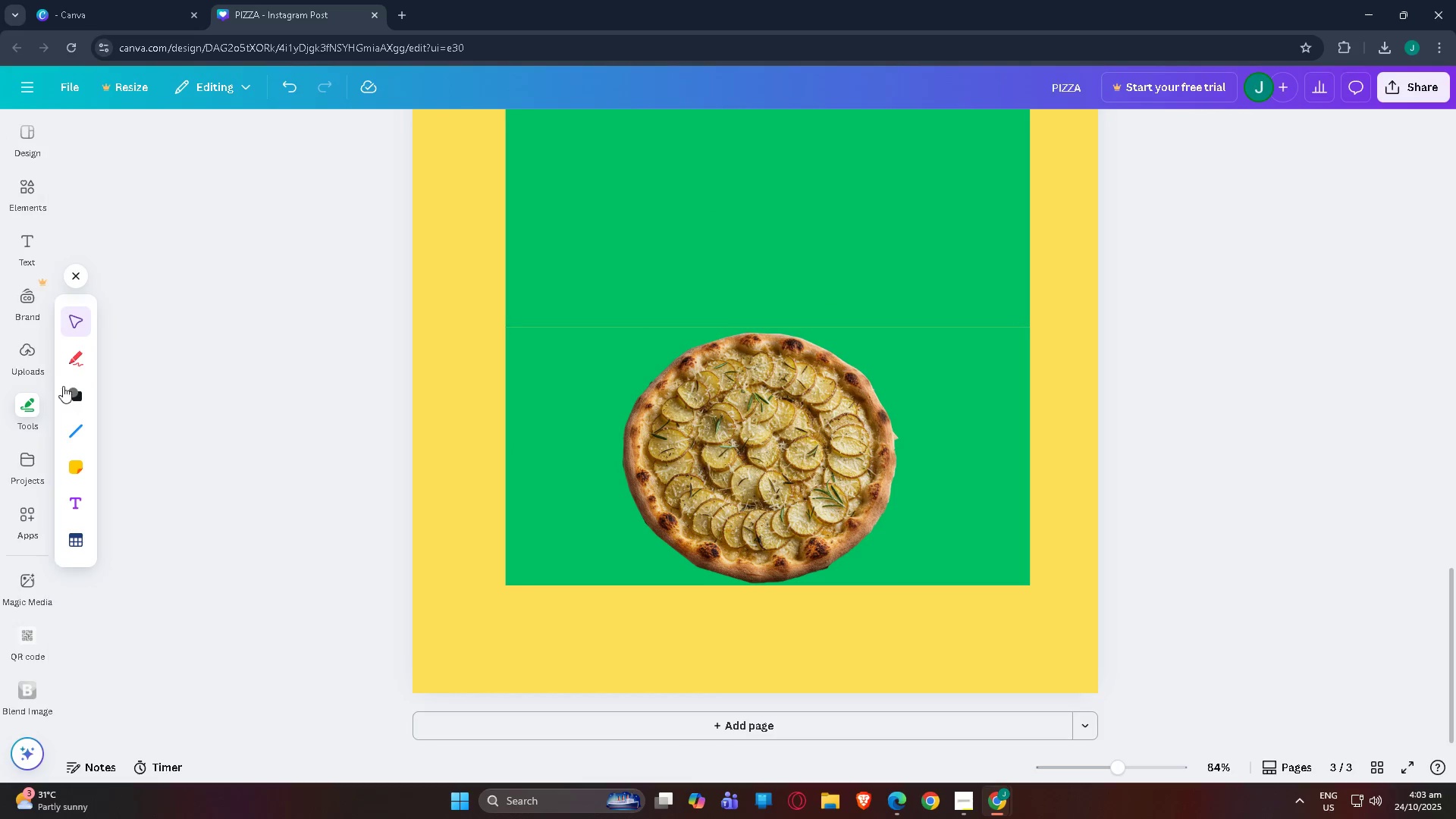 
left_click([66, 387])
 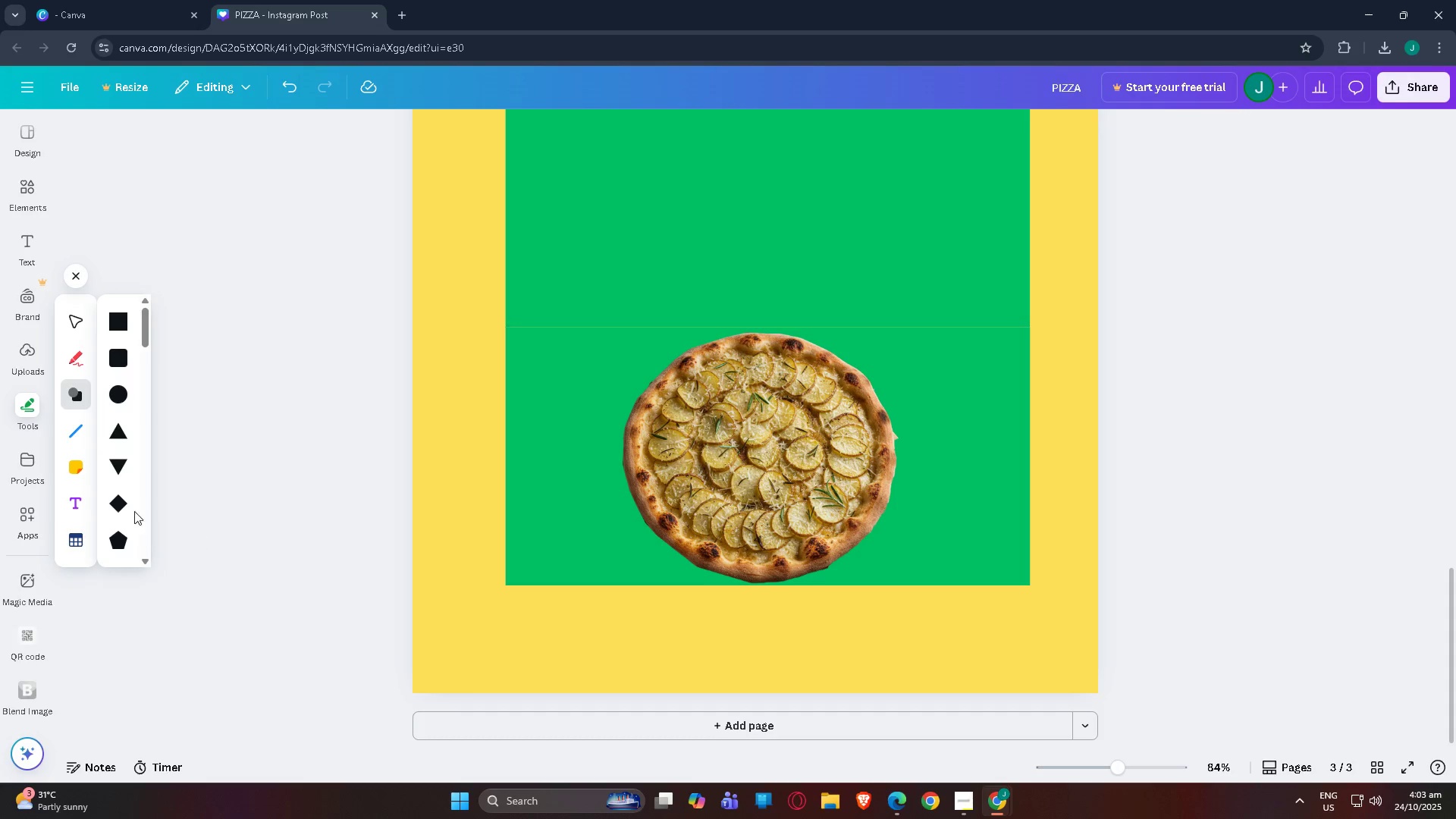 
scroll: coordinate [112, 498], scroll_direction: down, amount: 15.0
 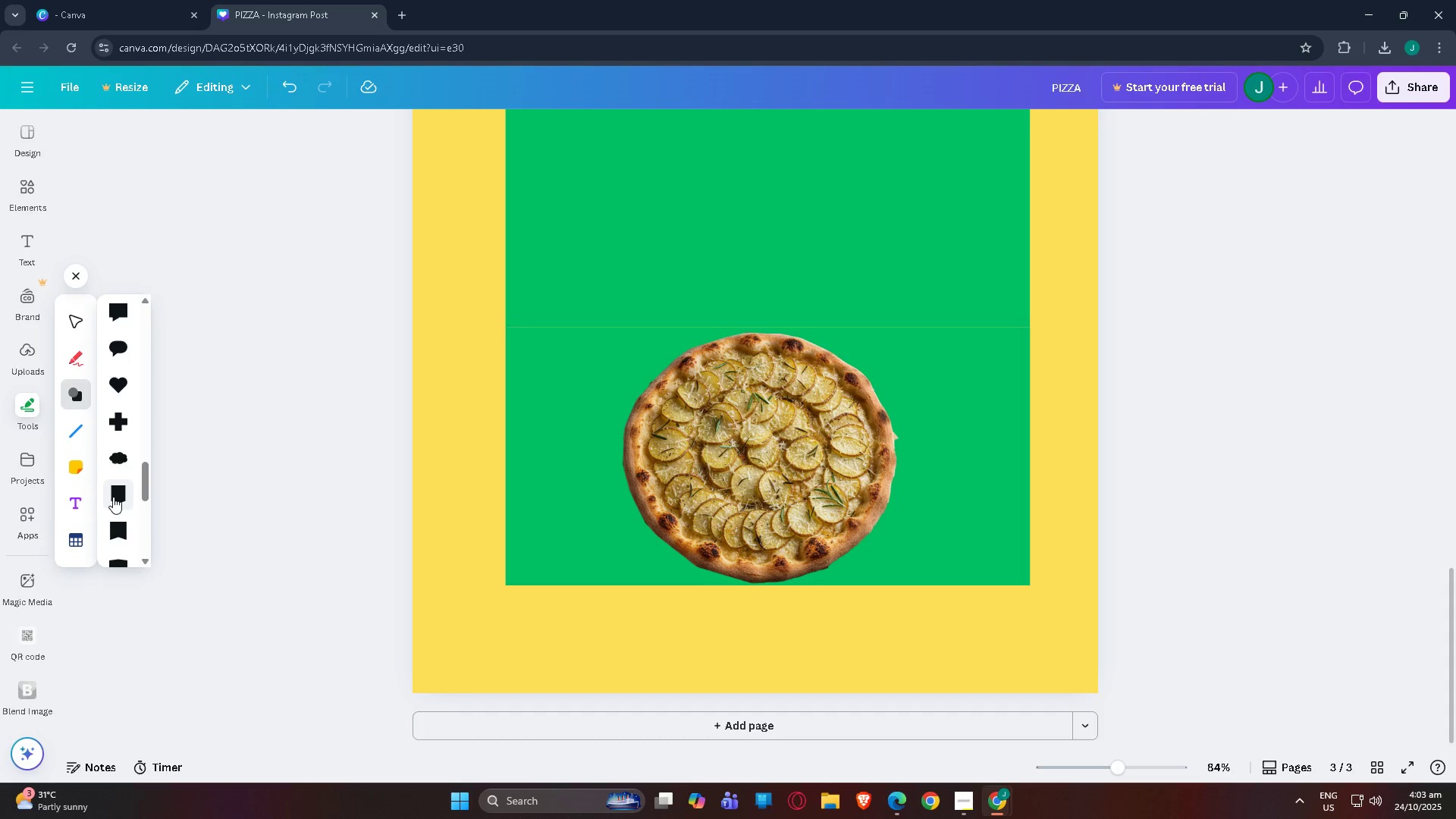 
scroll: coordinate [127, 455], scroll_direction: up, amount: 4.0
 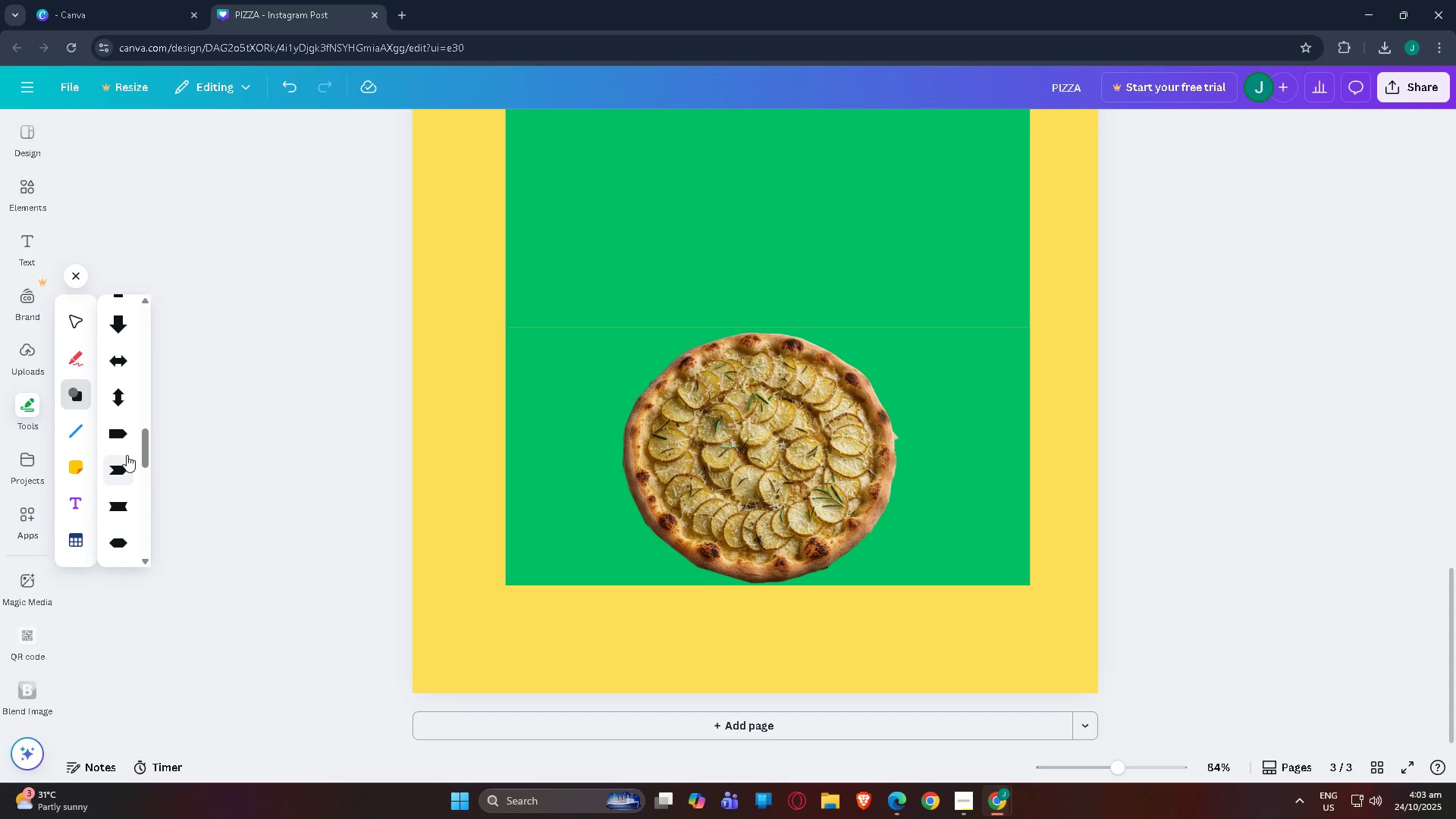 
scroll: coordinate [129, 444], scroll_direction: down, amount: 9.0
 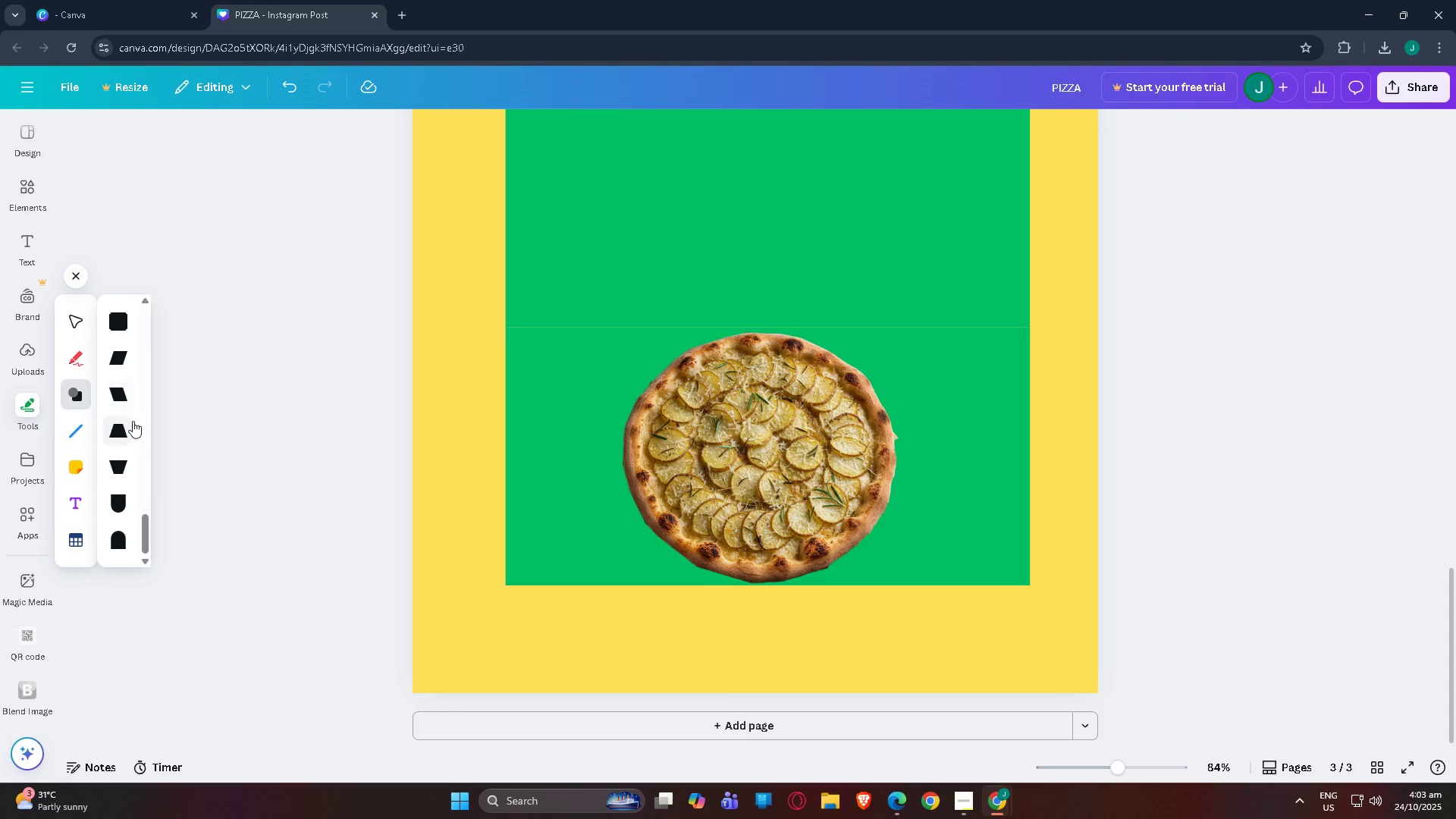 
left_click([121, 431])
 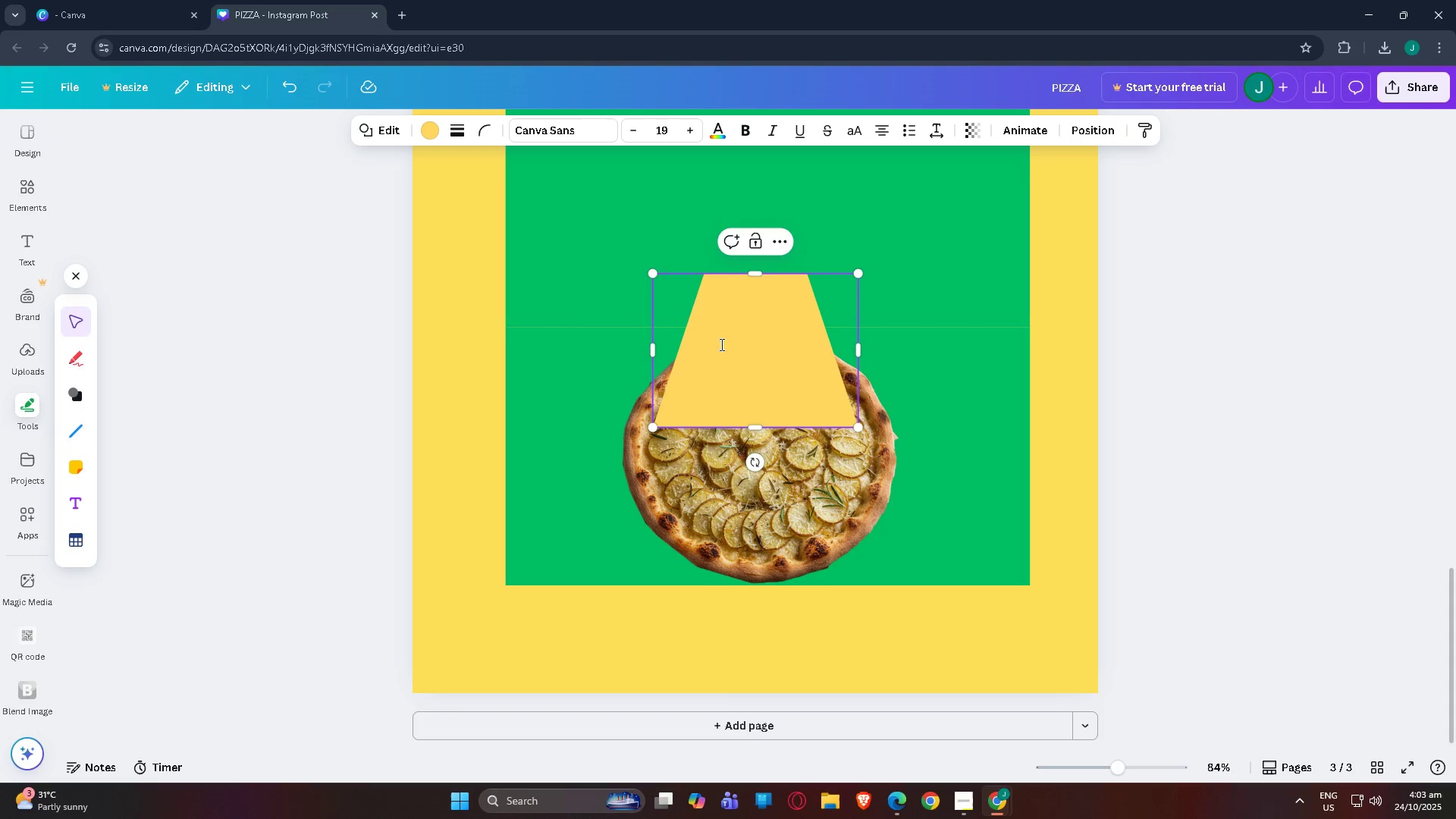 
left_click_drag(start_coordinate=[728, 340], to_coordinate=[662, 485])
 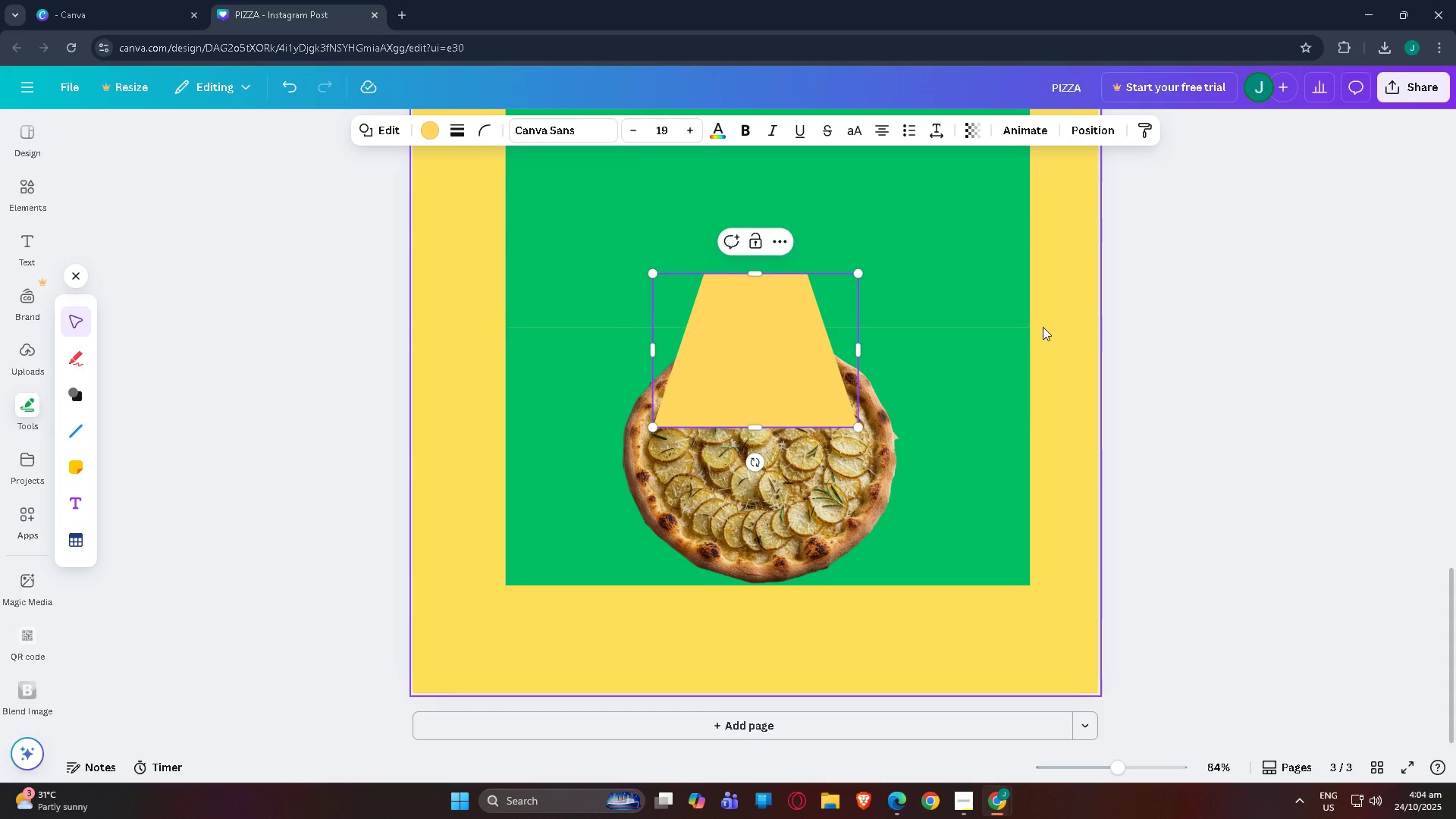 
left_click([1043, 327])
 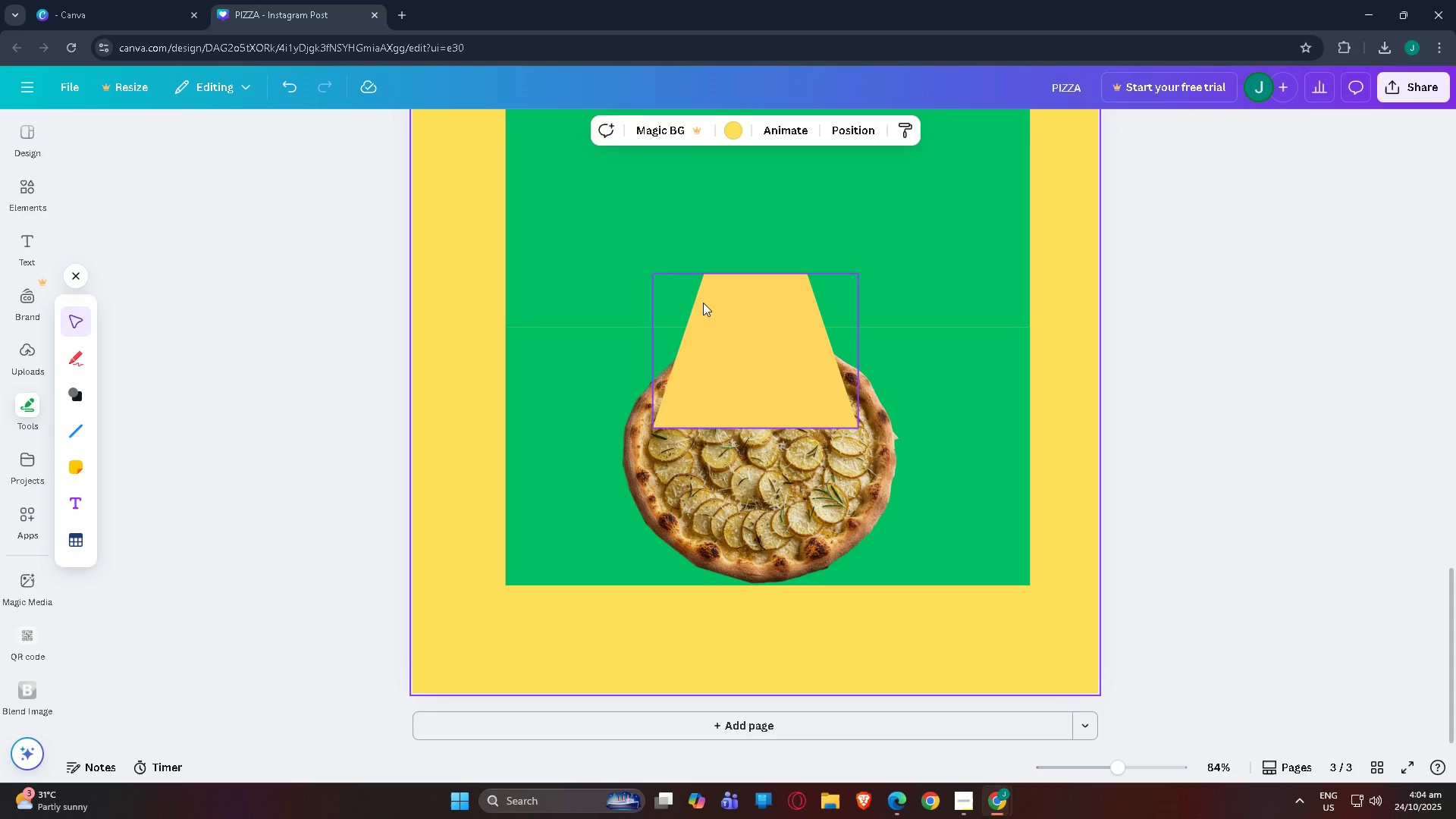 
left_click_drag(start_coordinate=[705, 303], to_coordinate=[701, 357])
 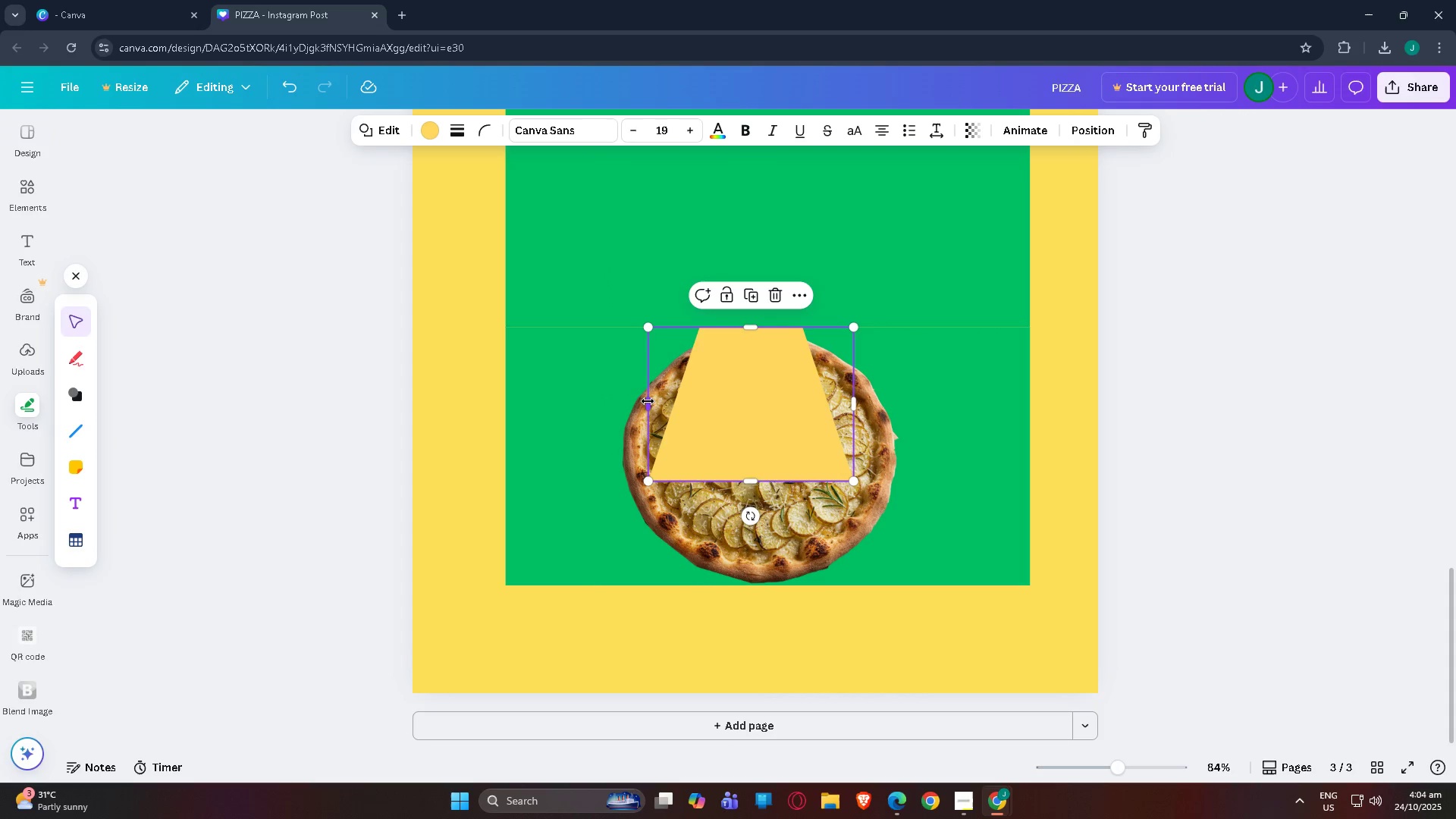 
left_click_drag(start_coordinate=[648, 401], to_coordinate=[477, 410])
 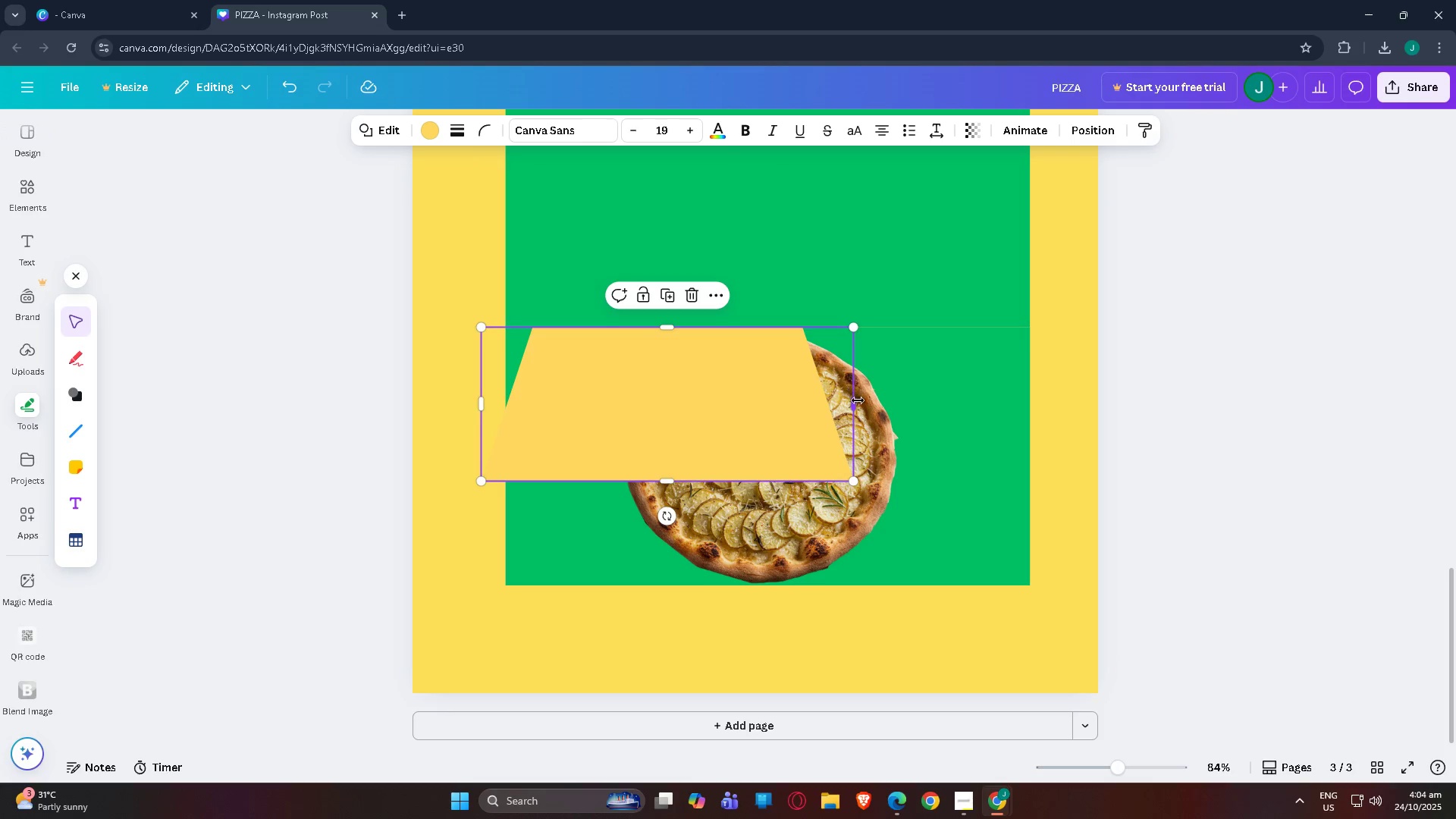 
left_click_drag(start_coordinate=[855, 405], to_coordinate=[930, 406])
 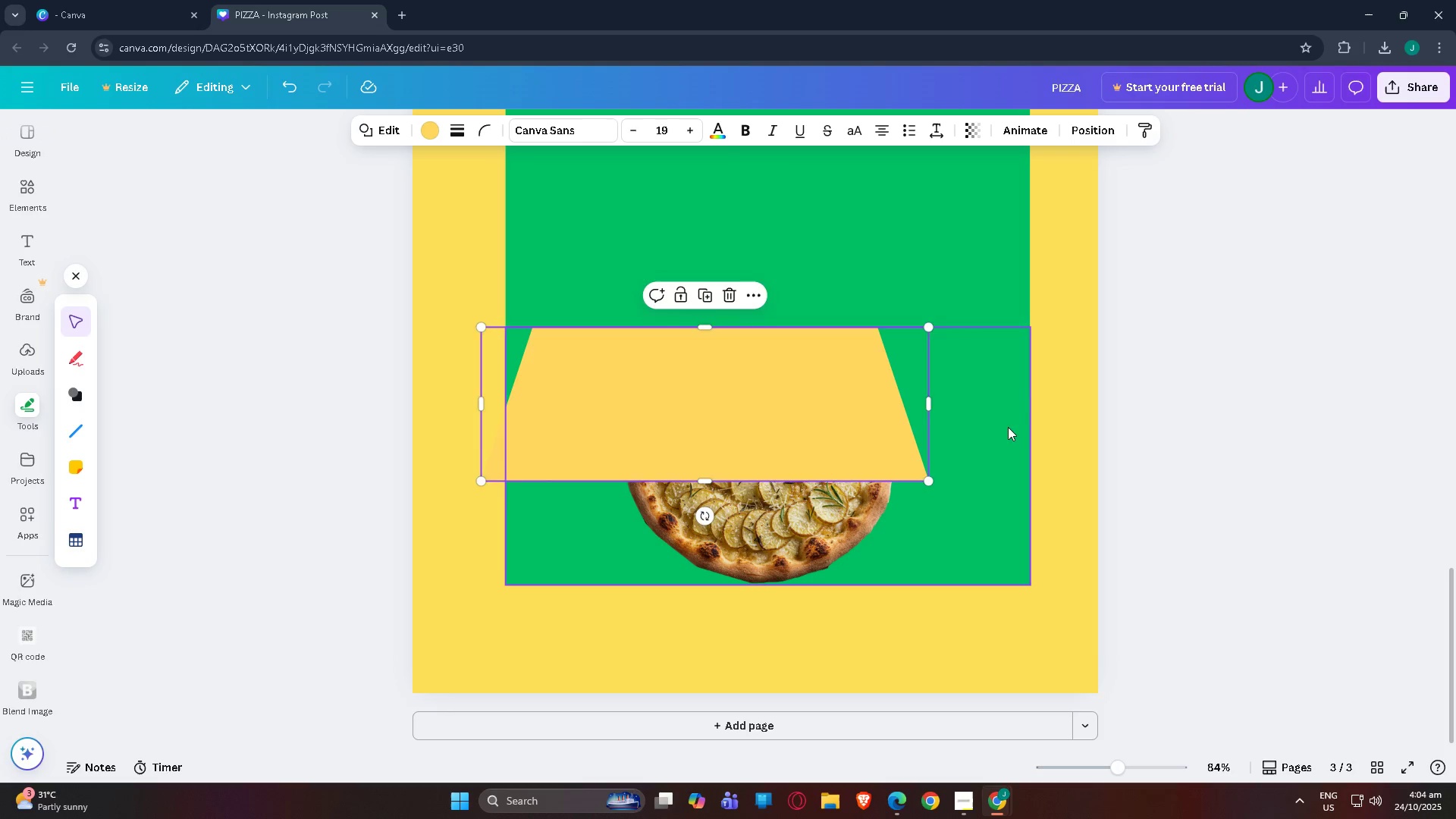 
left_click([1006, 428])
 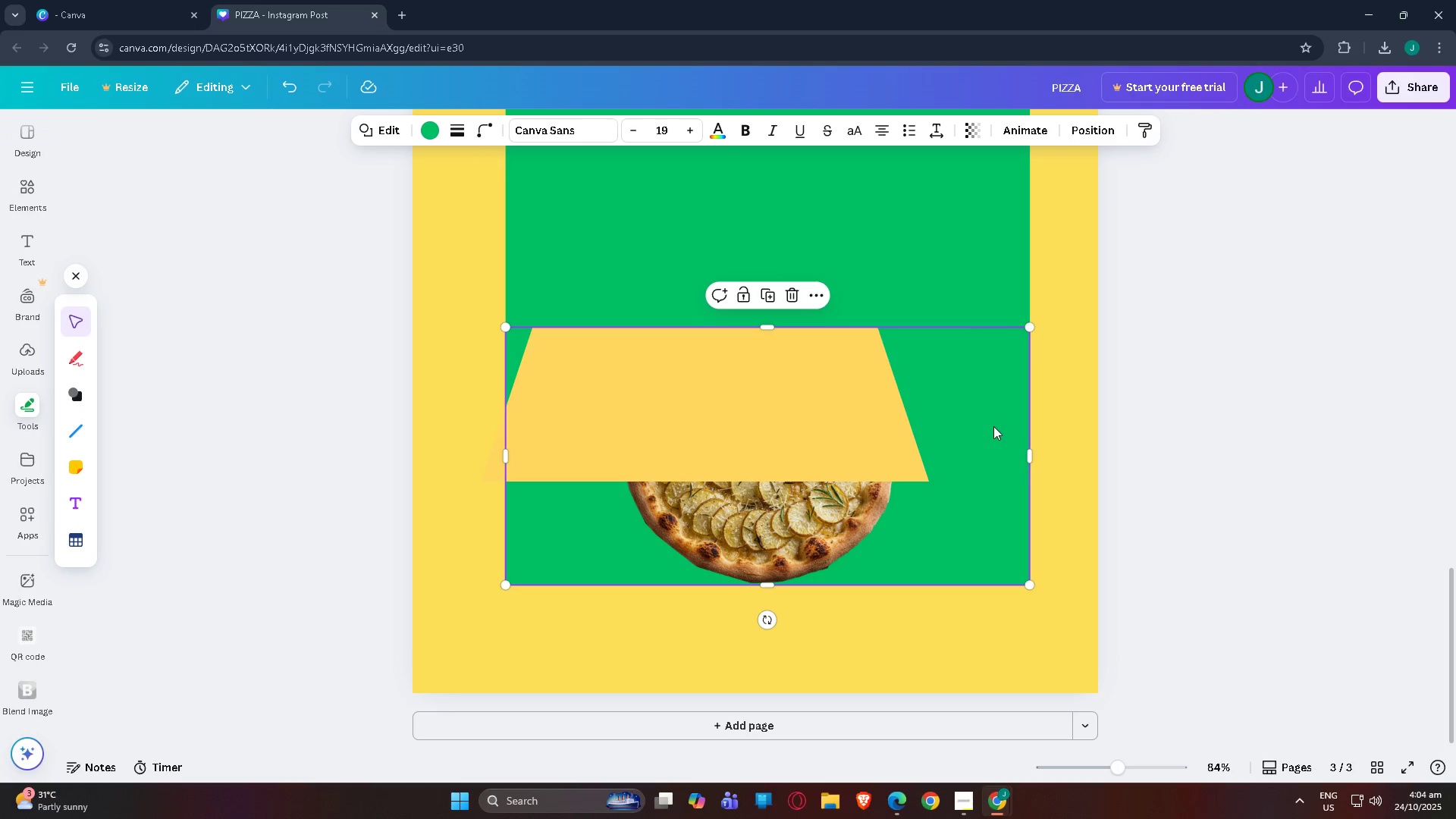 
left_click_drag(start_coordinate=[993, 426], to_coordinate=[990, 722])
 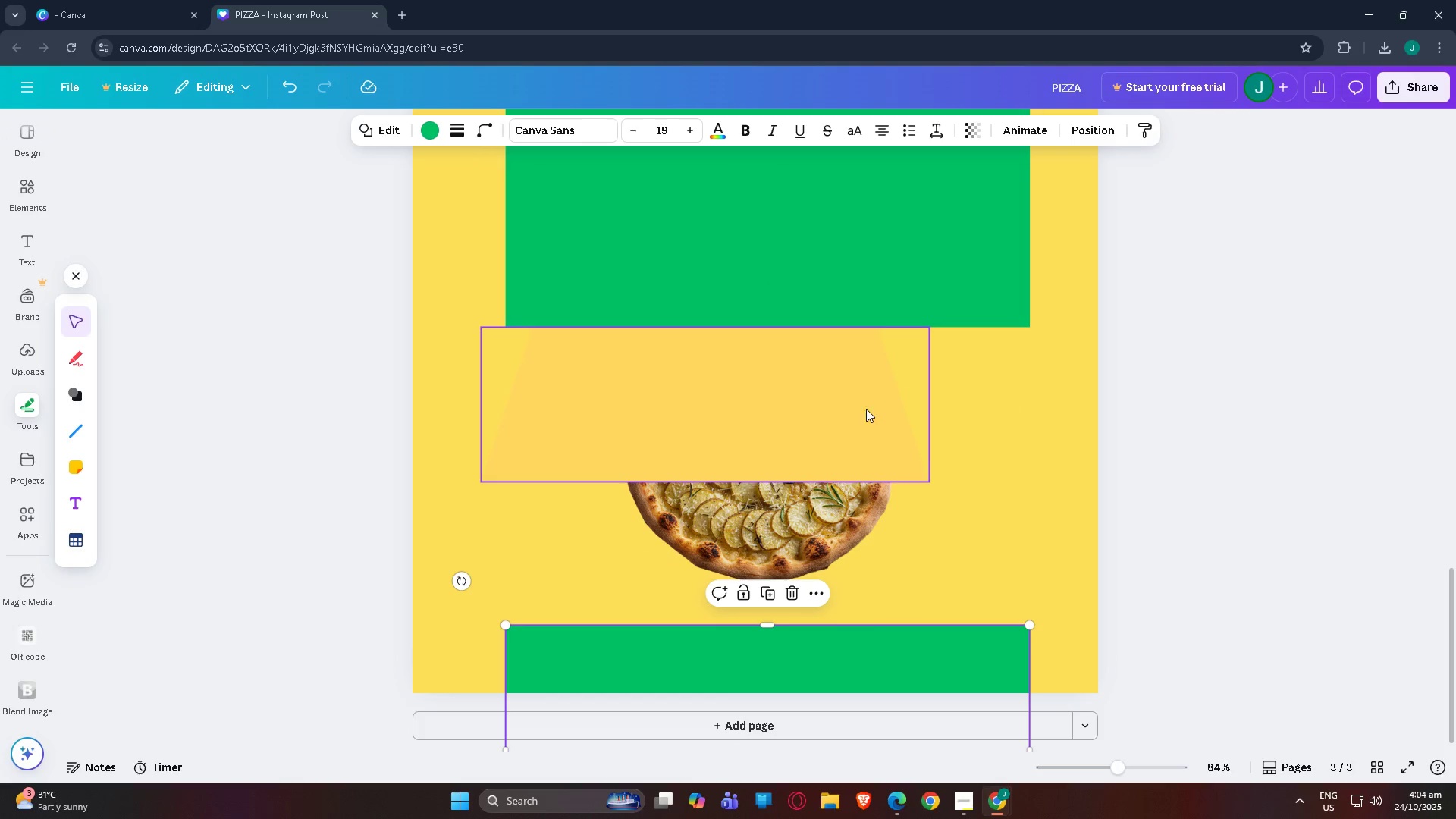 
left_click([864, 409])
 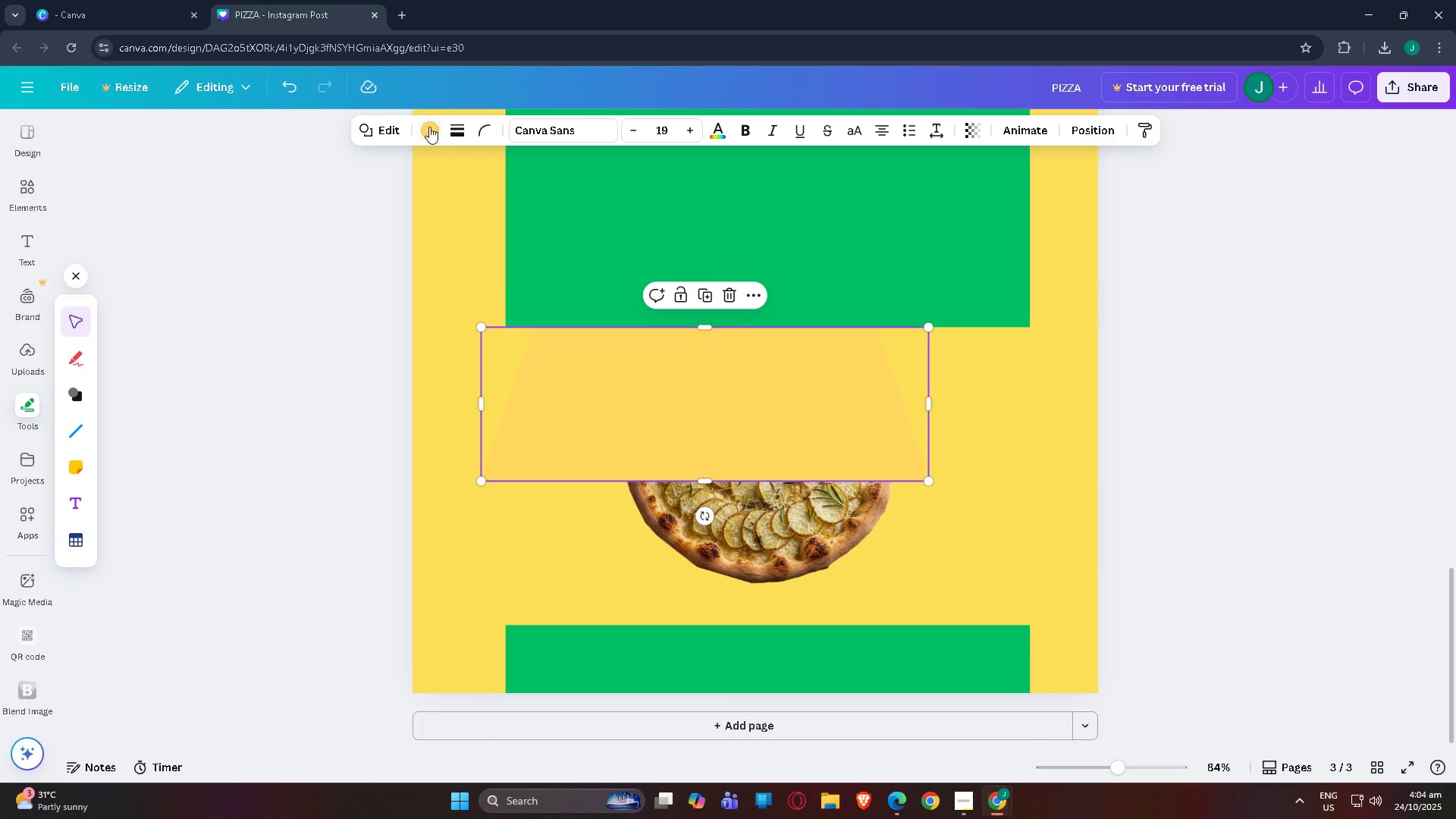 
left_click([429, 127])
 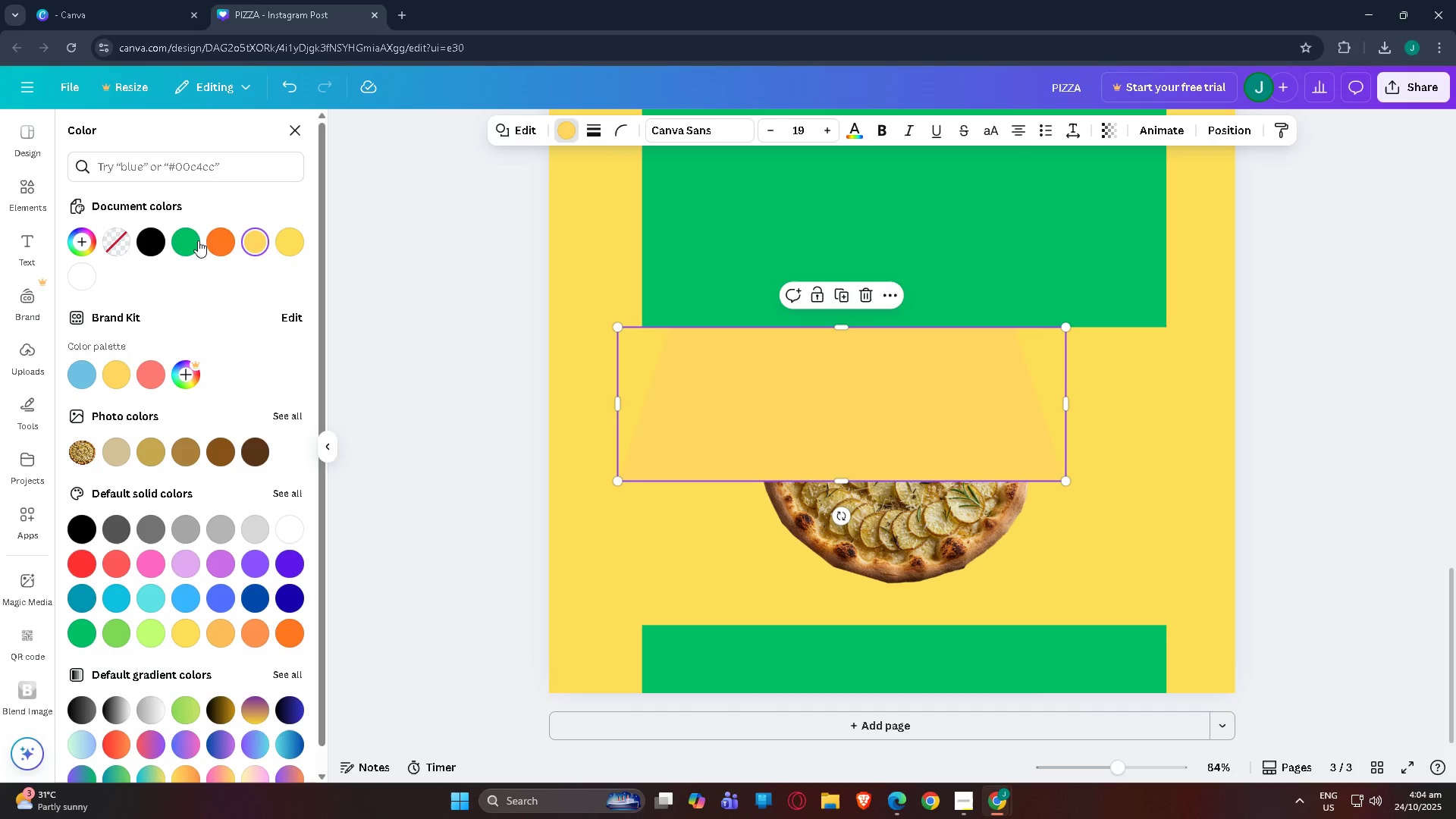 
left_click([195, 239])
 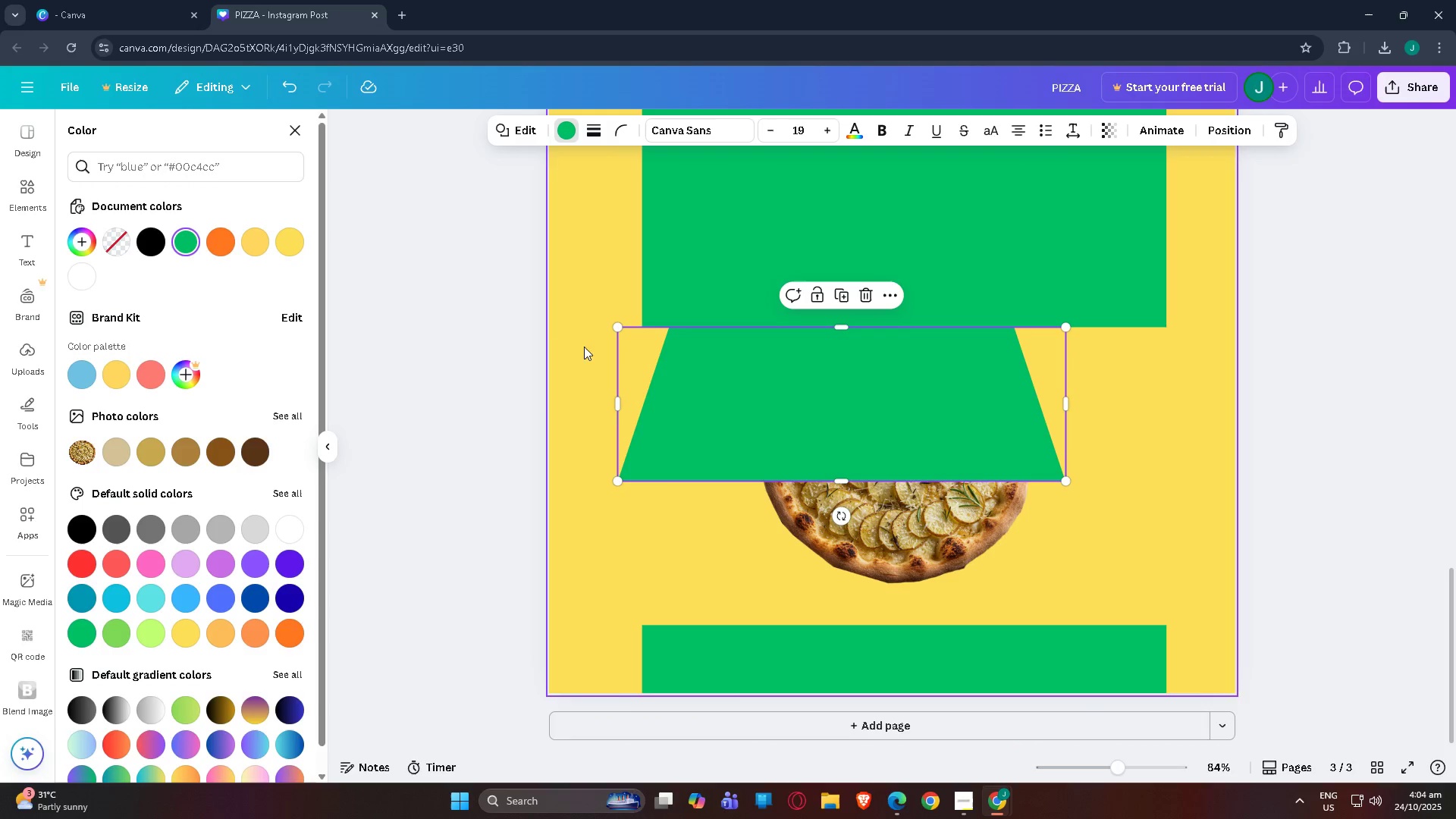 
left_click_drag(start_coordinate=[715, 387], to_coordinate=[737, 535])
 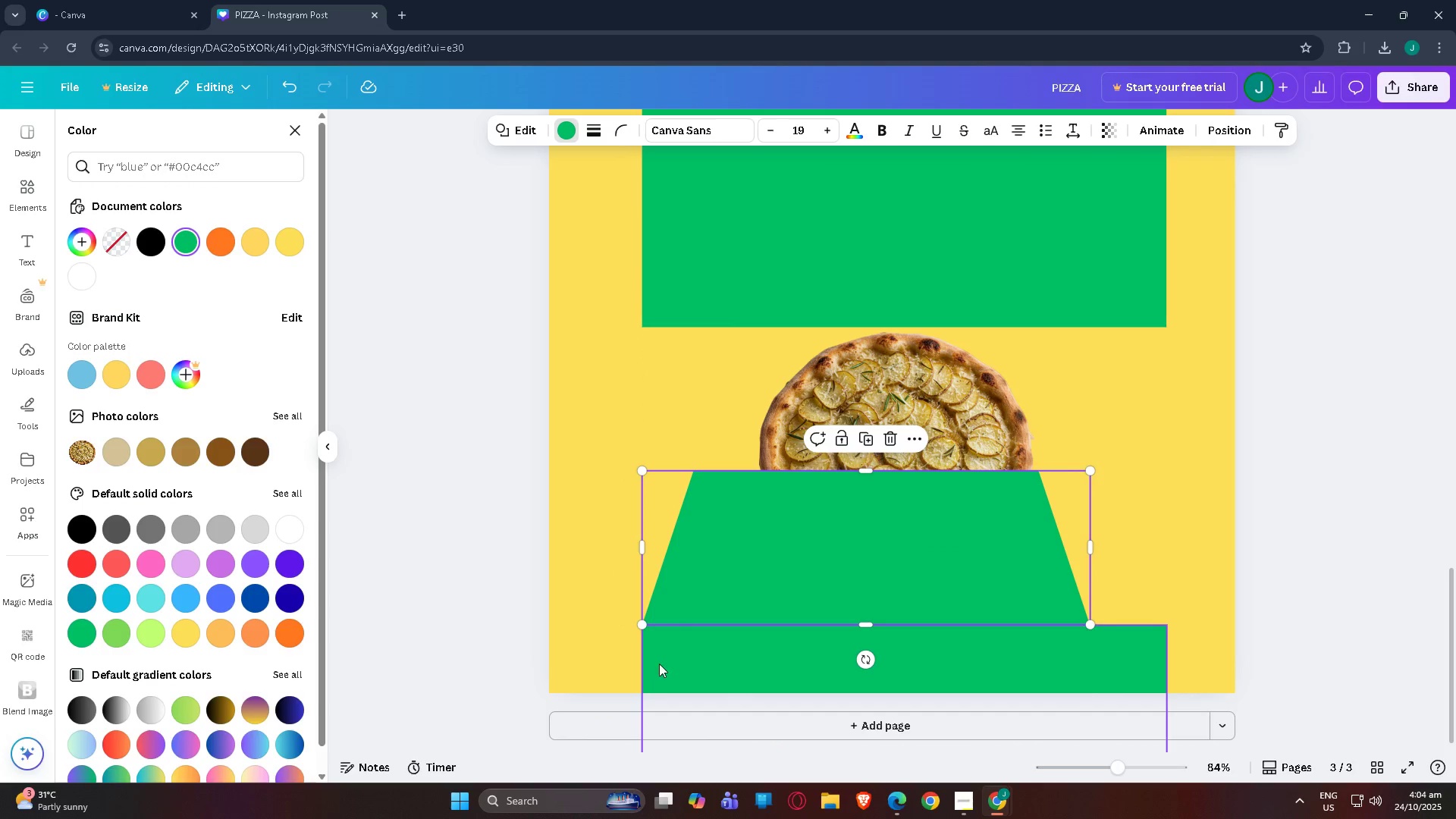 
left_click_drag(start_coordinate=[664, 663], to_coordinate=[620, 659])
 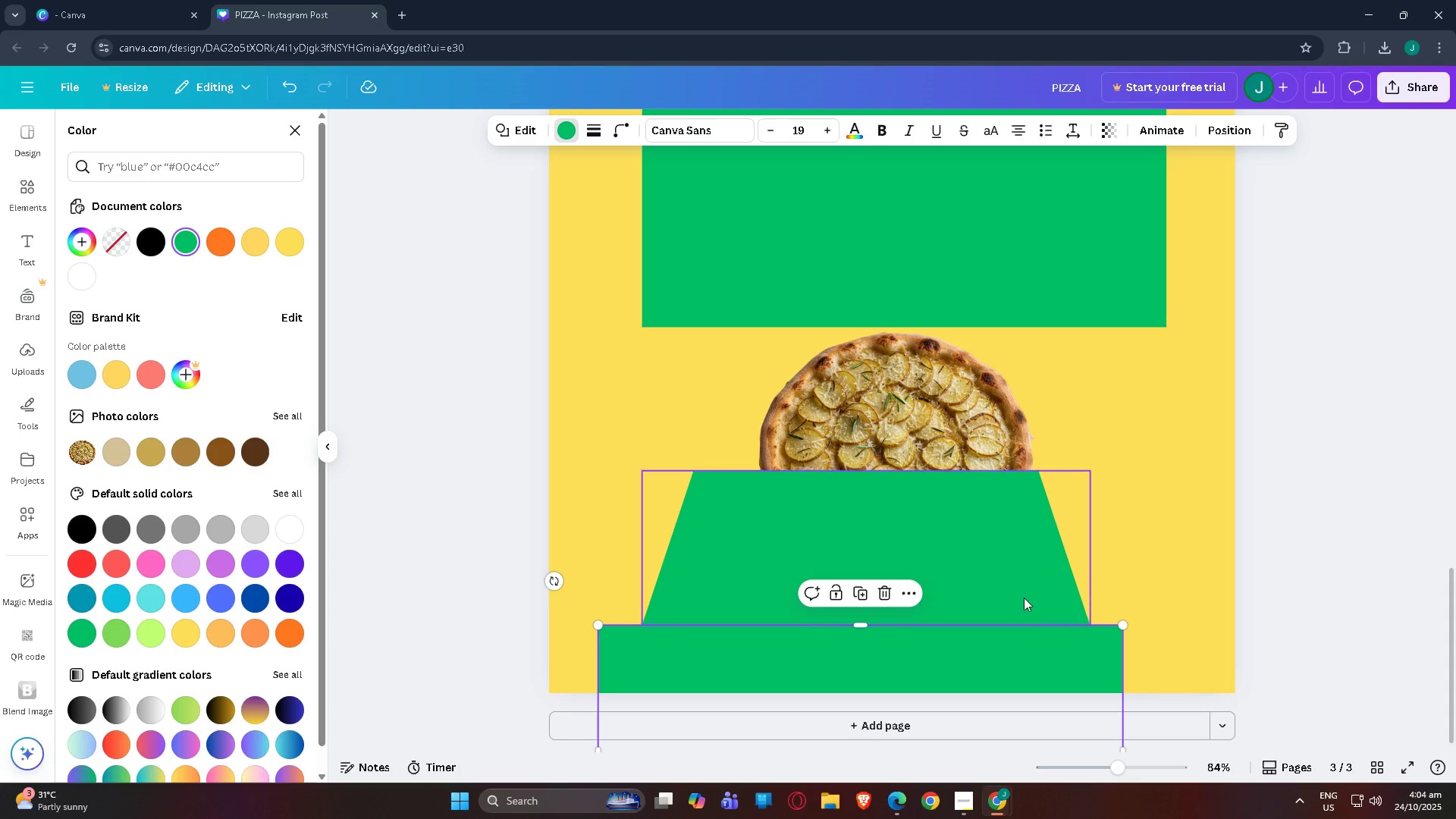 
left_click([1023, 597])
 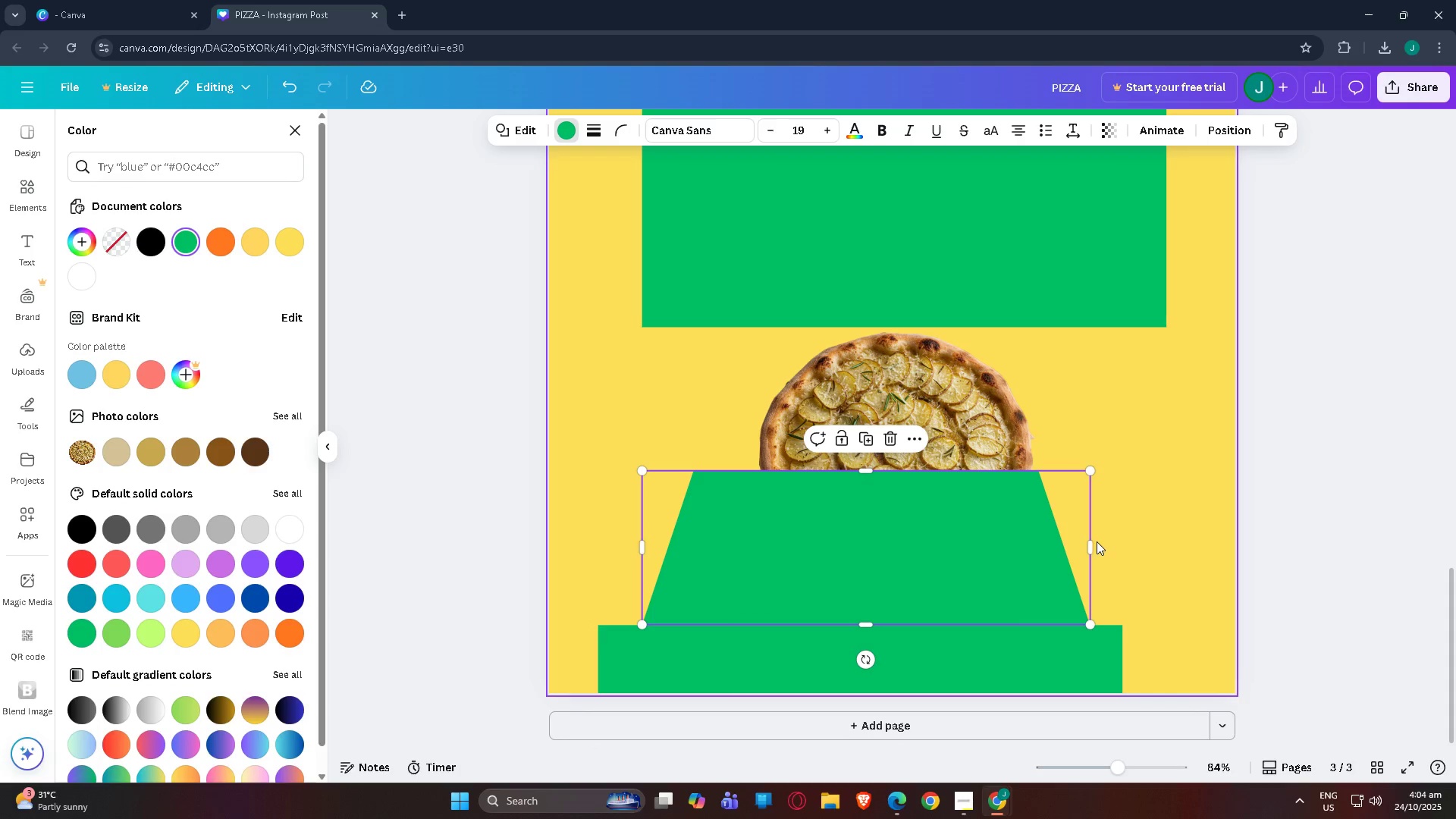 
left_click_drag(start_coordinate=[1090, 544], to_coordinate=[1223, 547])
 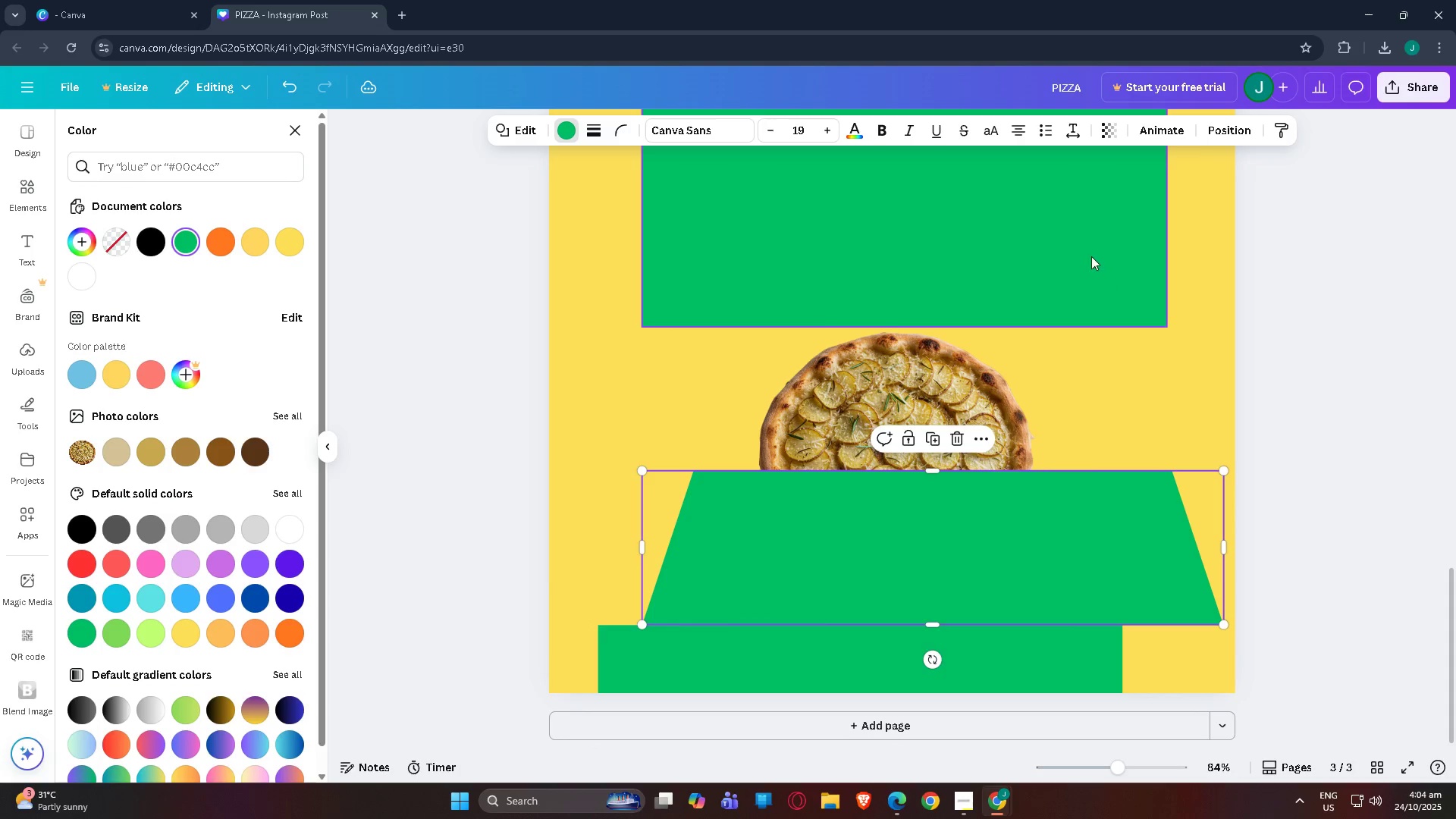 
left_click([1091, 256])
 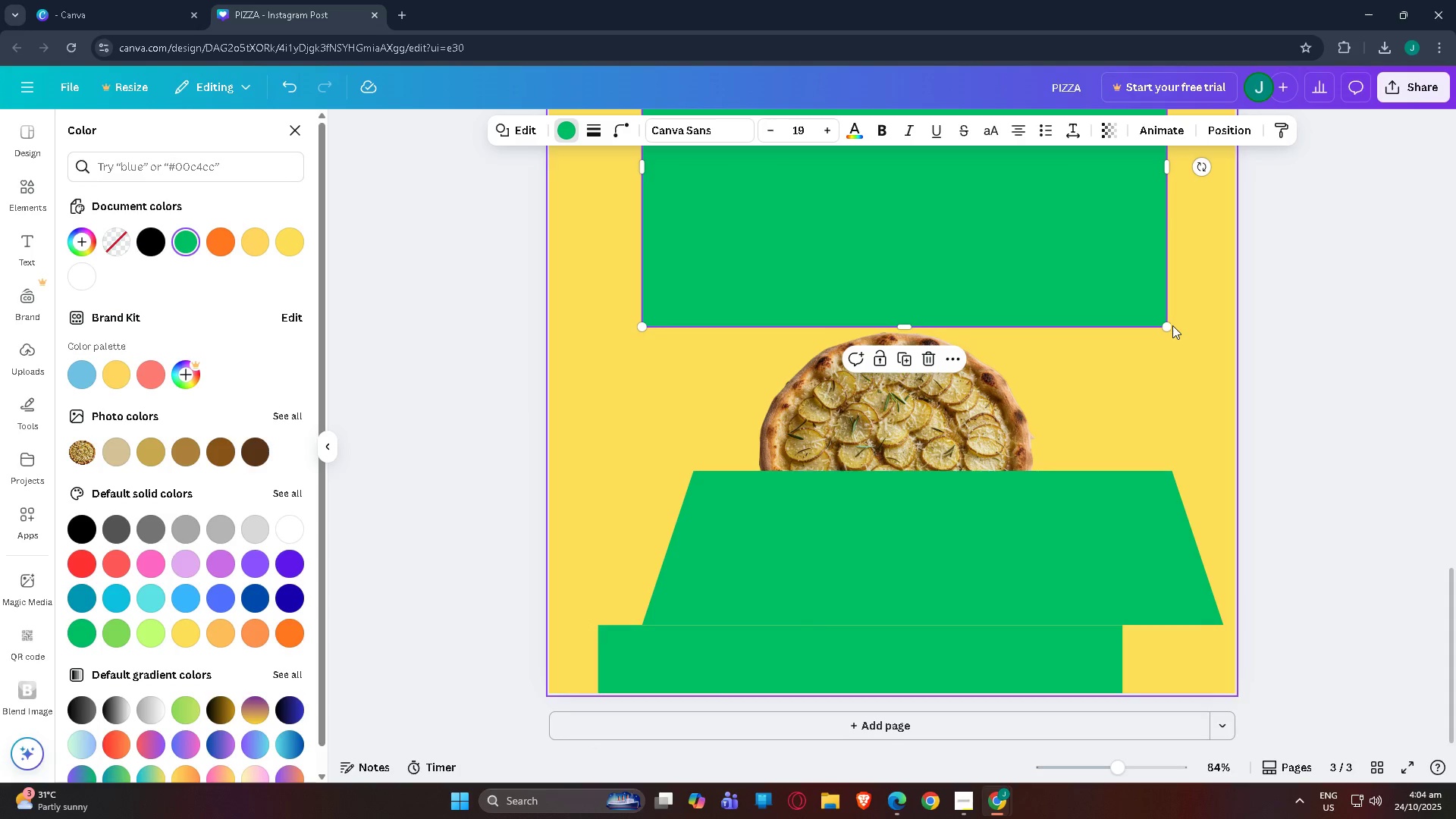 
left_click_drag(start_coordinate=[1169, 325], to_coordinate=[1172, 470])
 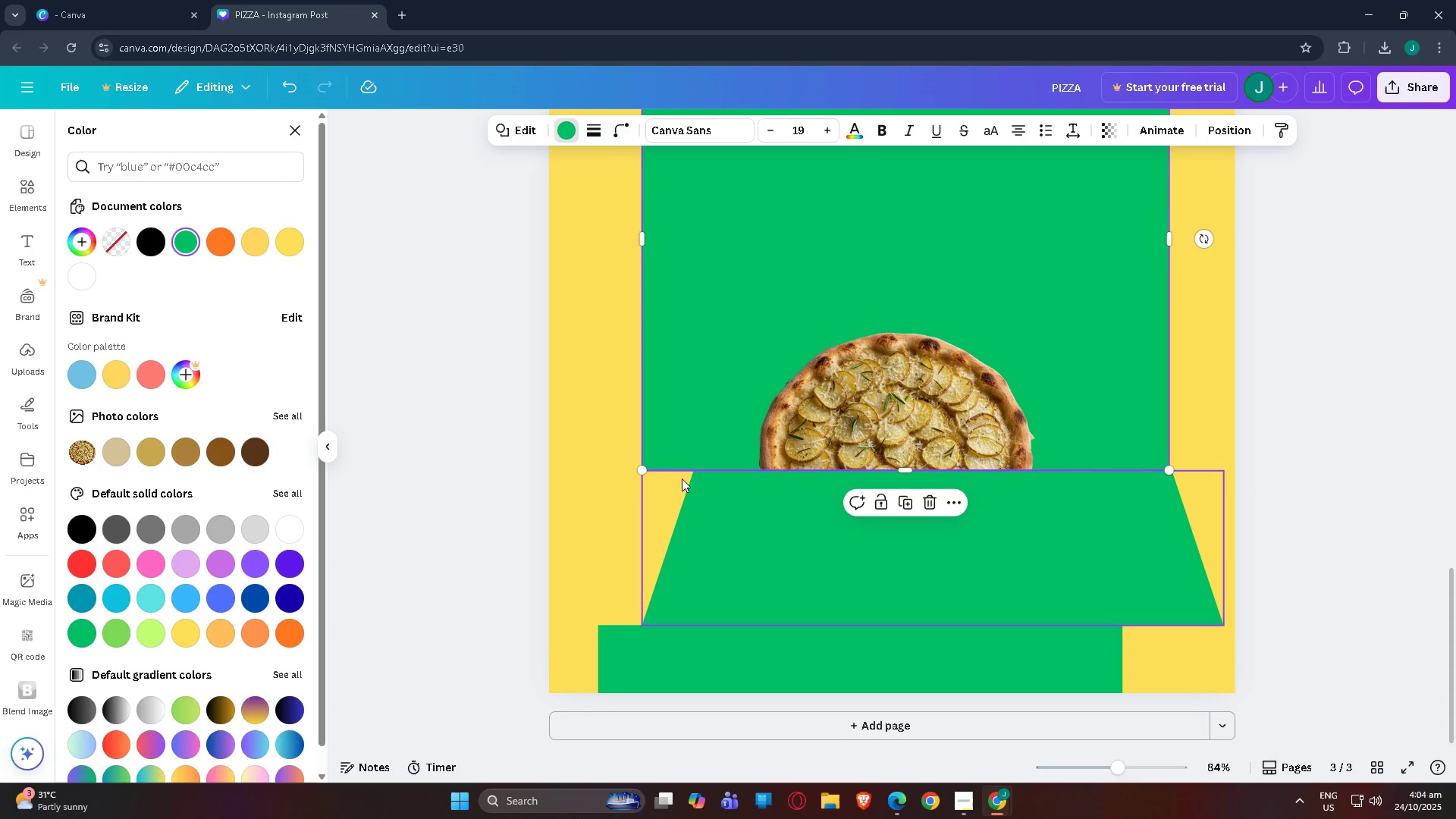 
left_click([695, 494])
 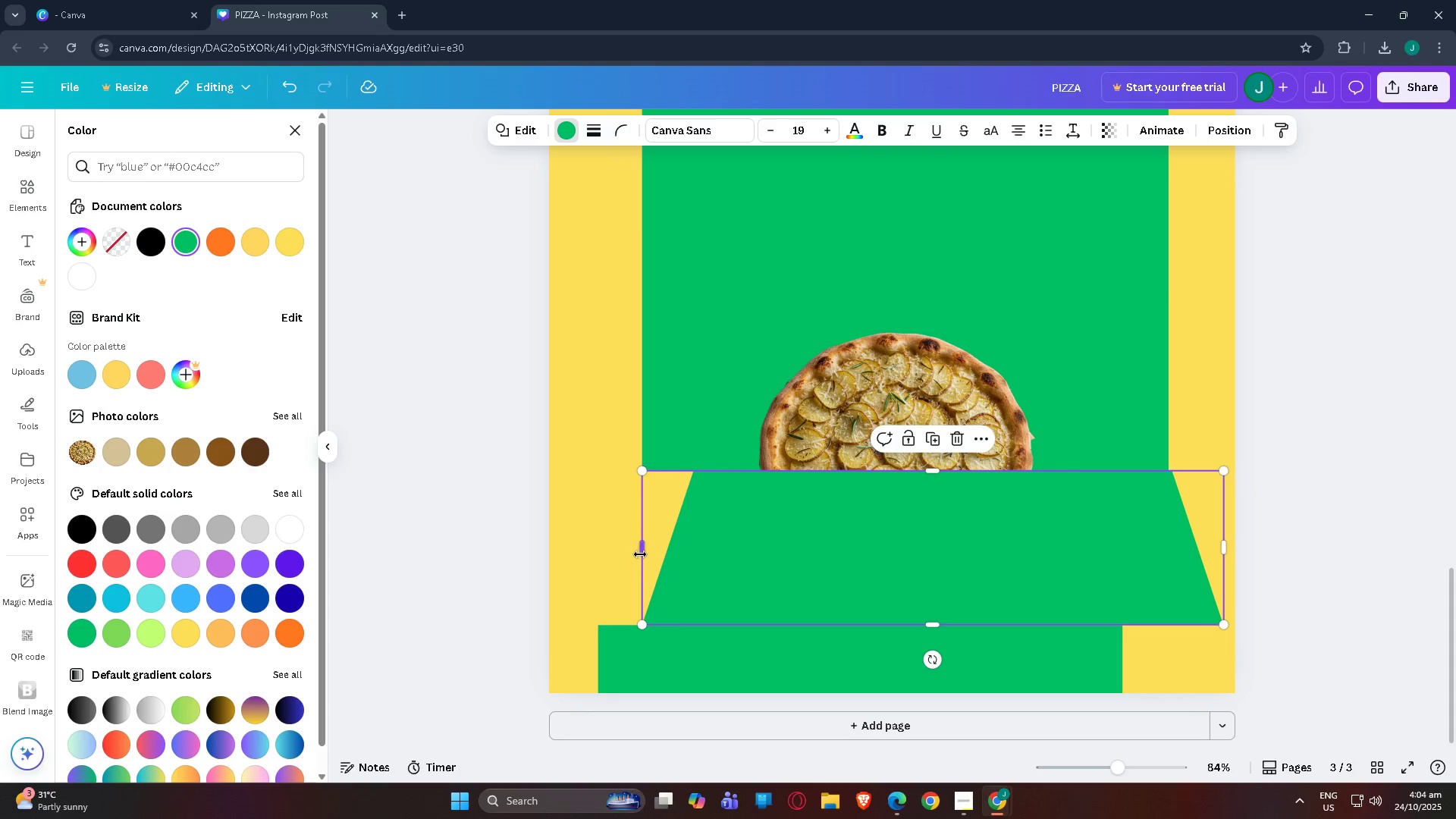 
left_click_drag(start_coordinate=[640, 554], to_coordinate=[588, 555])
 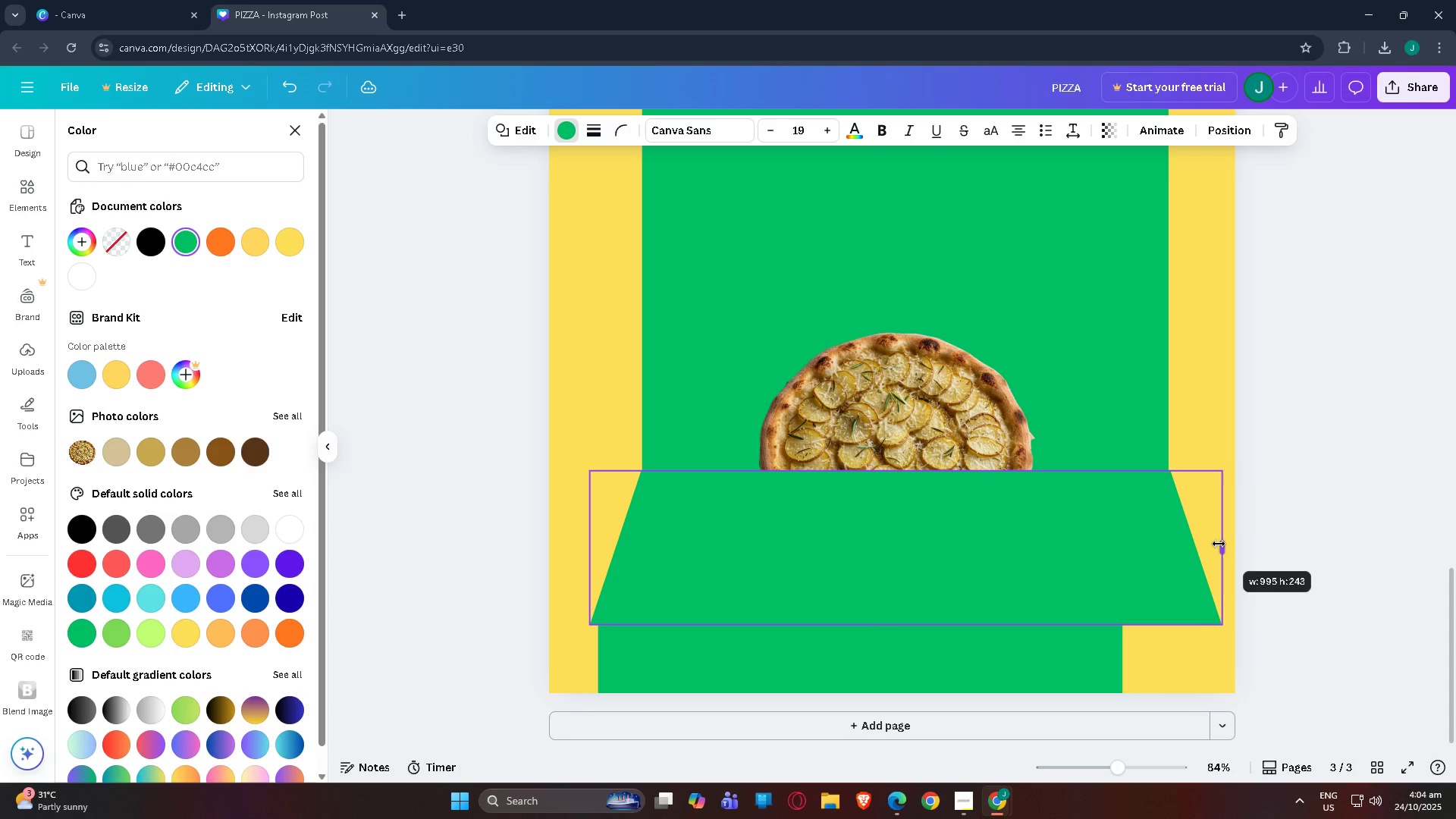 
left_click([1291, 491])
 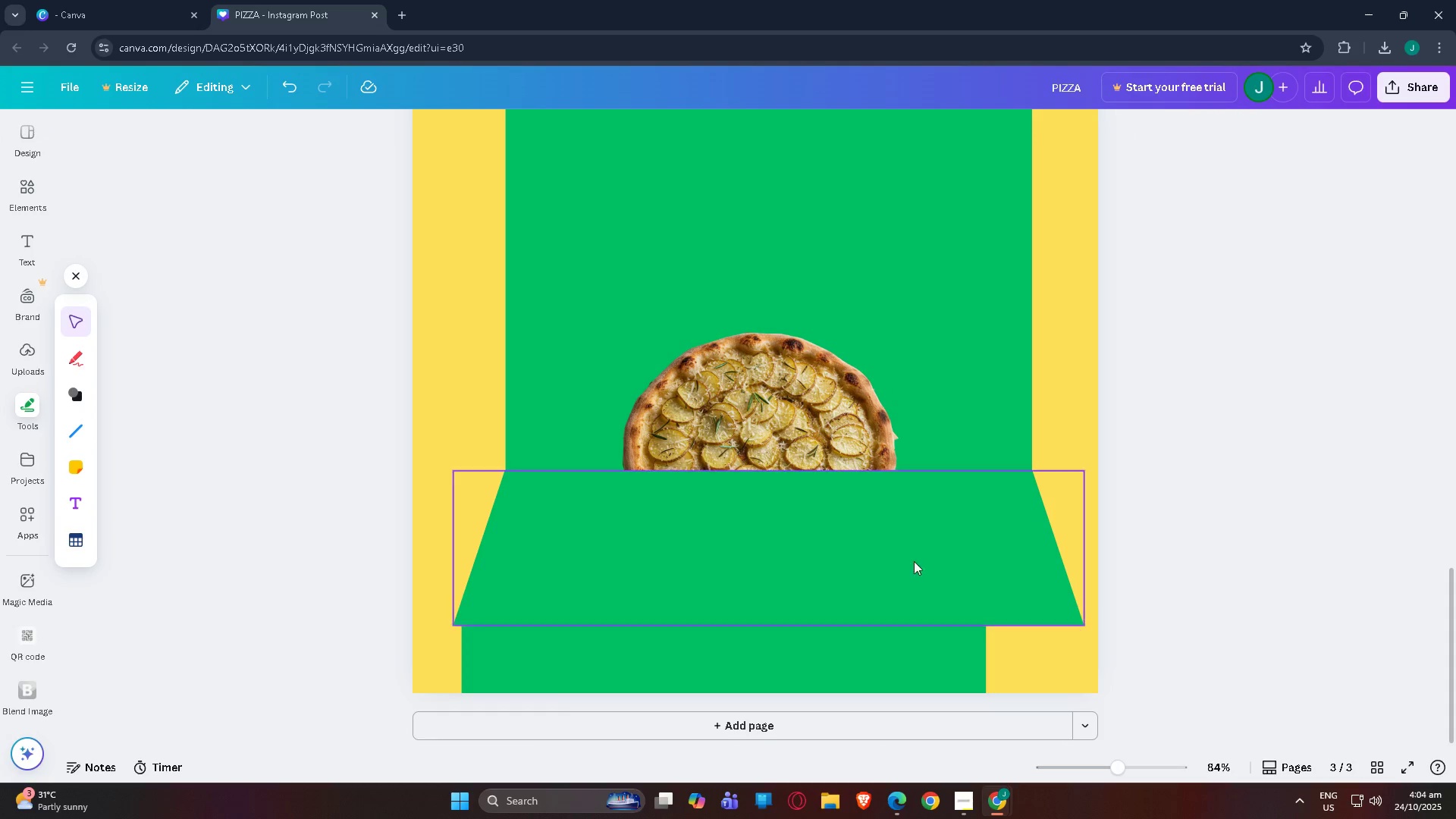 
left_click_drag(start_coordinate=[814, 570], to_coordinate=[794, 567])
 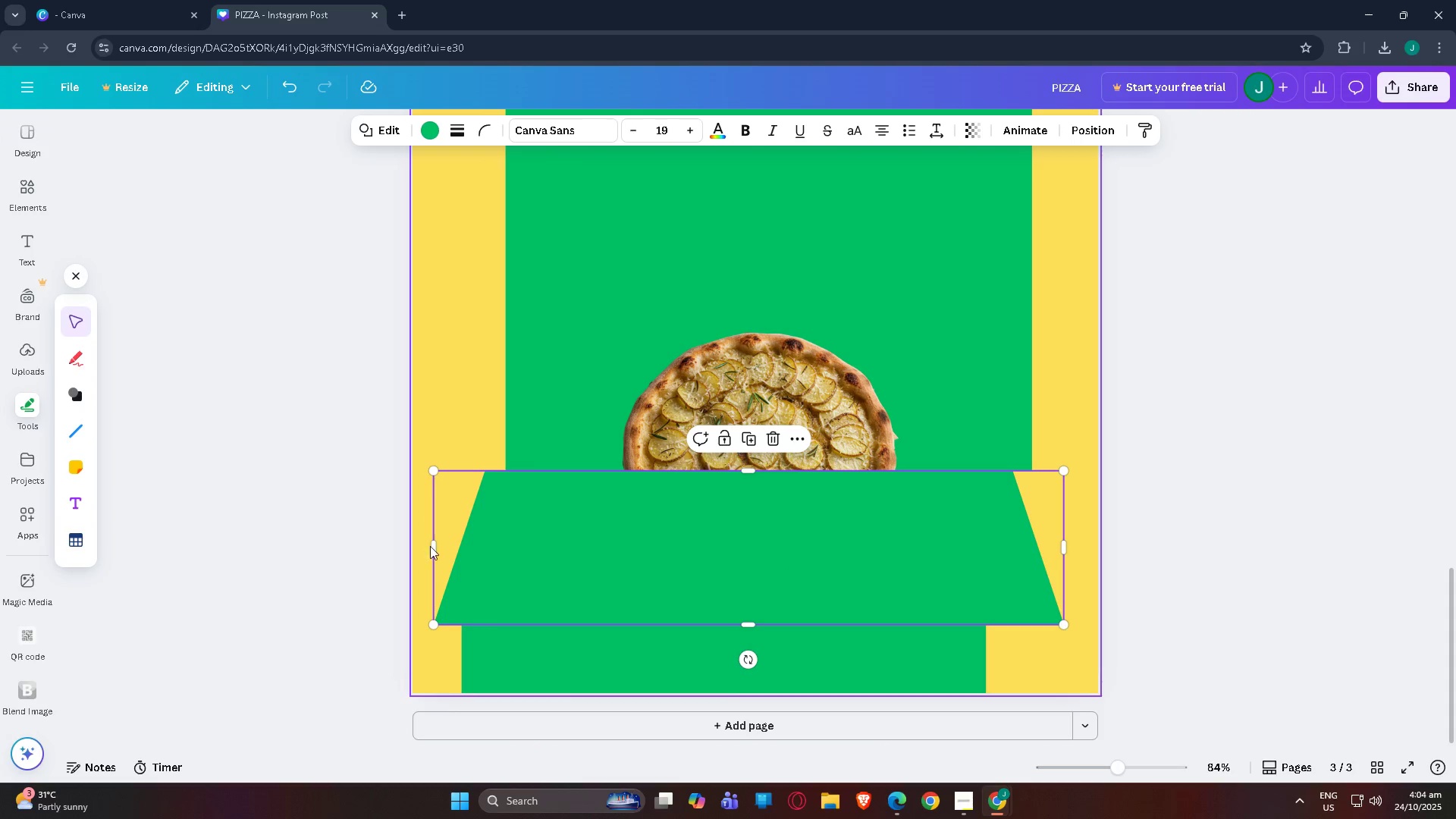 
left_click_drag(start_coordinate=[434, 546], to_coordinate=[454, 546])
 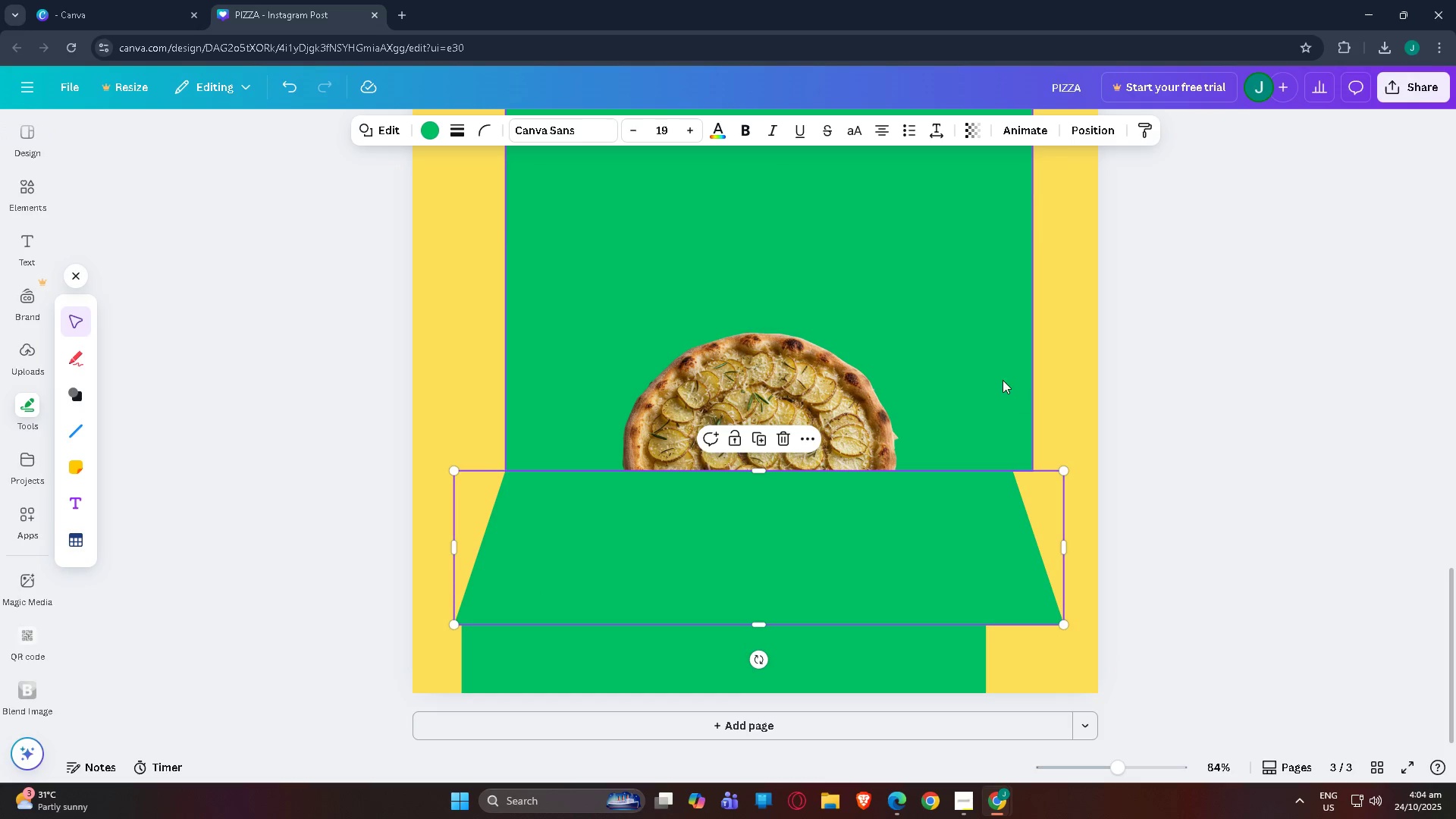 
left_click([999, 380])
 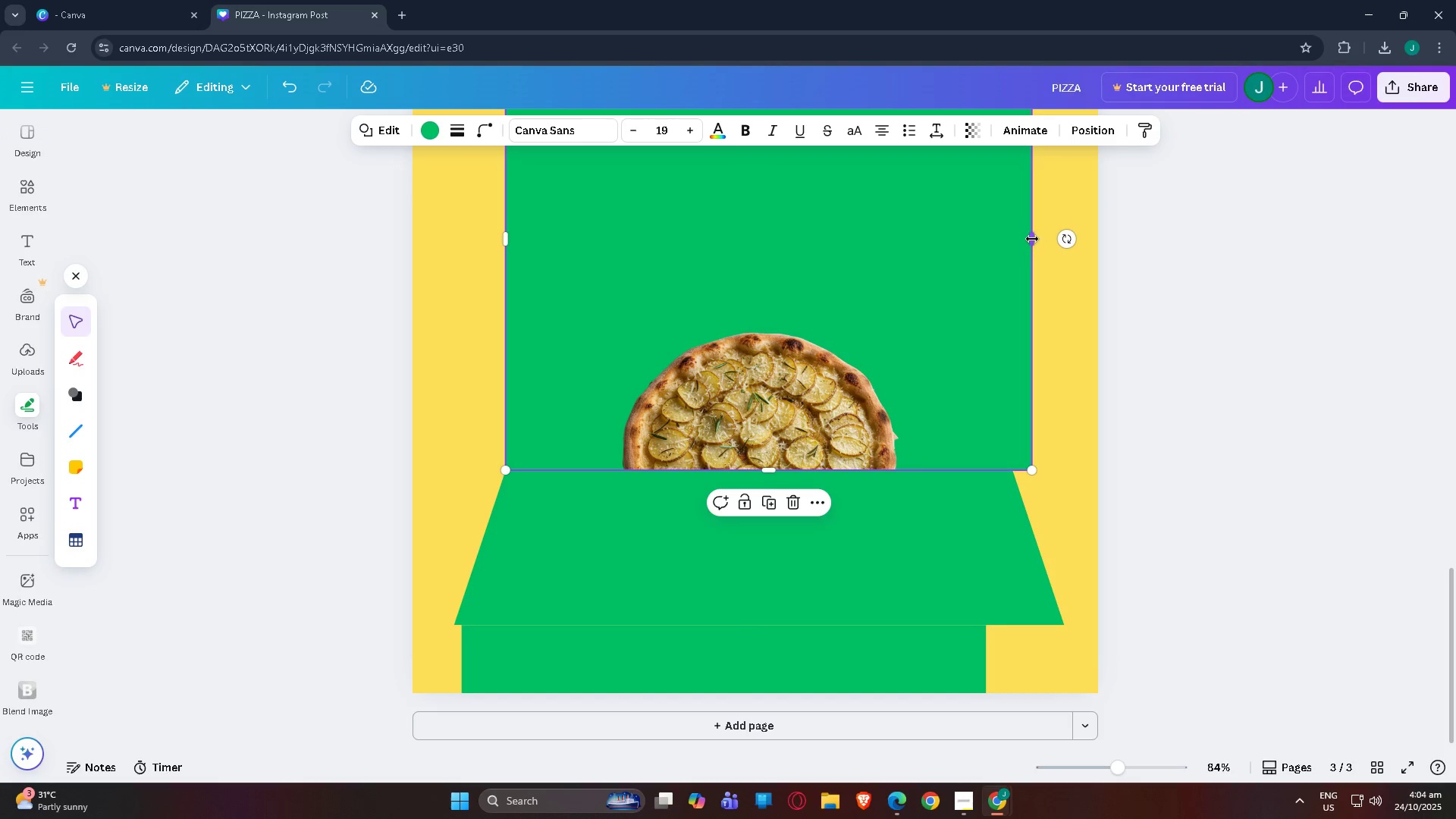 
left_click_drag(start_coordinate=[1032, 239], to_coordinate=[1012, 240])
 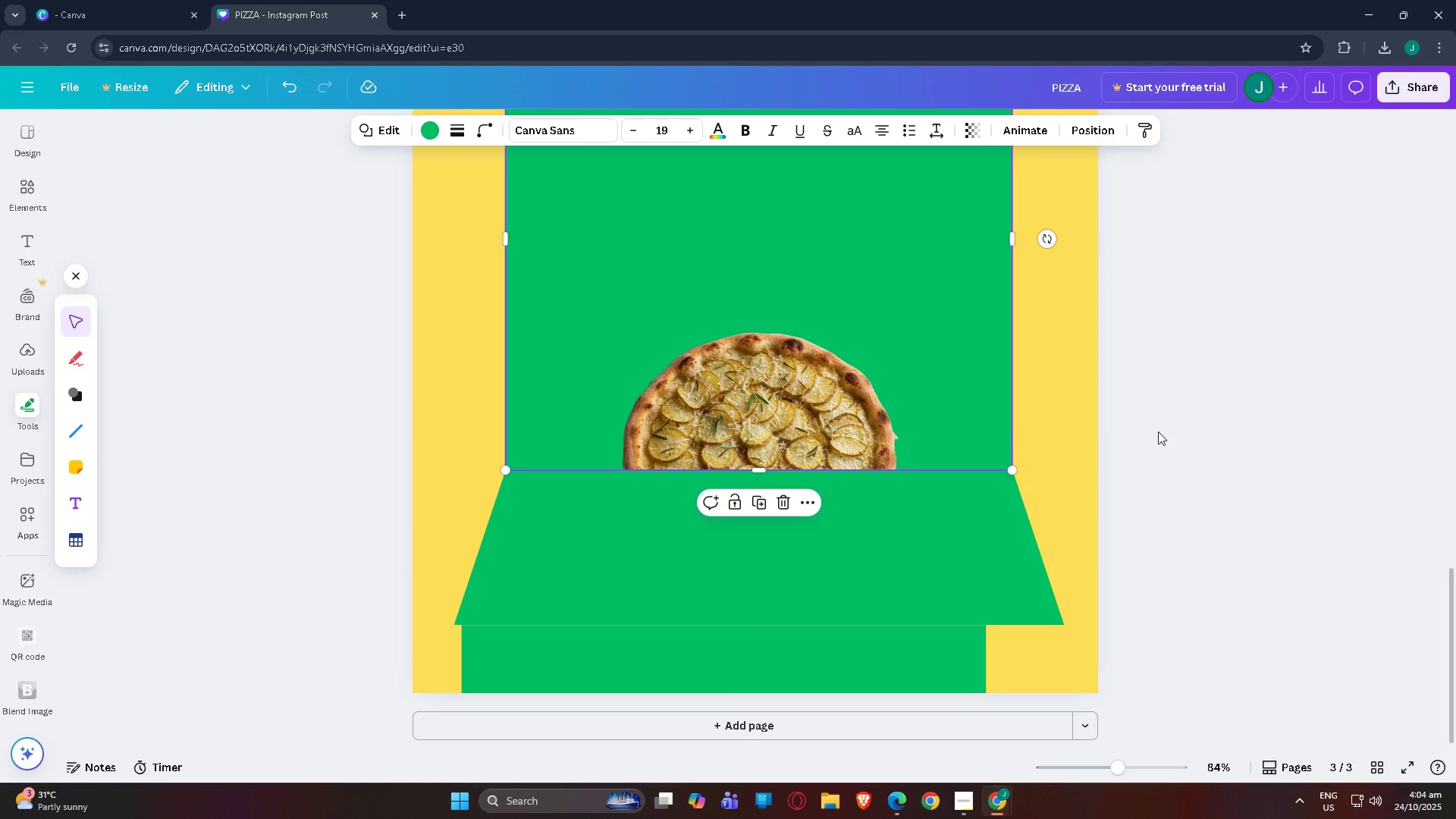 
left_click([1158, 431])
 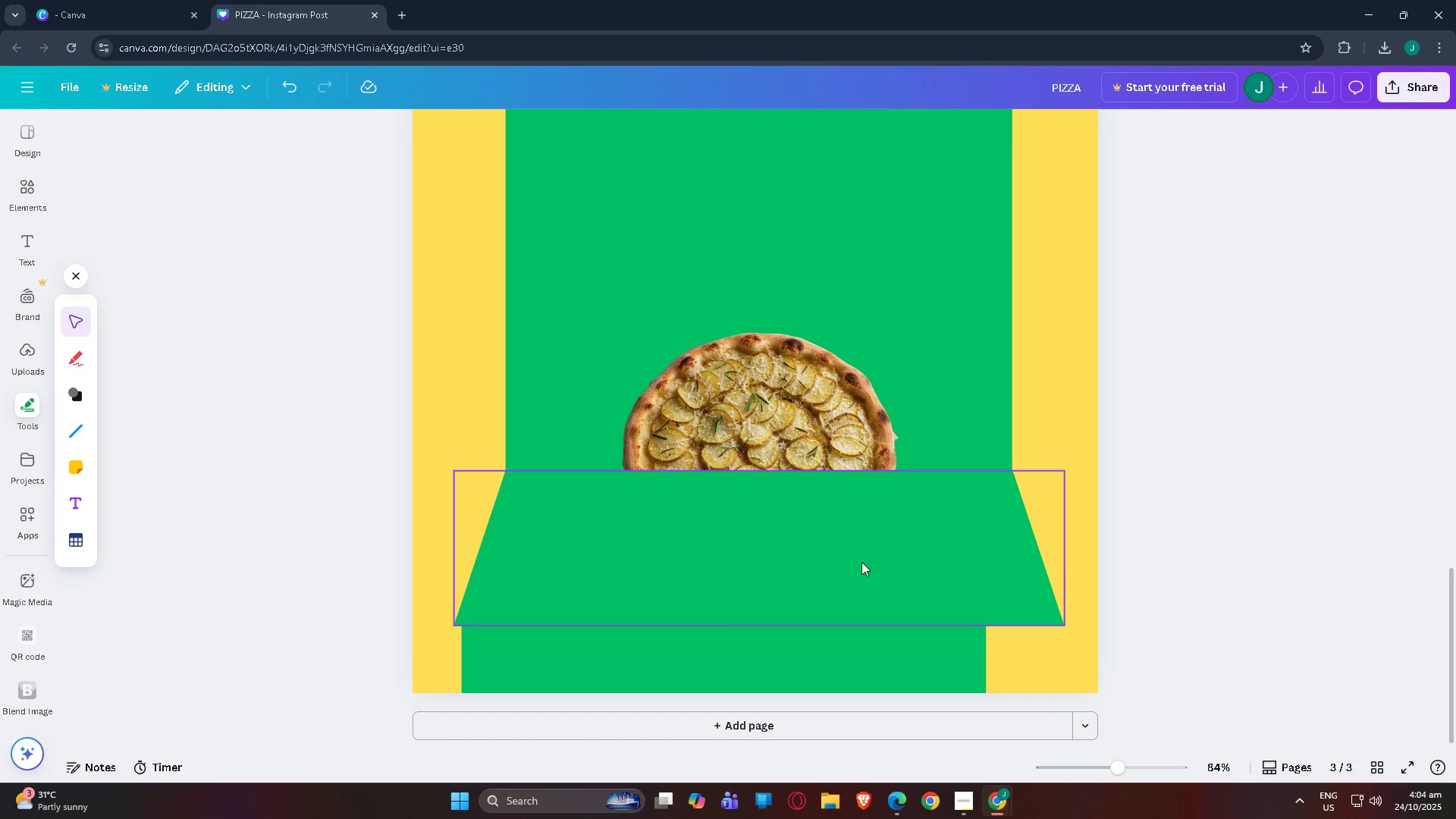 
left_click([861, 562])
 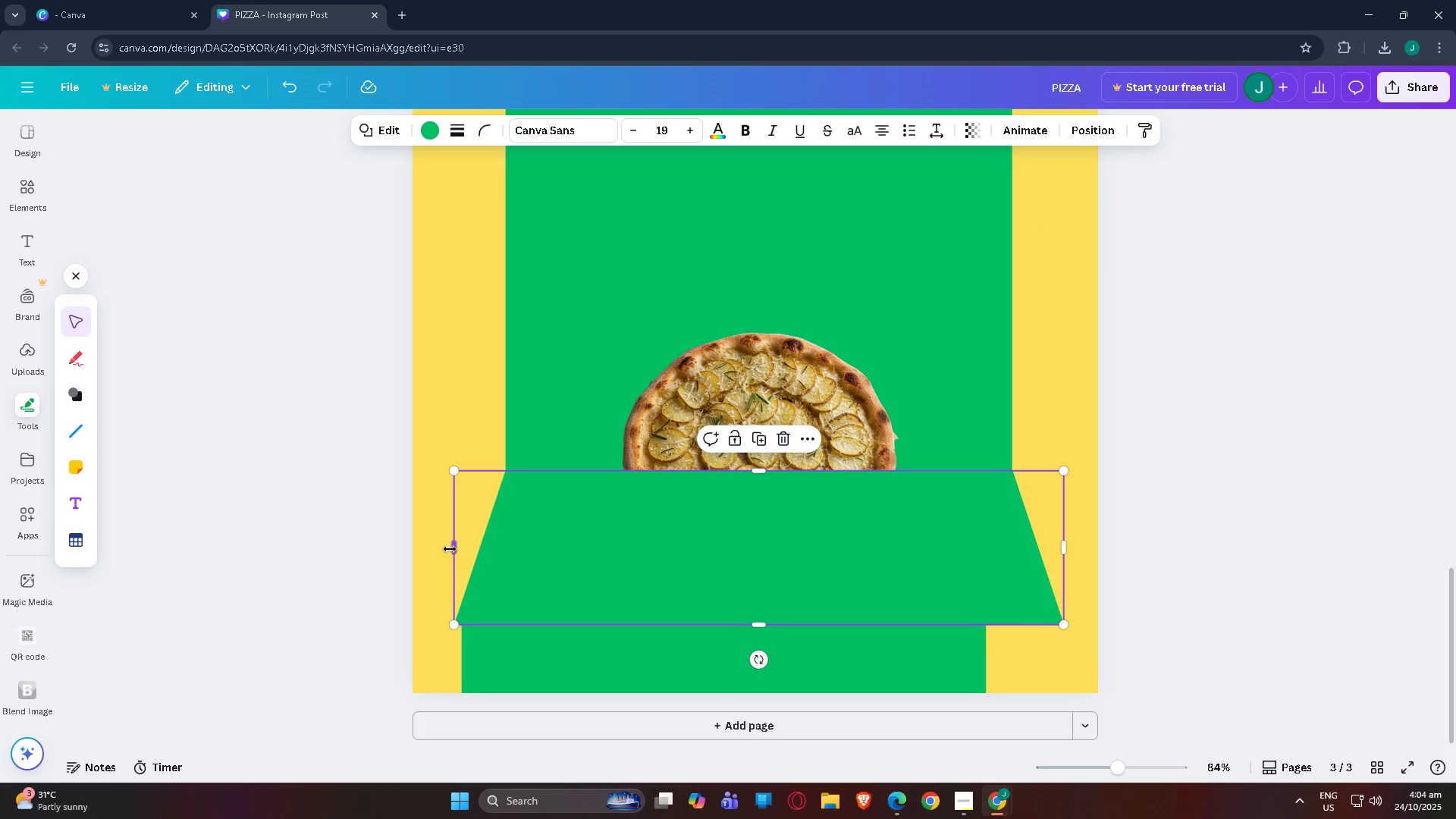 
left_click_drag(start_coordinate=[450, 549], to_coordinate=[422, 543])
 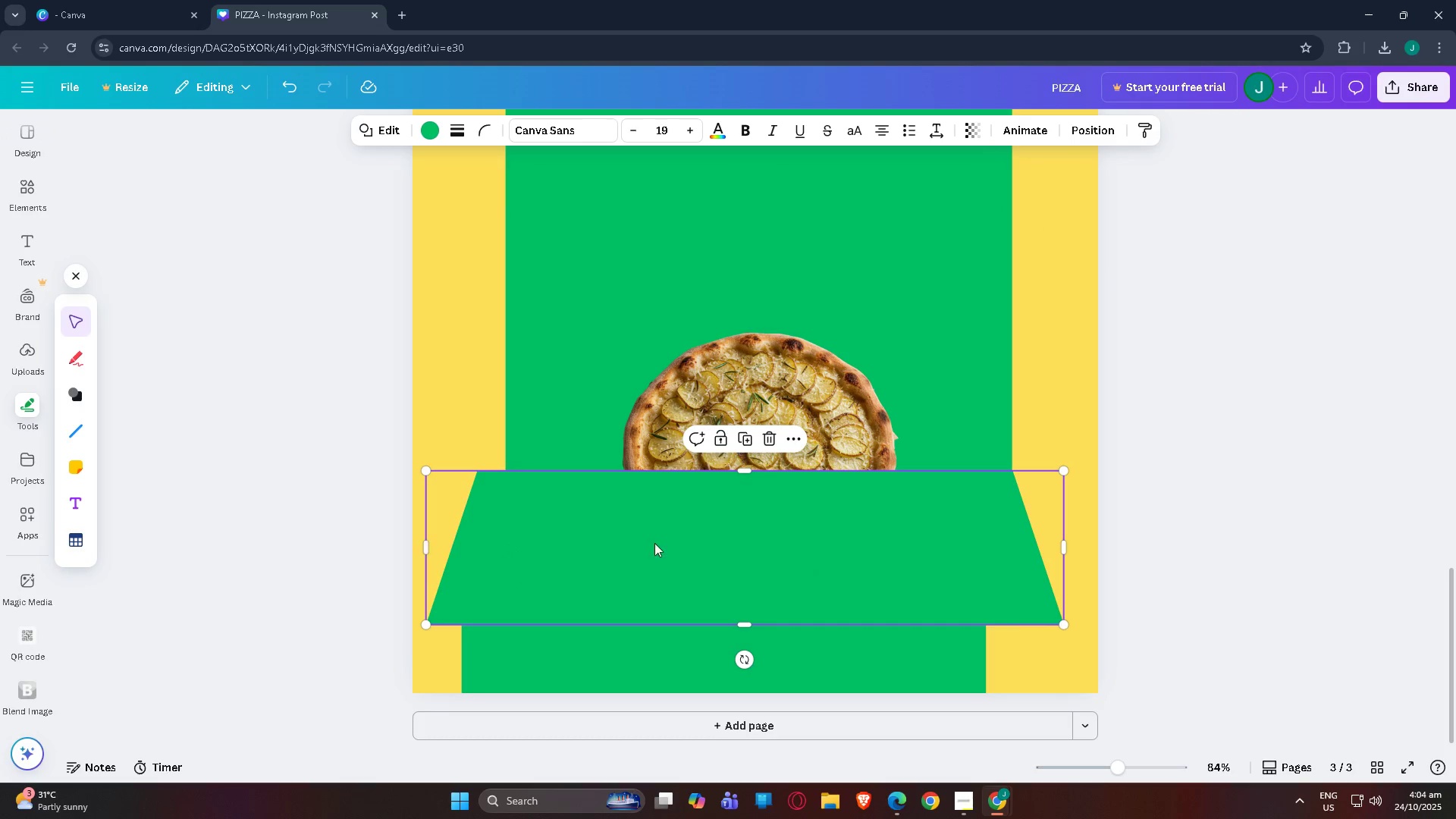 
left_click_drag(start_coordinate=[654, 543], to_coordinate=[672, 543])
 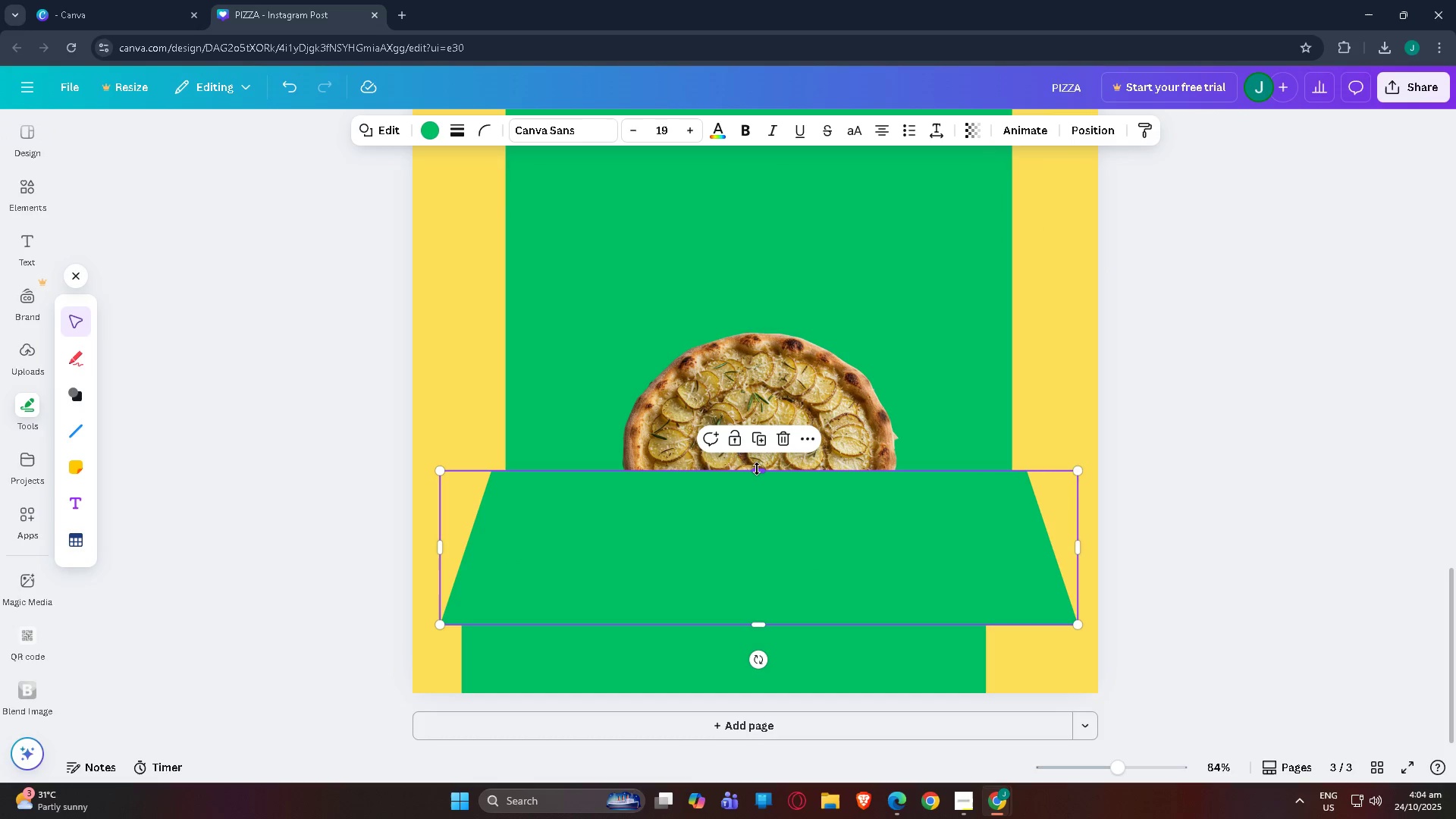 
left_click_drag(start_coordinate=[757, 469], to_coordinate=[767, 528])
 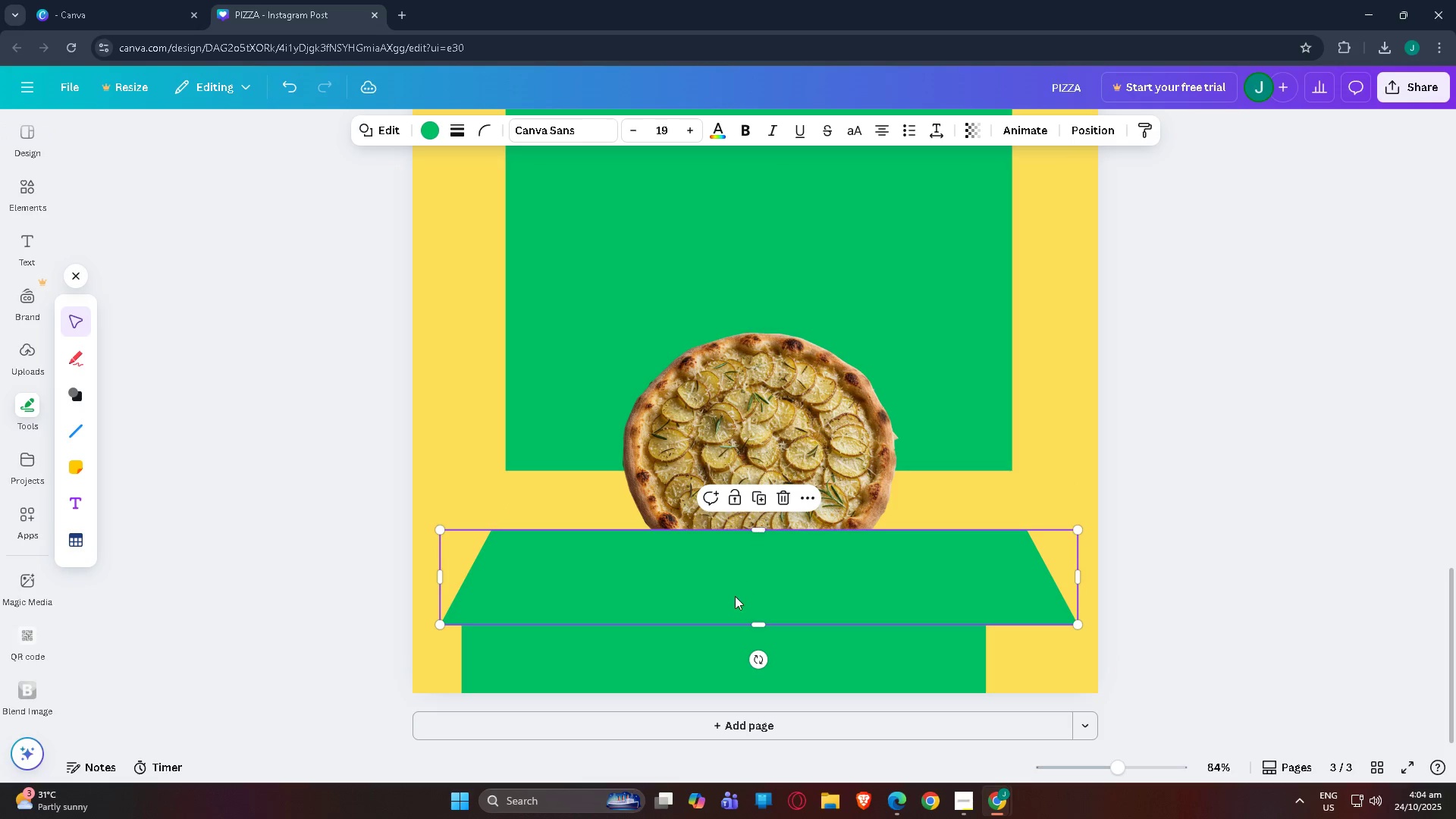 
left_click_drag(start_coordinate=[735, 596], to_coordinate=[747, 536])
 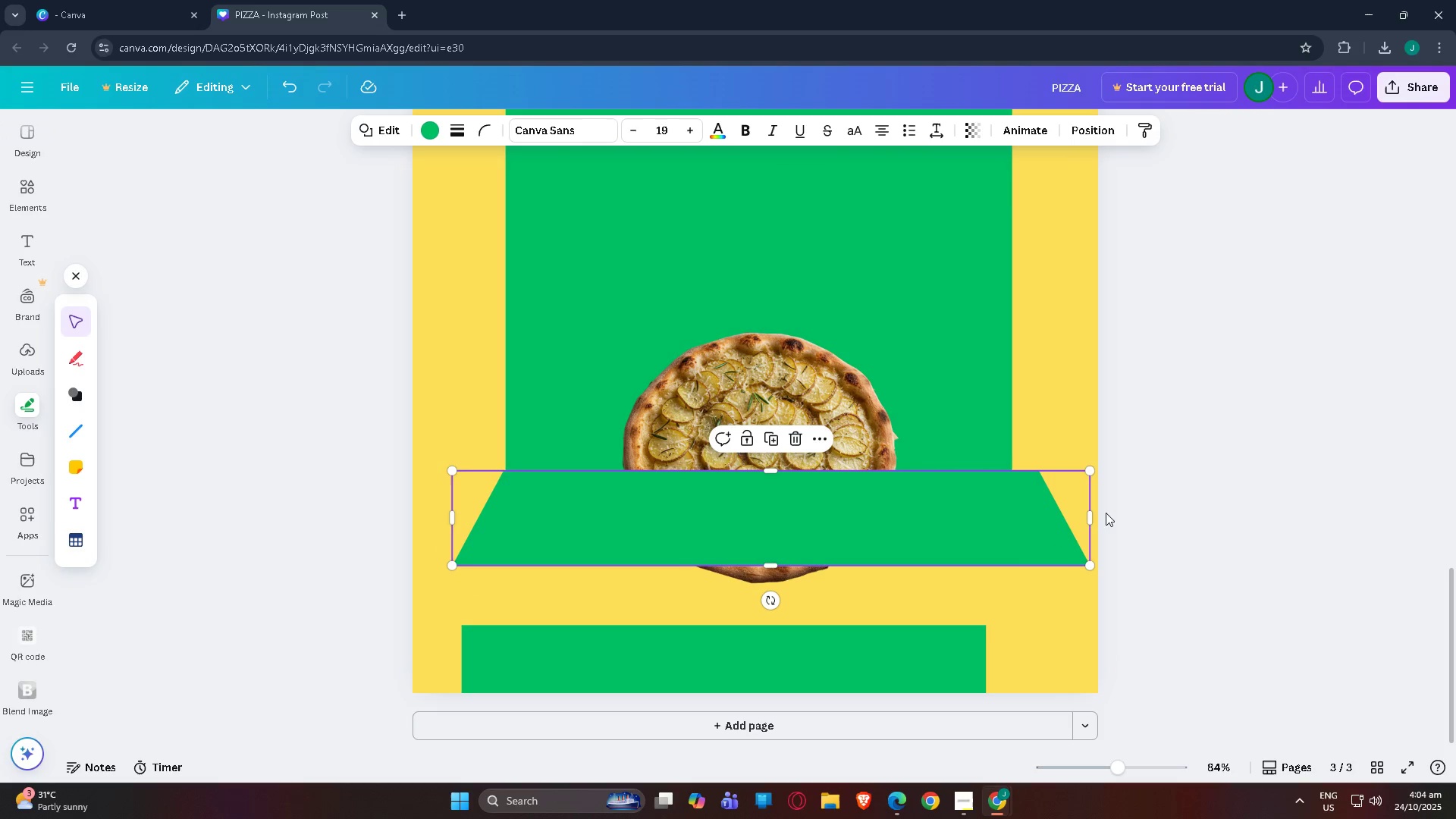 
left_click_drag(start_coordinate=[1088, 513], to_coordinate=[1062, 512])
 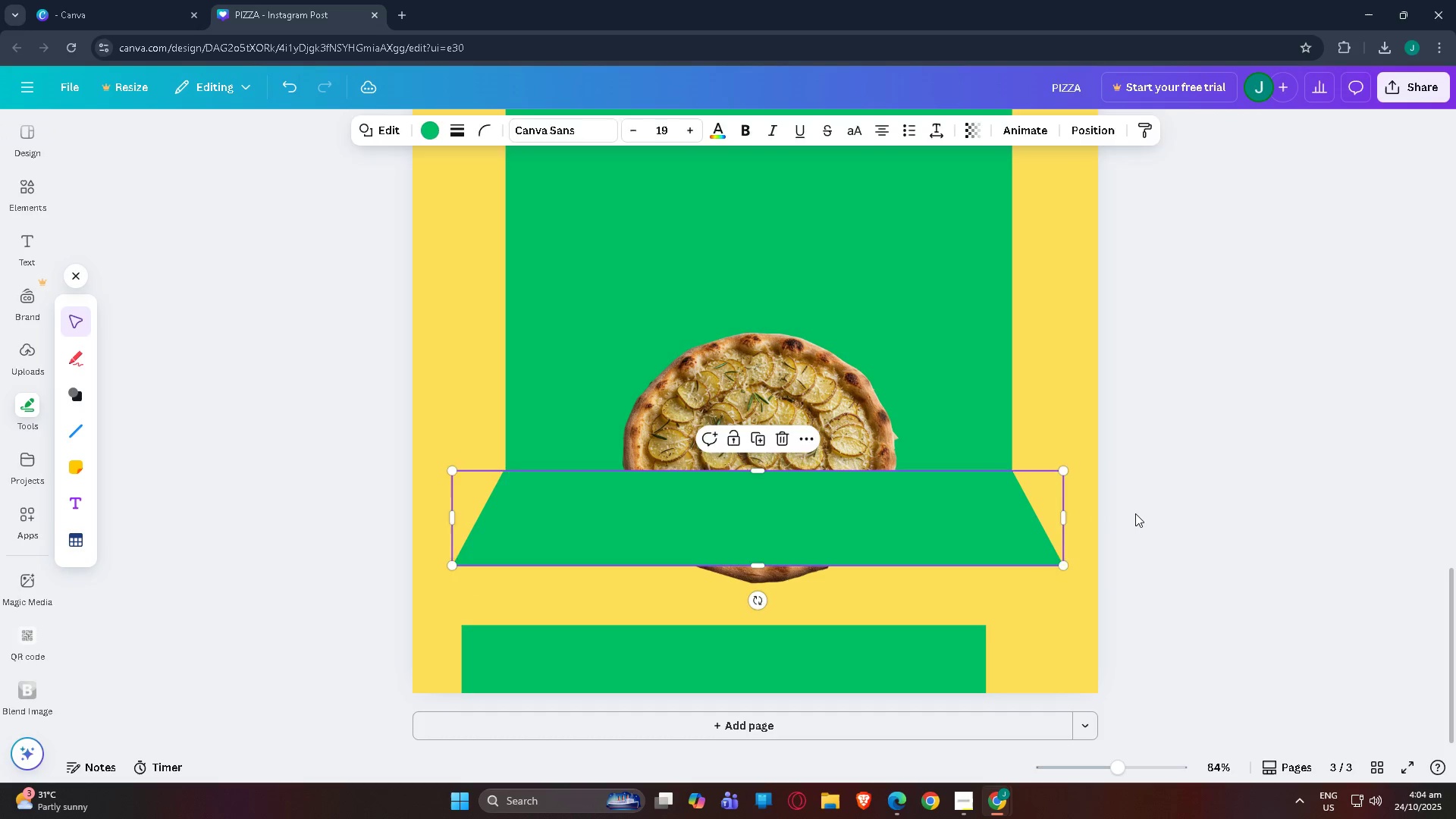 
left_click([1135, 513])
 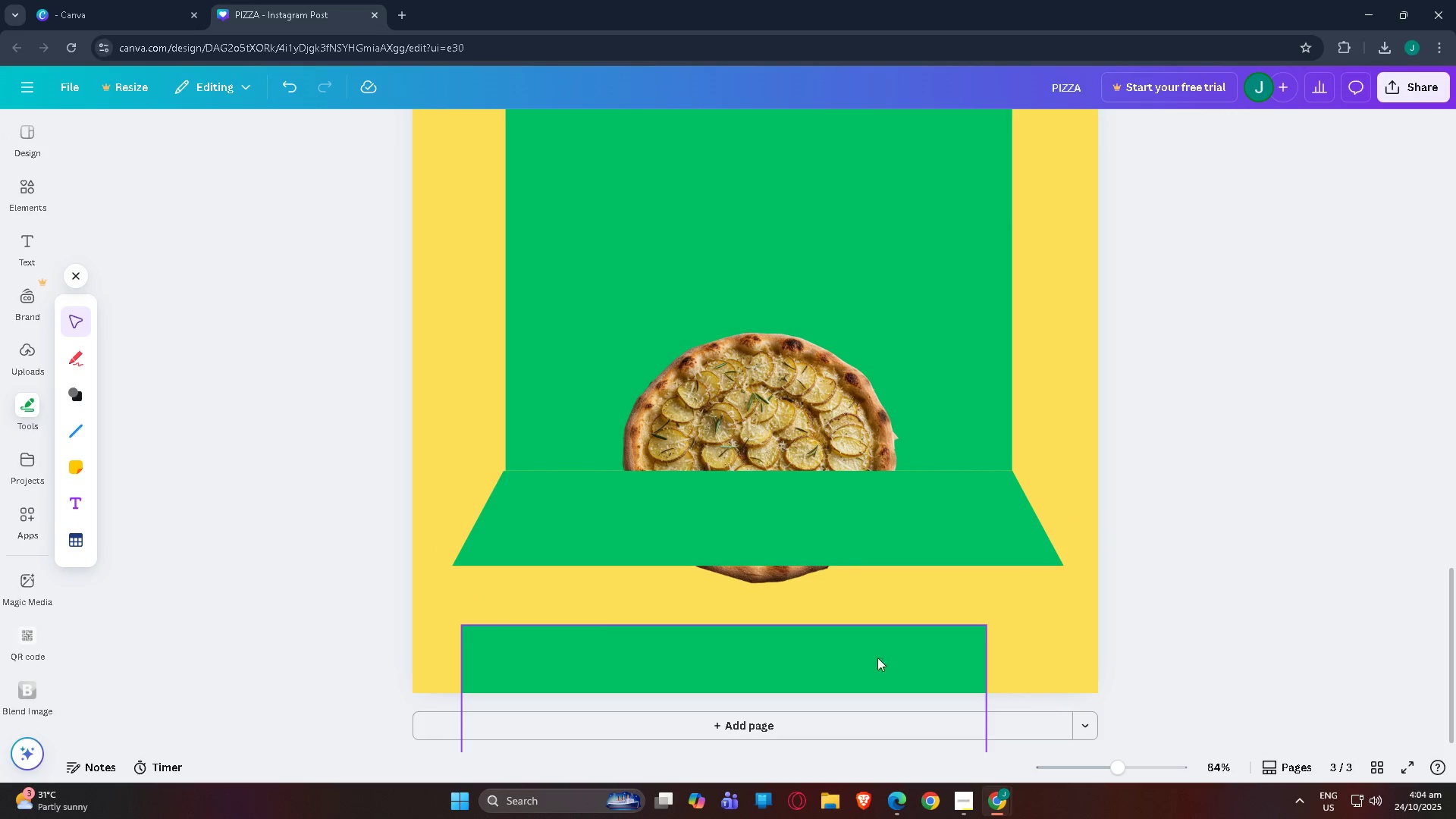 
left_click_drag(start_coordinate=[865, 676], to_coordinate=[855, 618])
 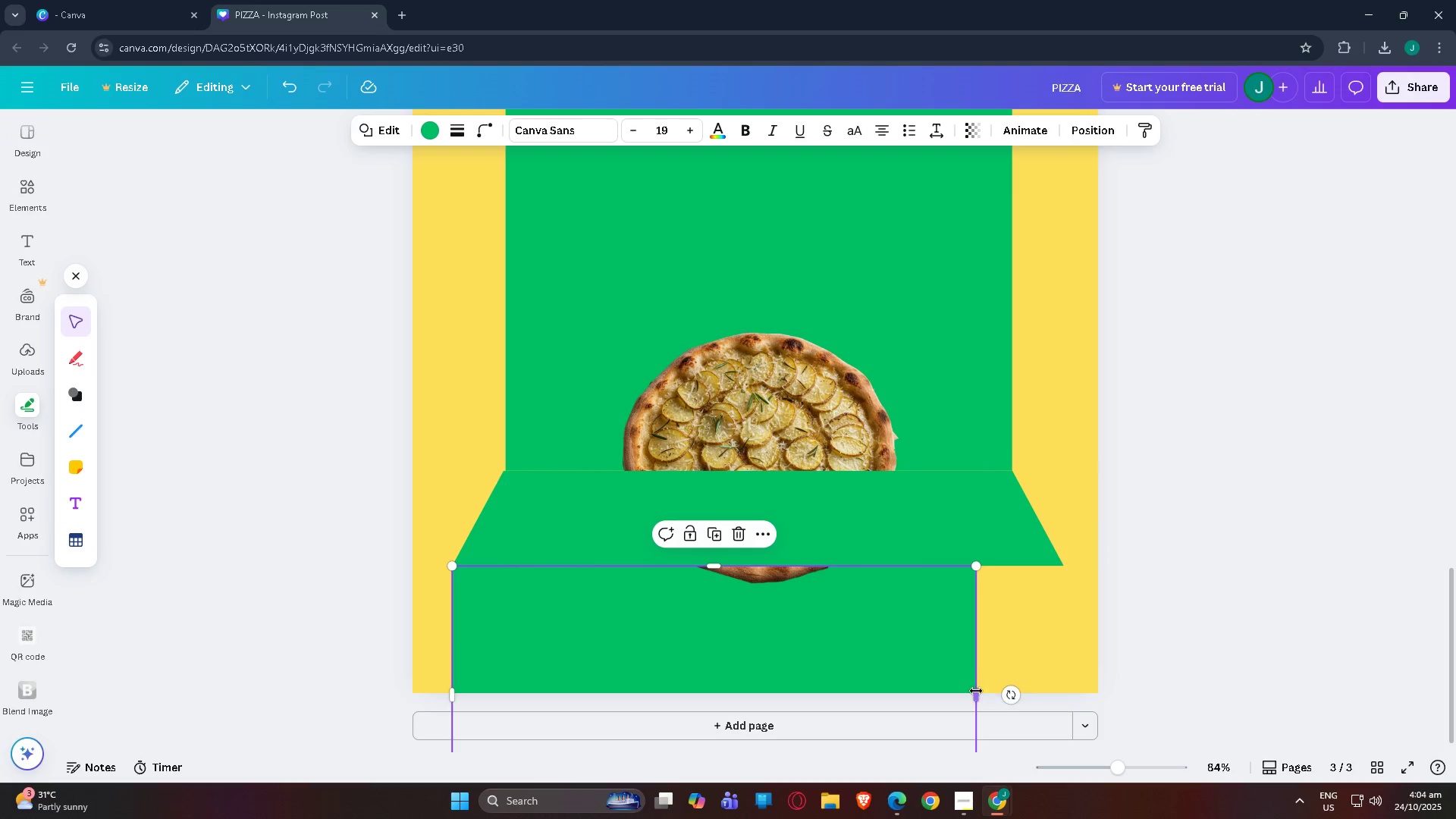 
left_click_drag(start_coordinate=[974, 695], to_coordinate=[1058, 691])
 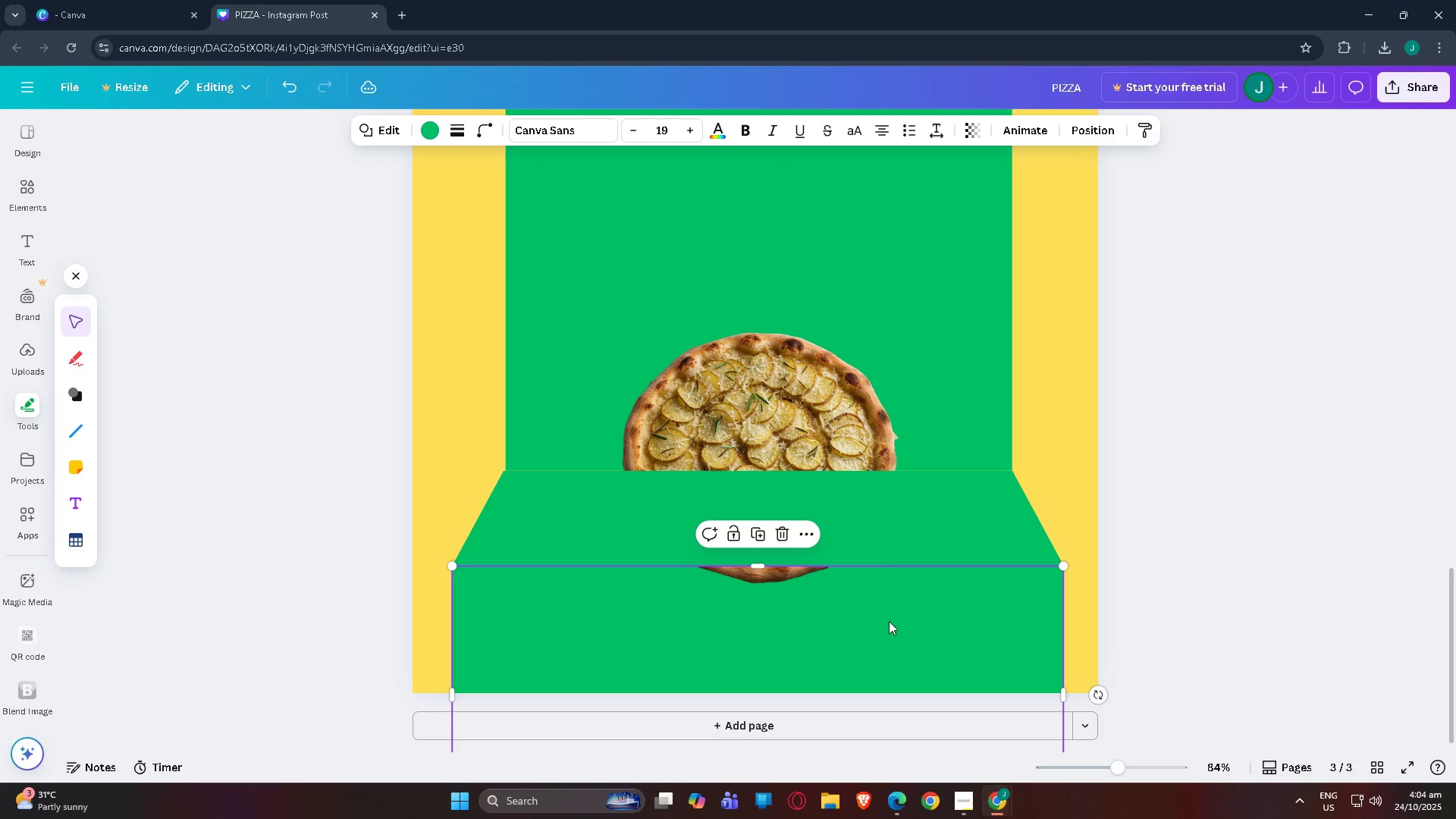 
left_click([889, 621])
 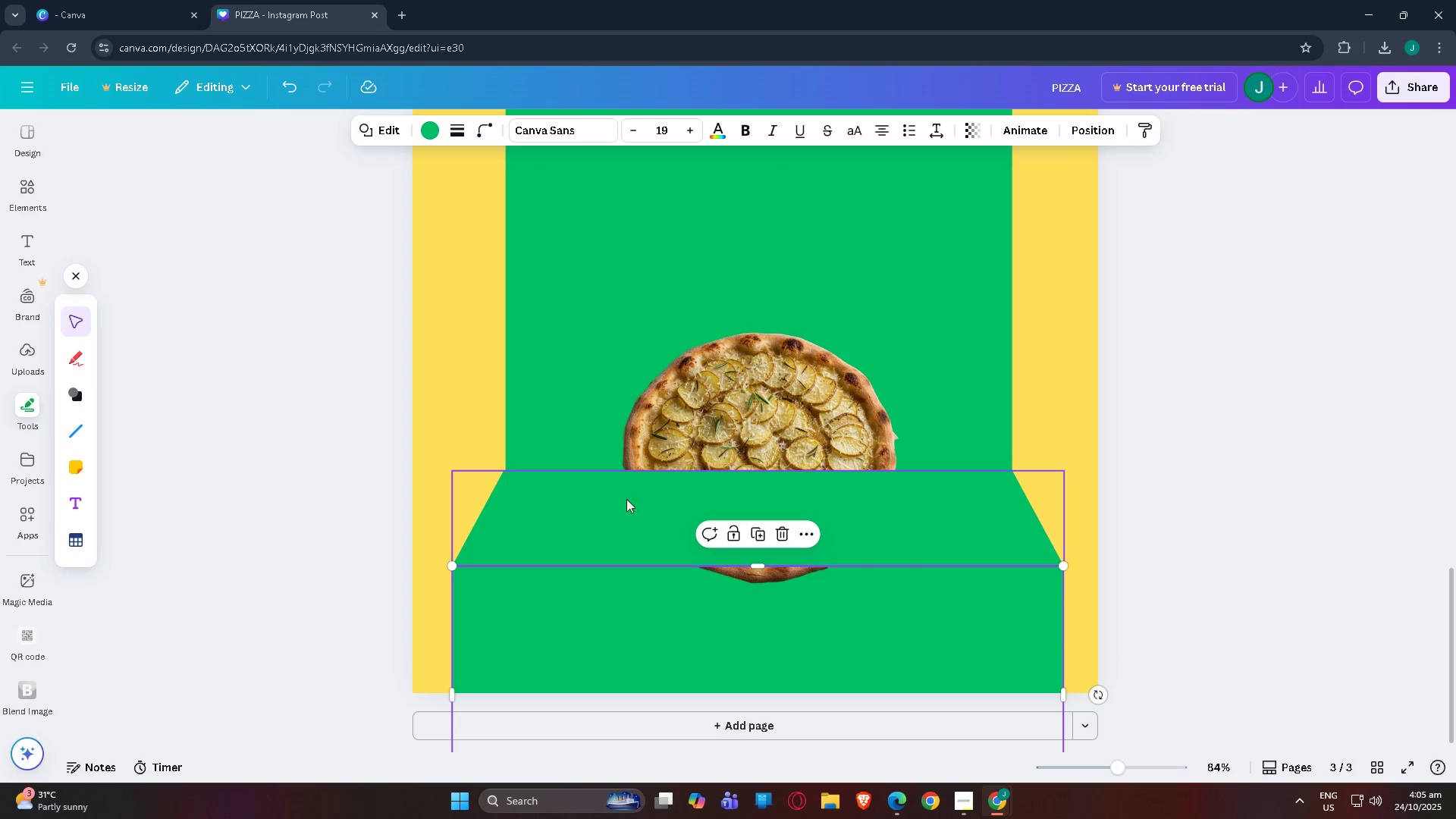 
left_click([625, 499])
 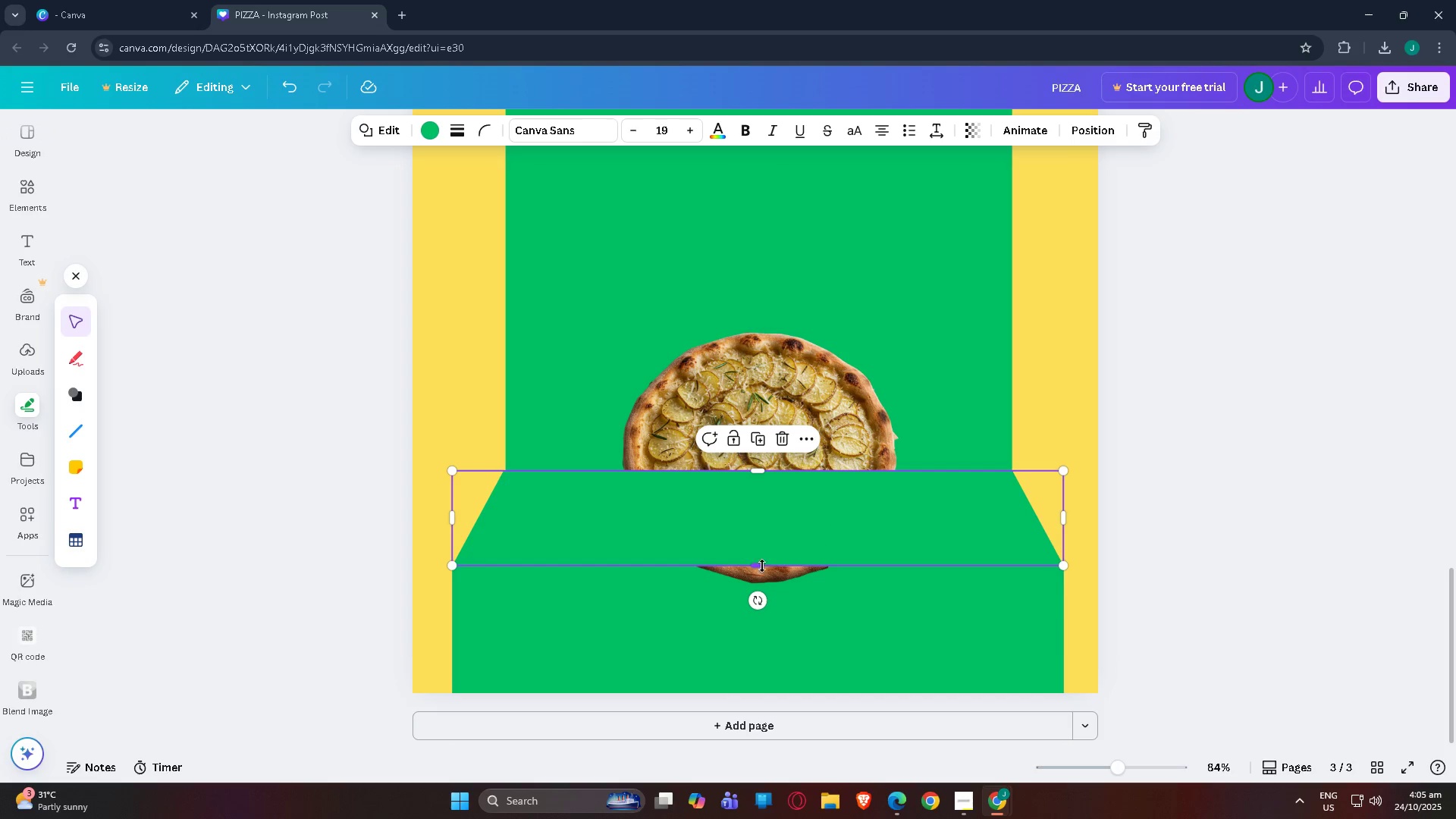 
left_click_drag(start_coordinate=[762, 566], to_coordinate=[762, 626])
 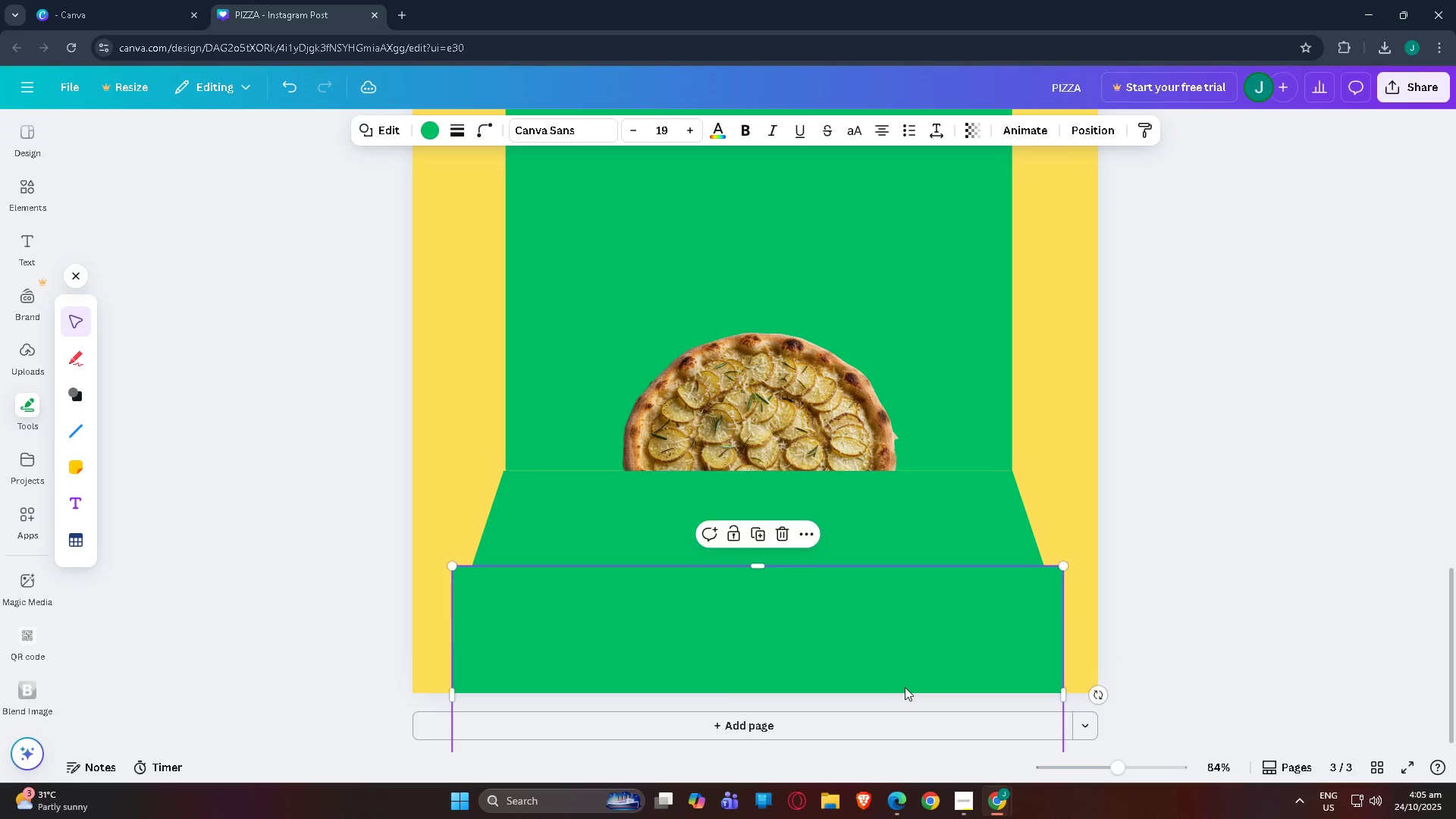 
left_click([905, 687])
 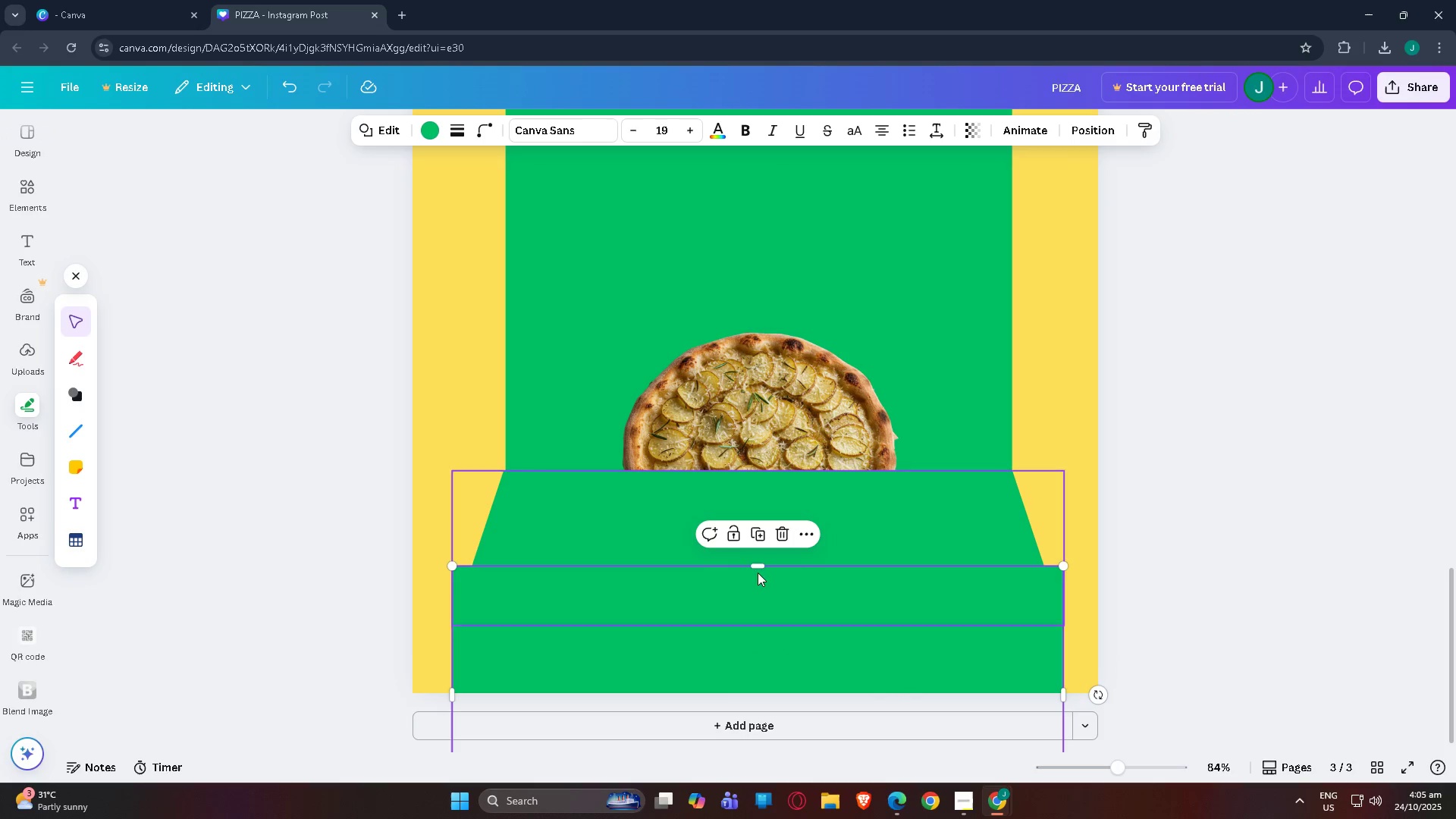 
left_click_drag(start_coordinate=[758, 566], to_coordinate=[758, 623])
 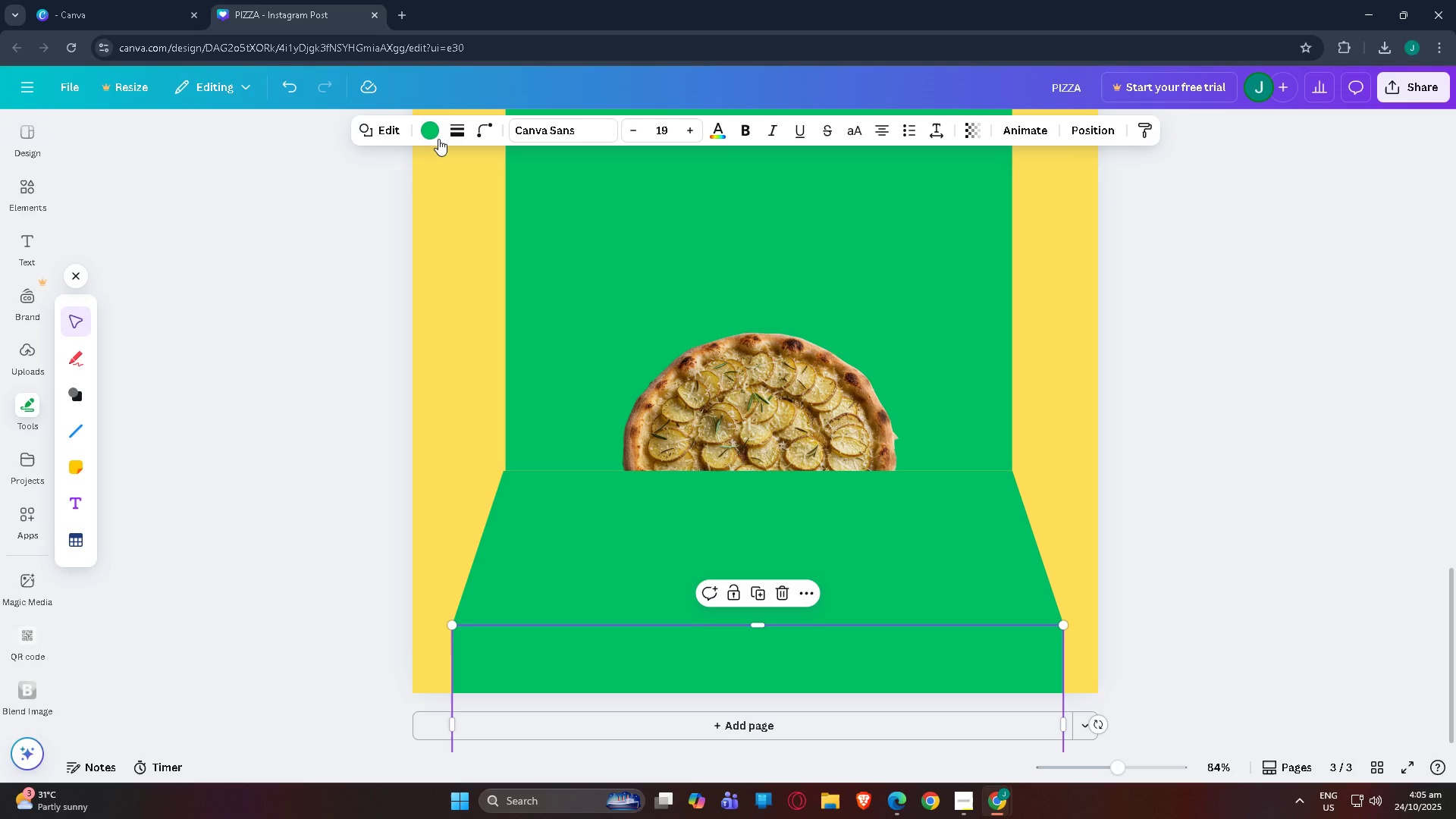 
left_click([433, 136])
 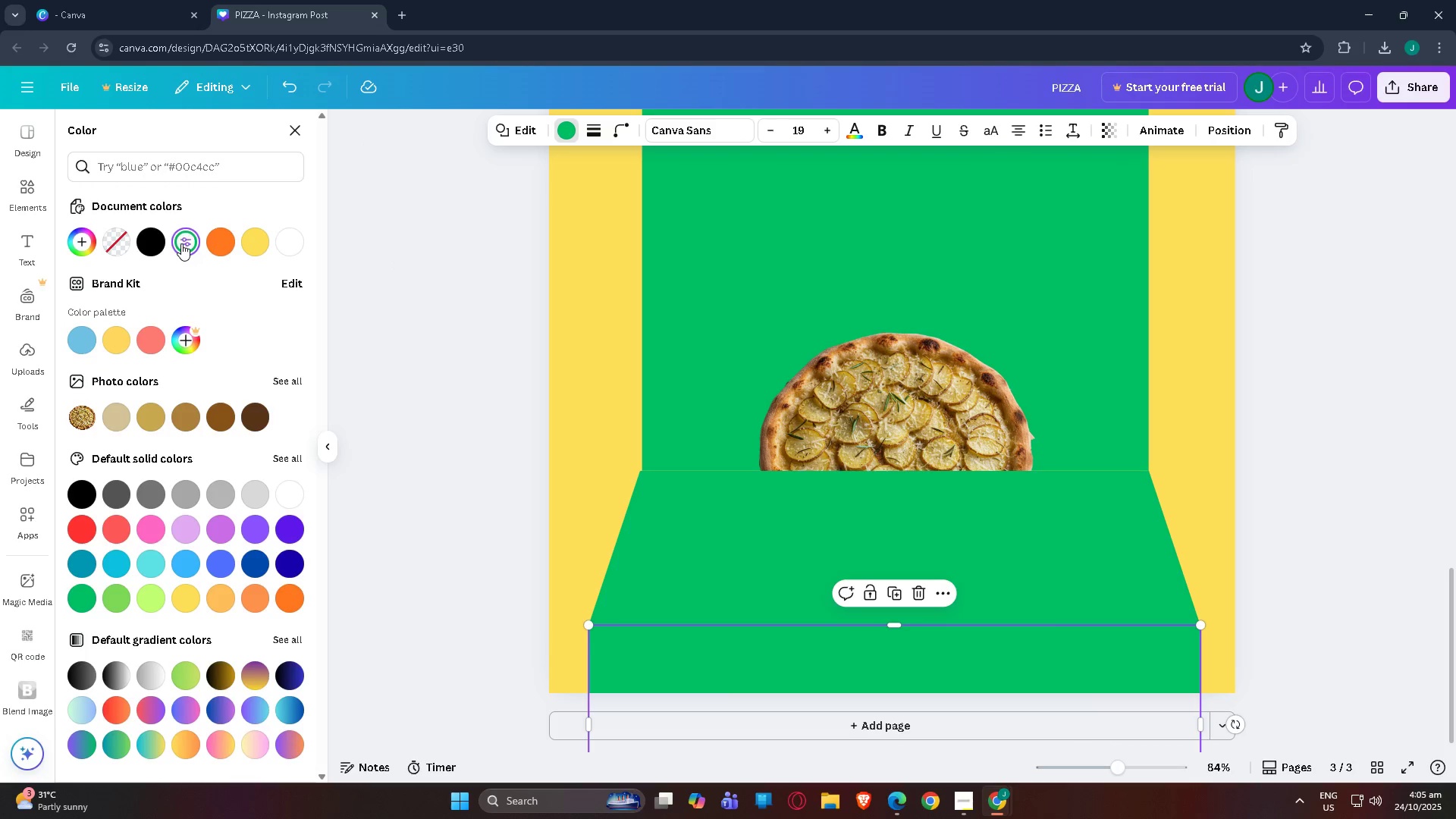 
double_click([181, 243])
 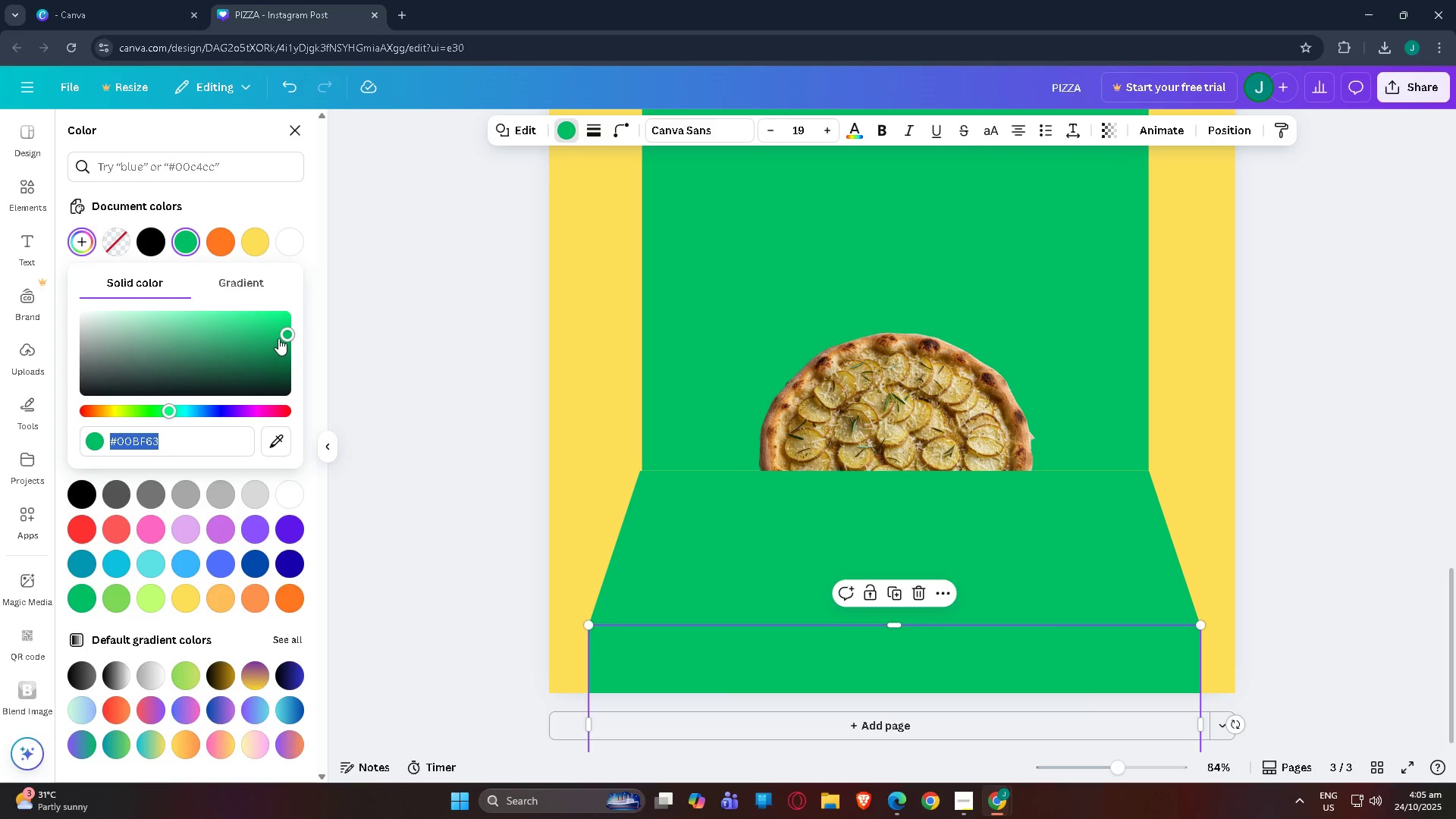 
left_click_drag(start_coordinate=[284, 334], to_coordinate=[278, 353])
 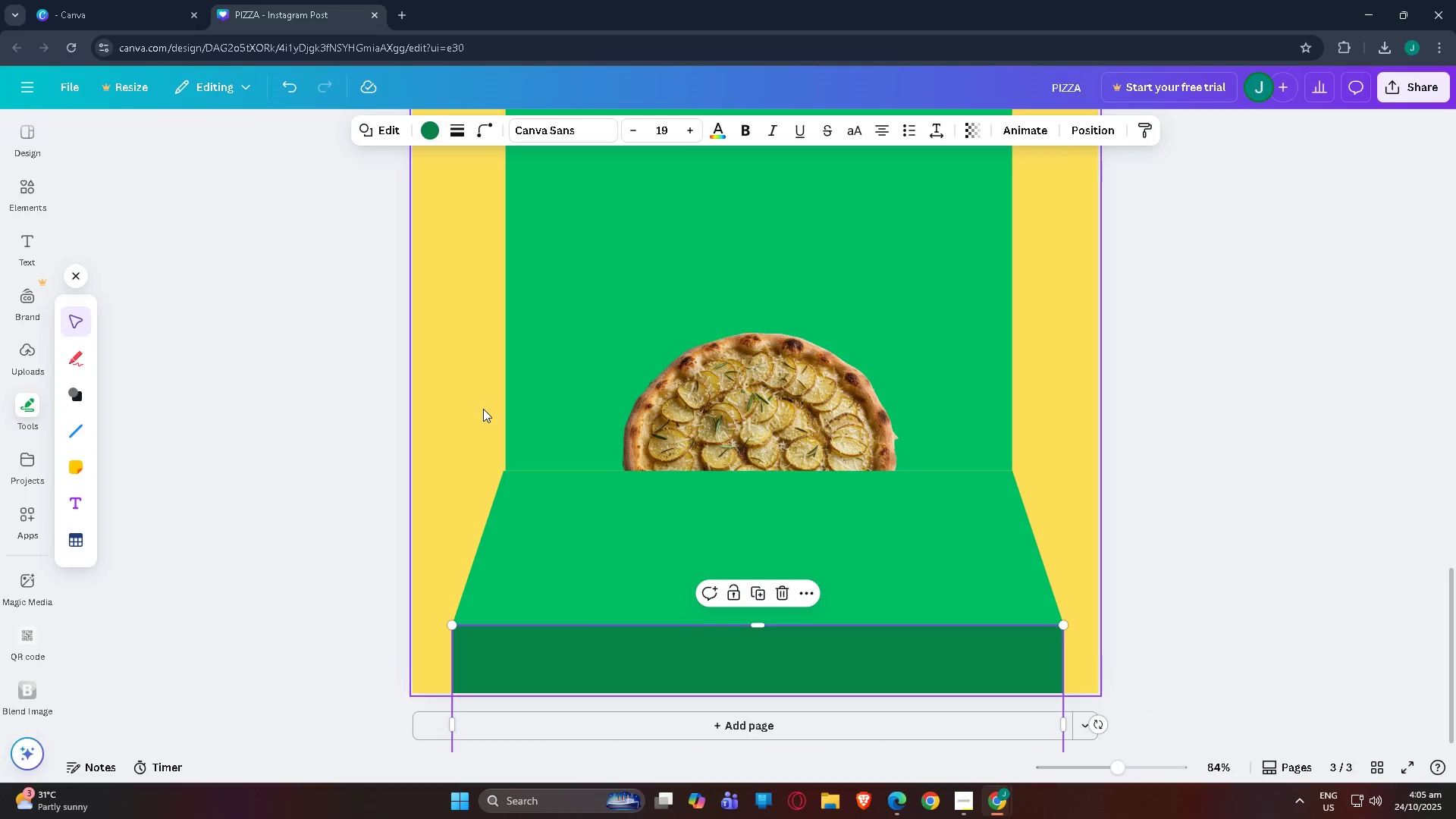 
double_click([483, 409])
 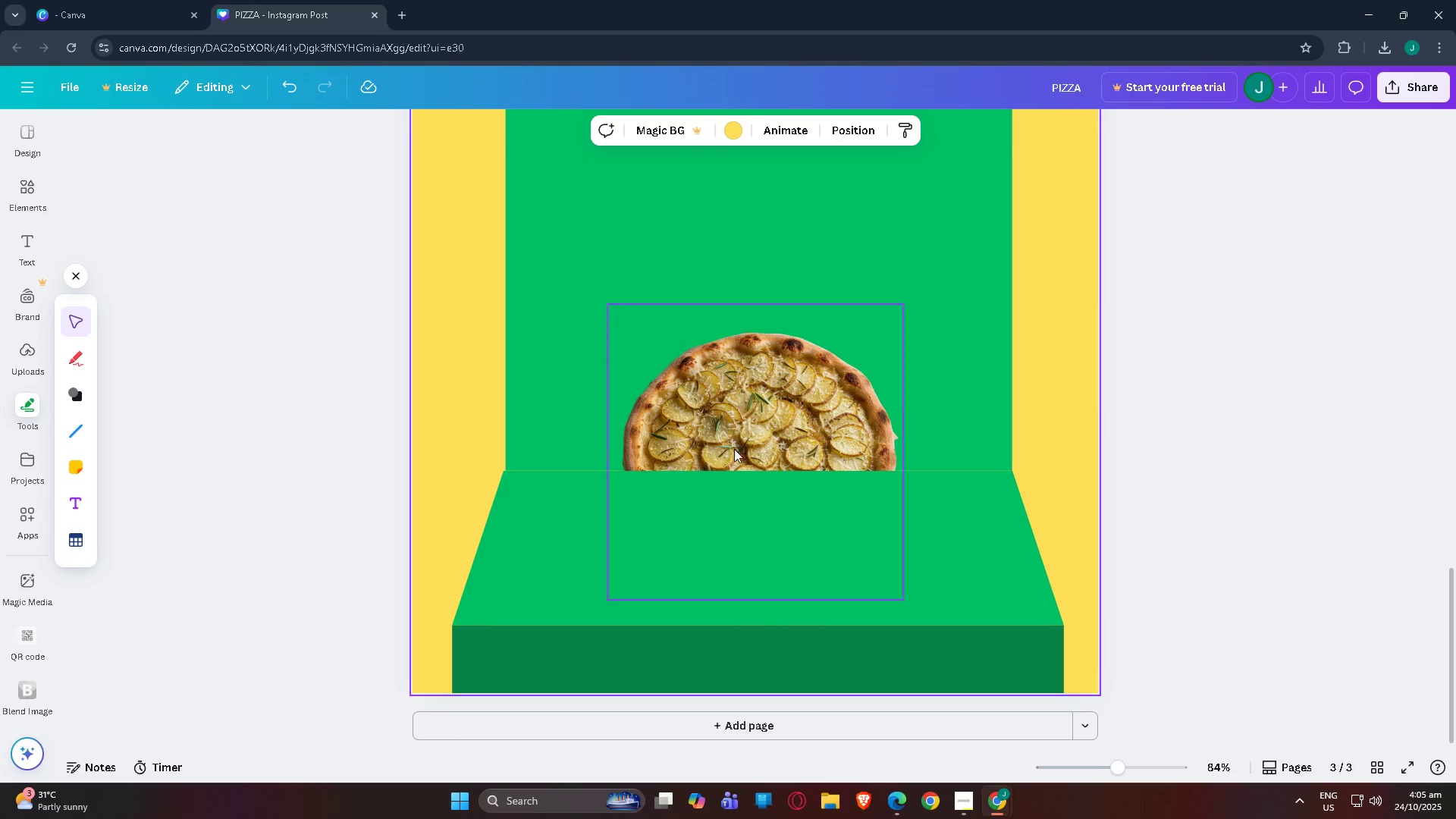 
left_click([734, 449])
 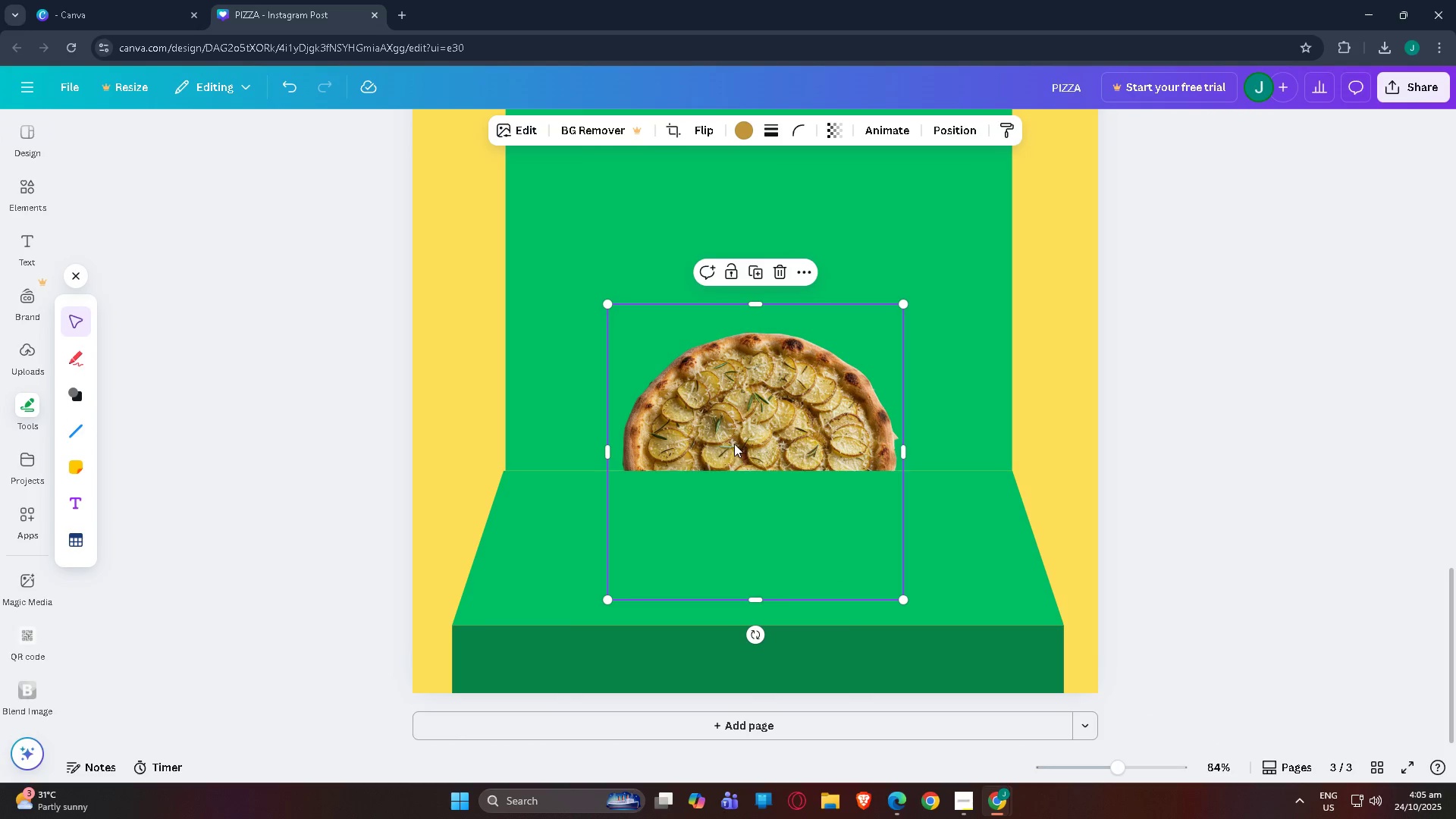 
left_click_drag(start_coordinate=[734, 444], to_coordinate=[749, 363])
 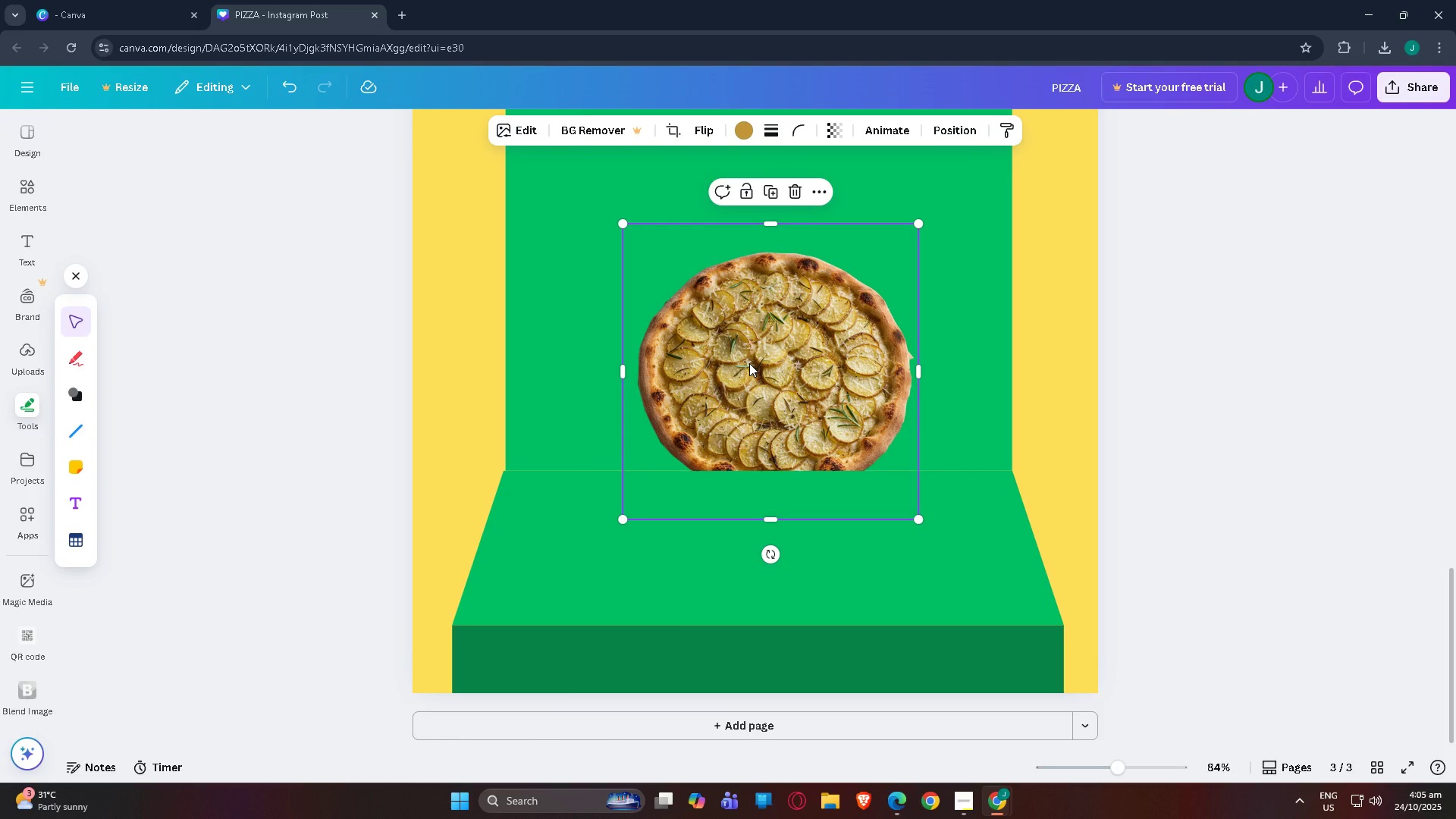 
key(Control+BracketRight)
 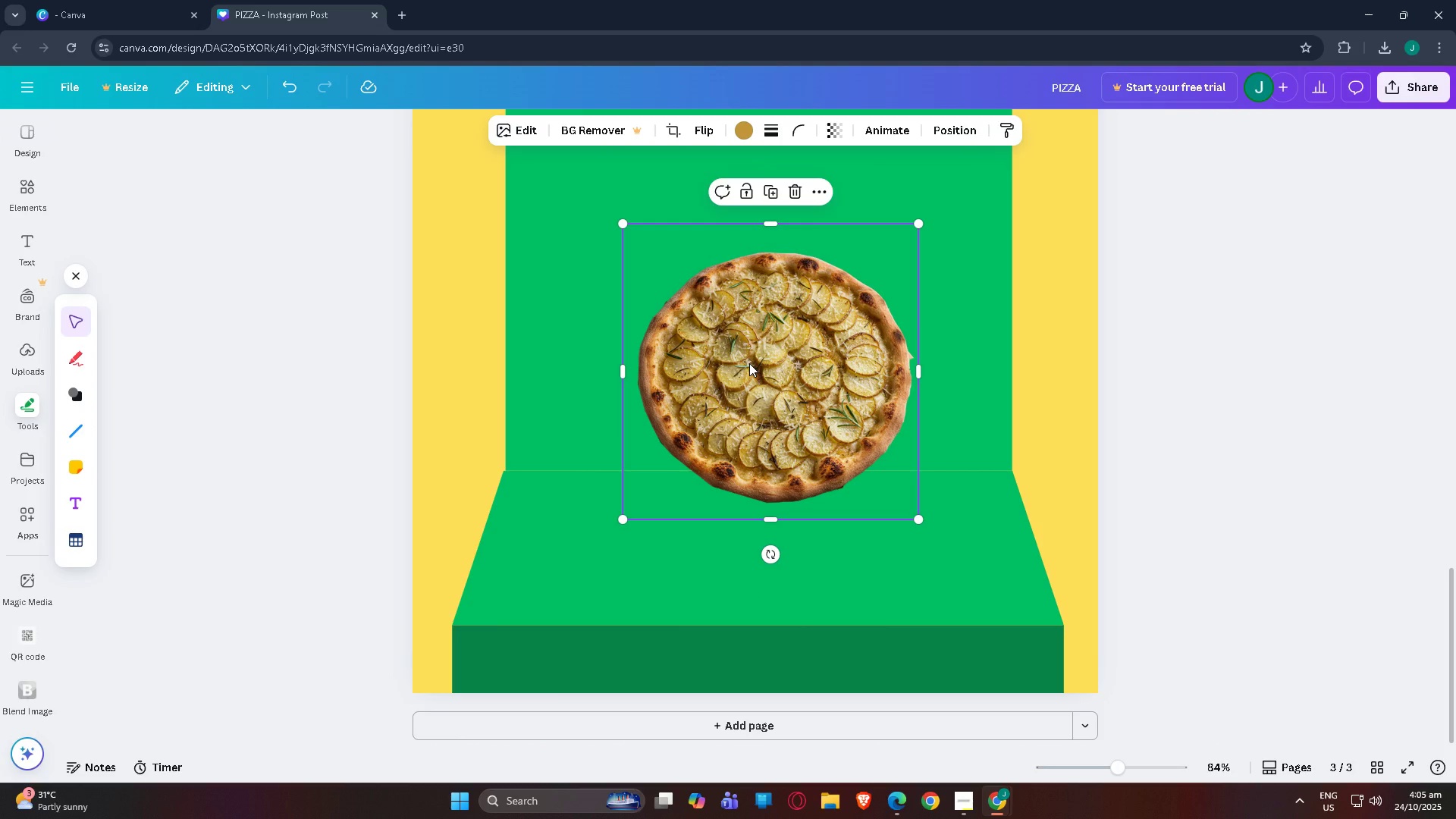 
key(Control+BracketRight)
 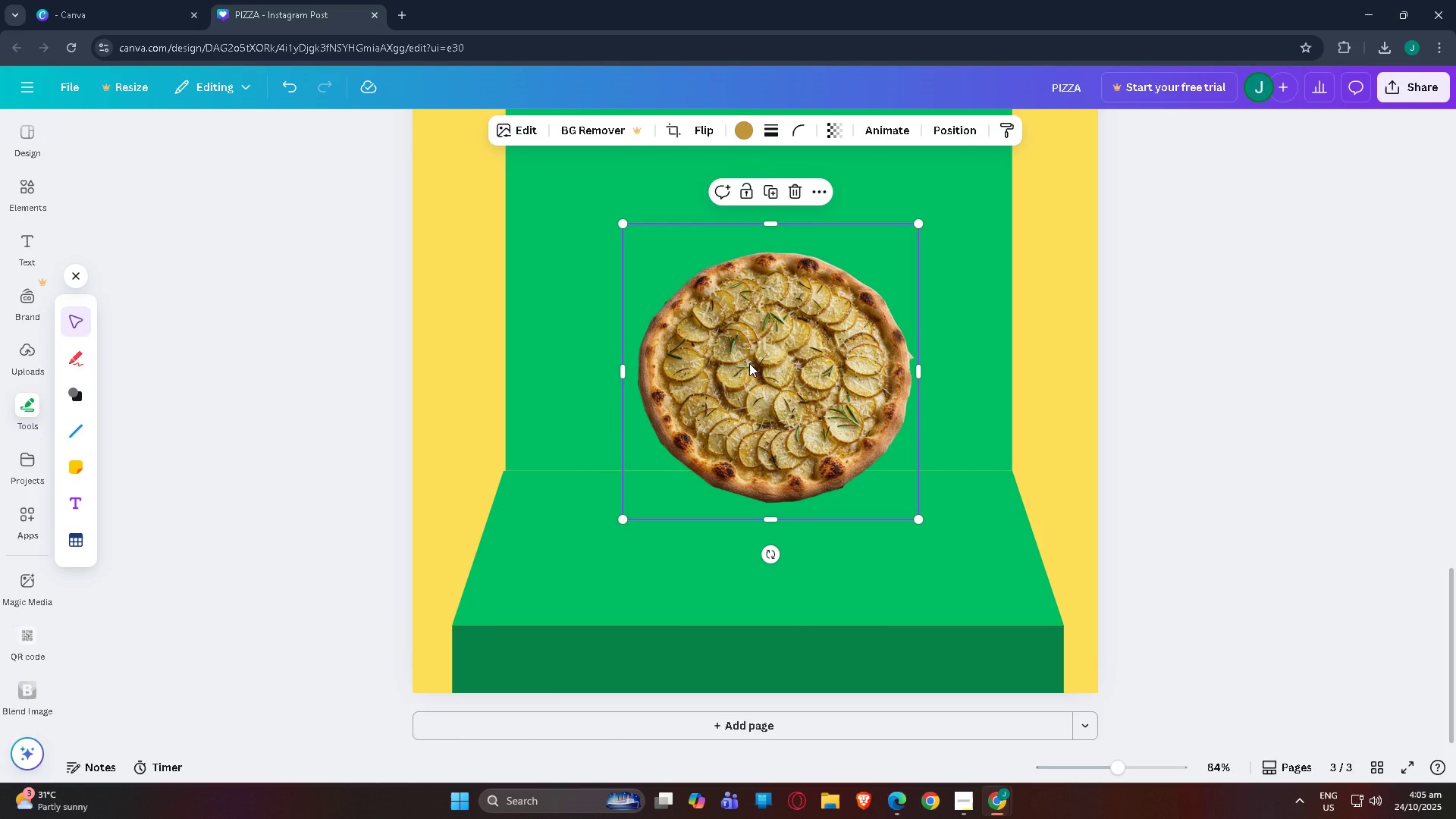 
left_click_drag(start_coordinate=[749, 363], to_coordinate=[743, 482])
 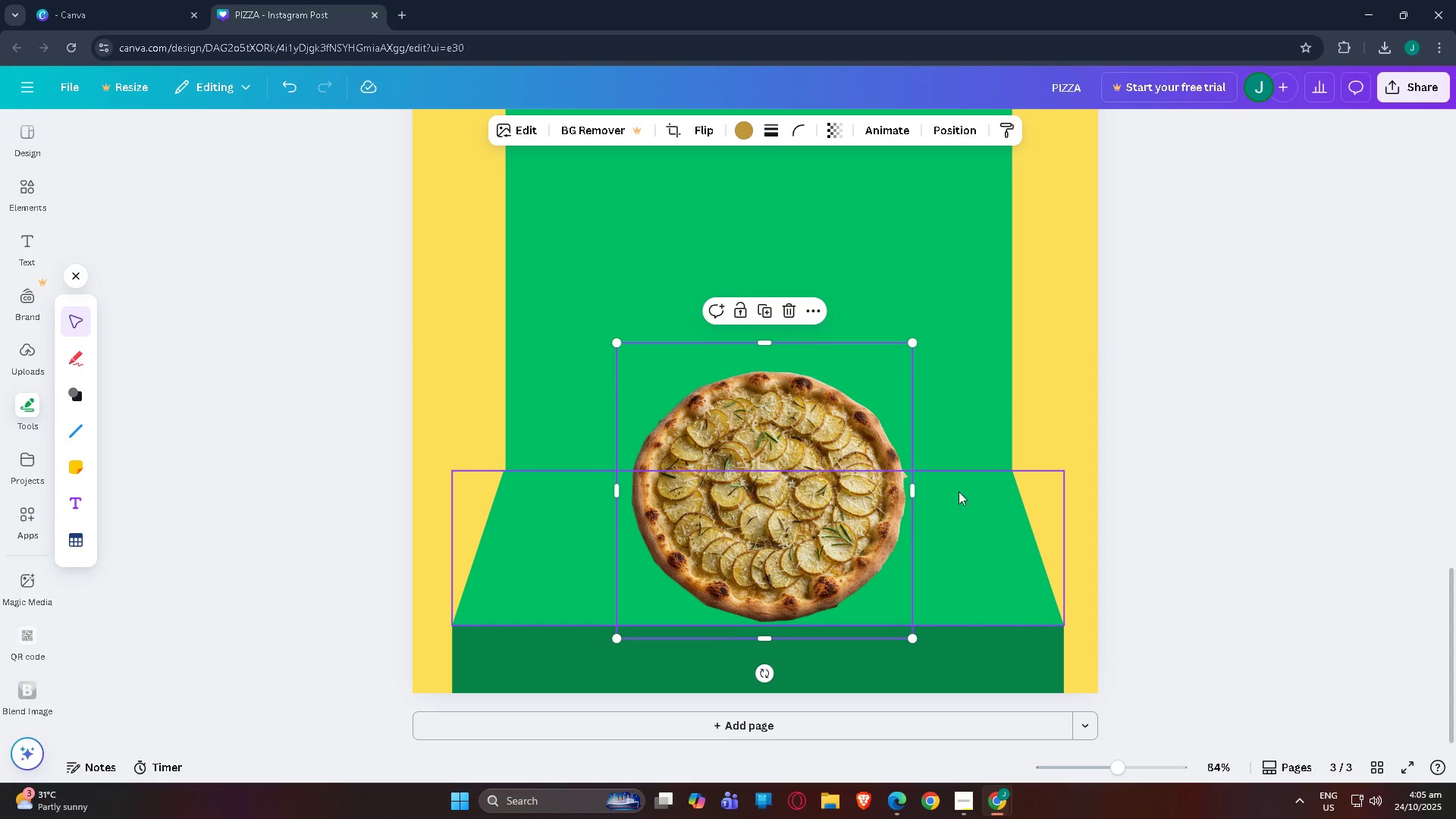 
left_click([971, 507])
 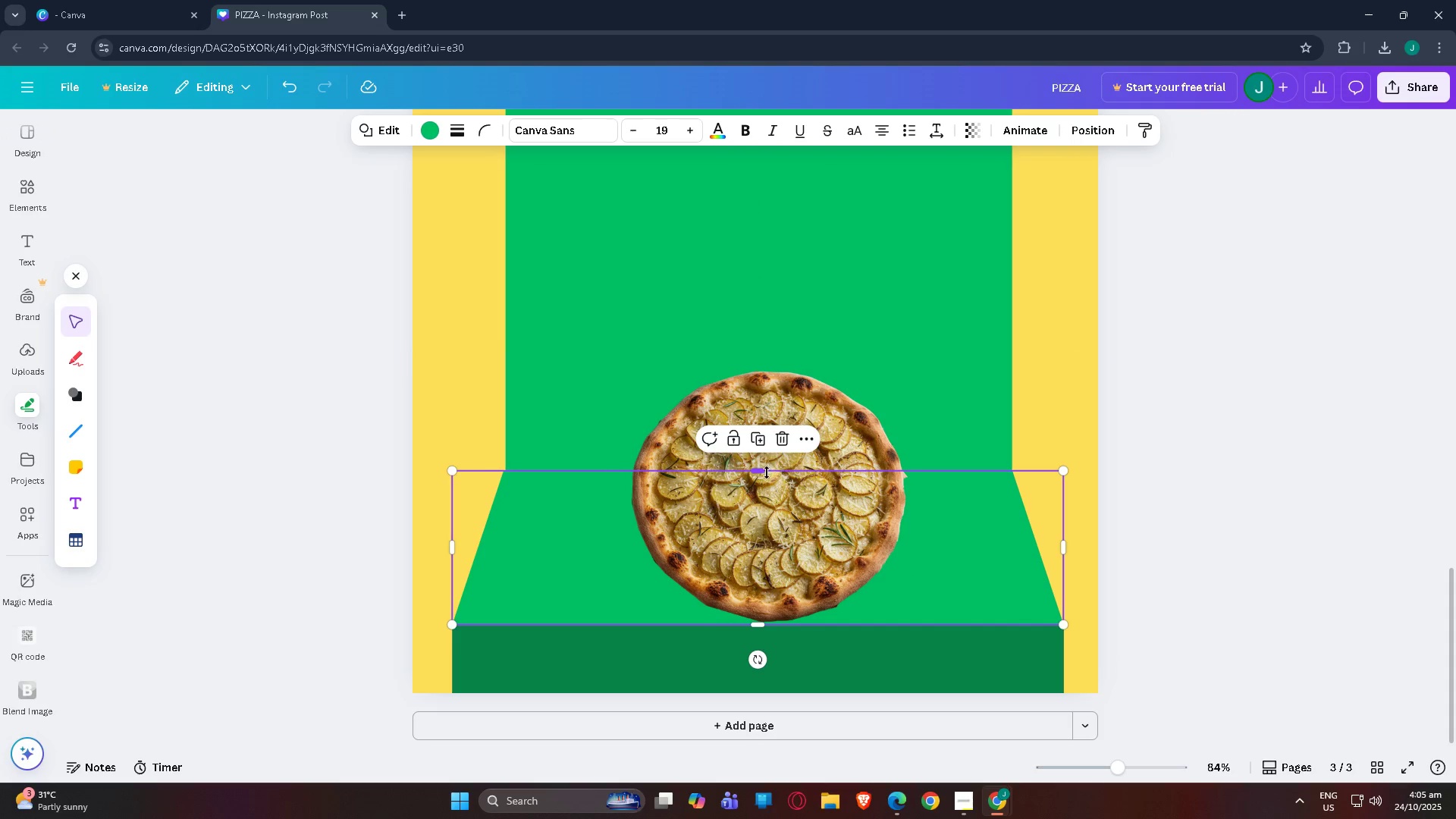 
left_click_drag(start_coordinate=[762, 472], to_coordinate=[781, 369])
 